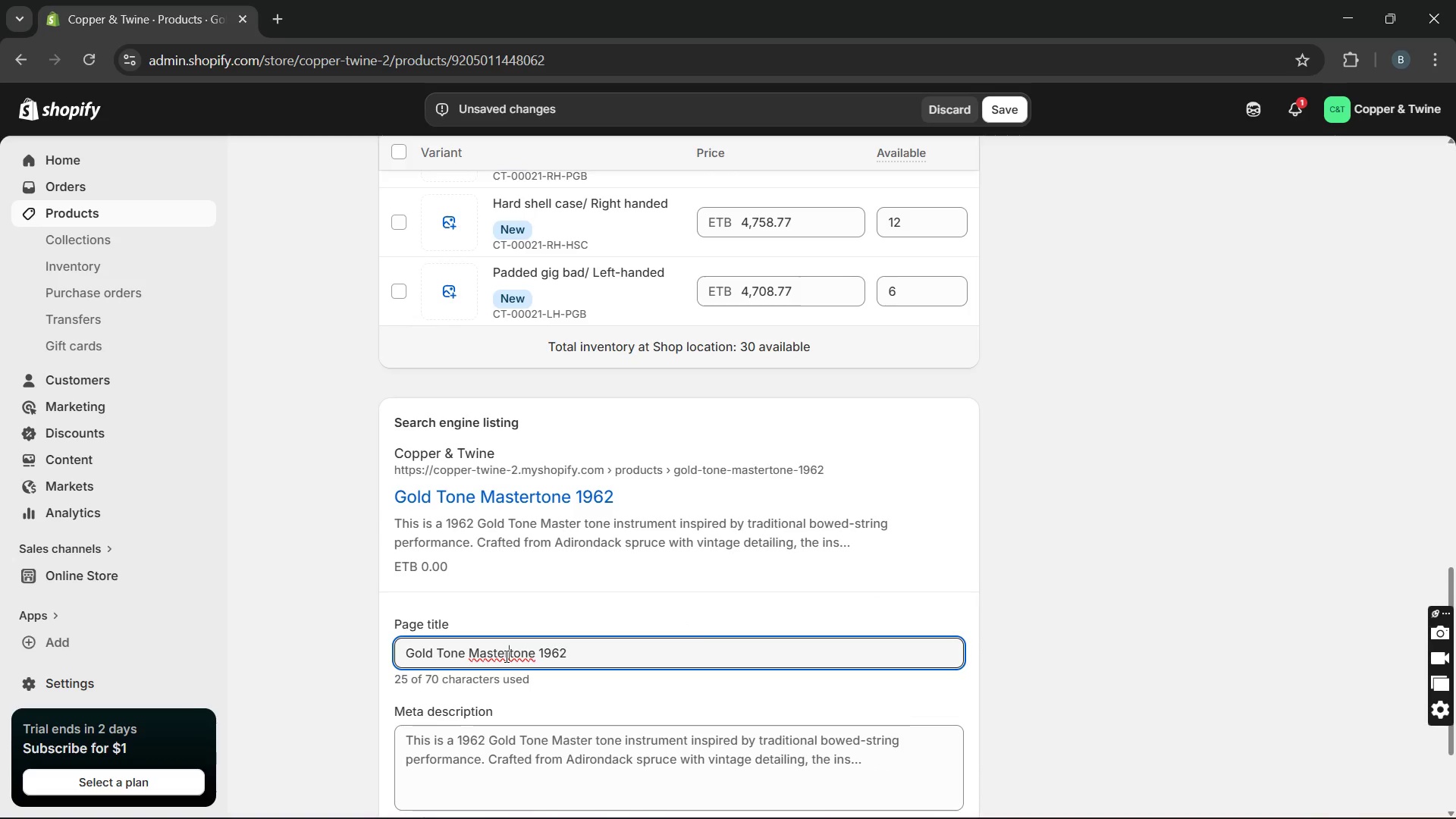 
key(Space)
 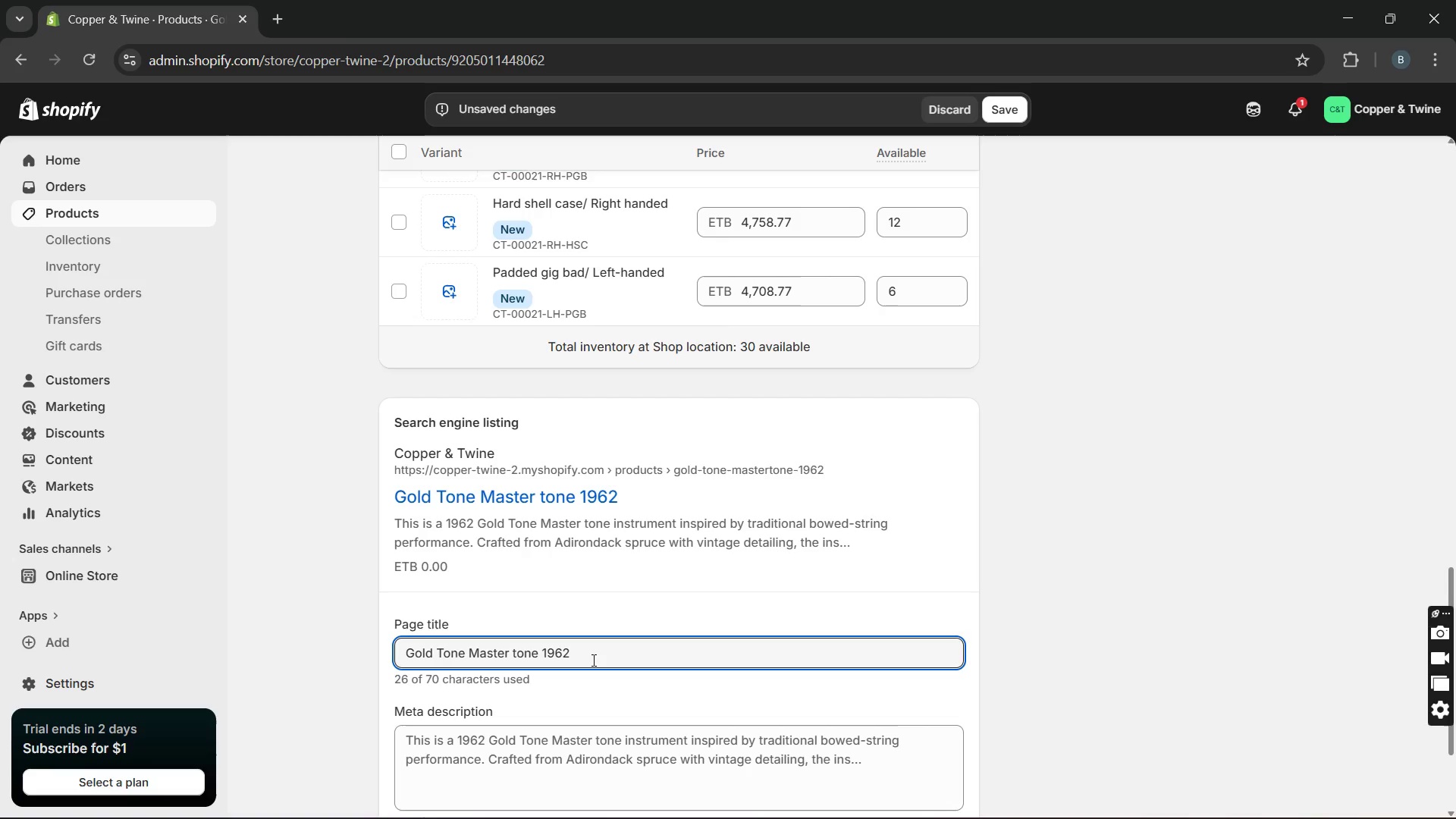 
left_click([596, 660])
 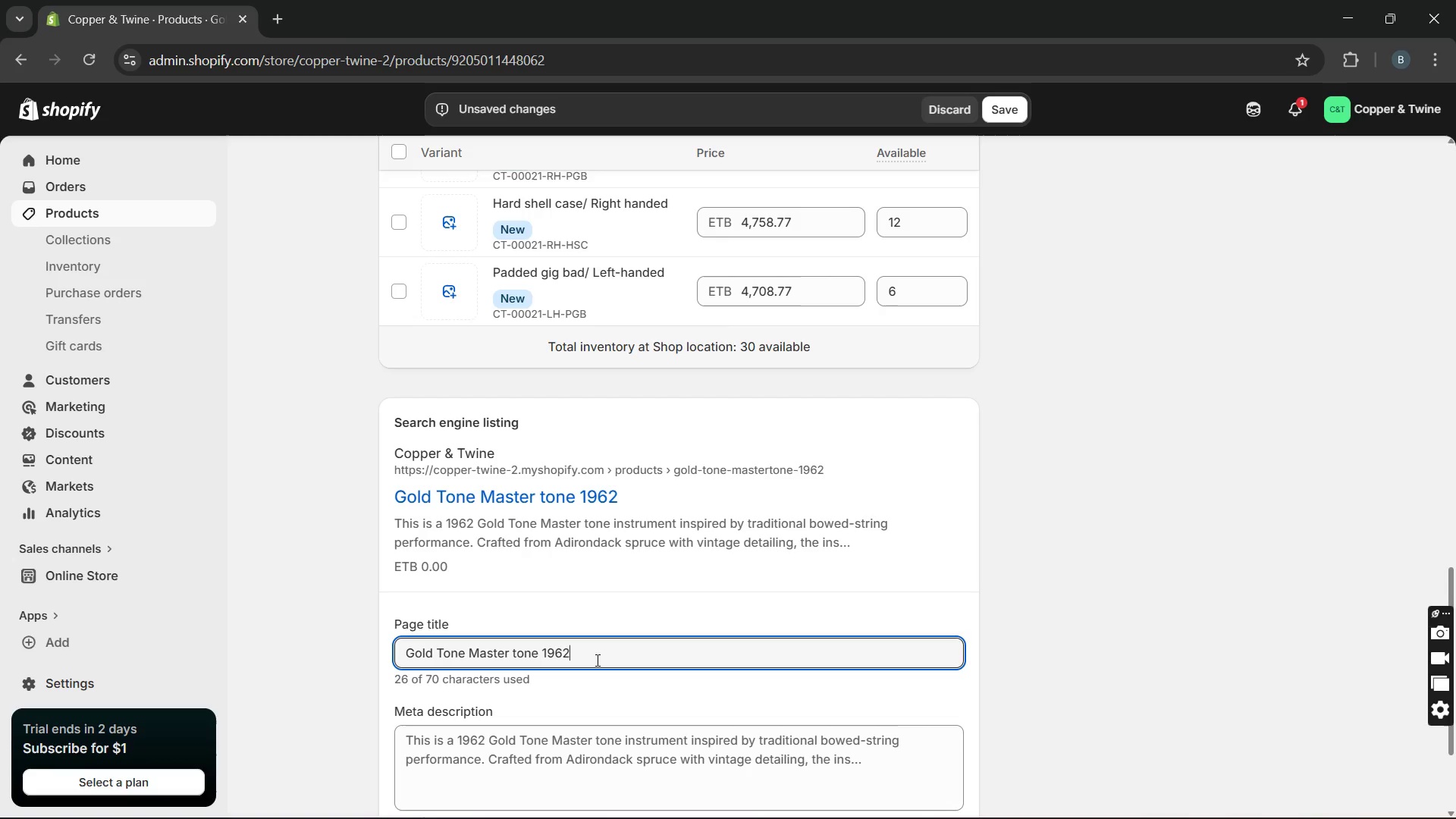 
type( Vintage)
 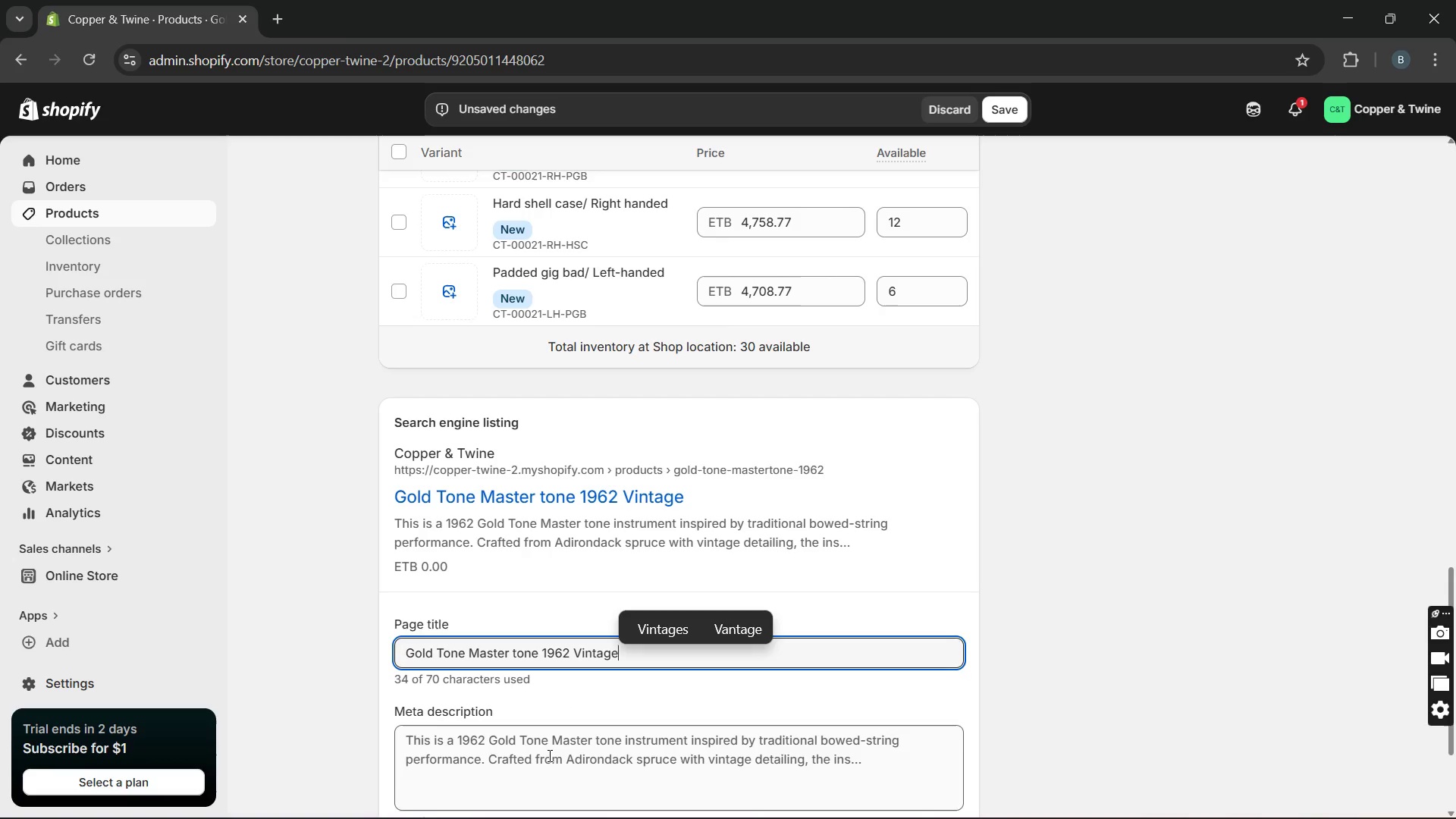 
double_click([548, 755])
 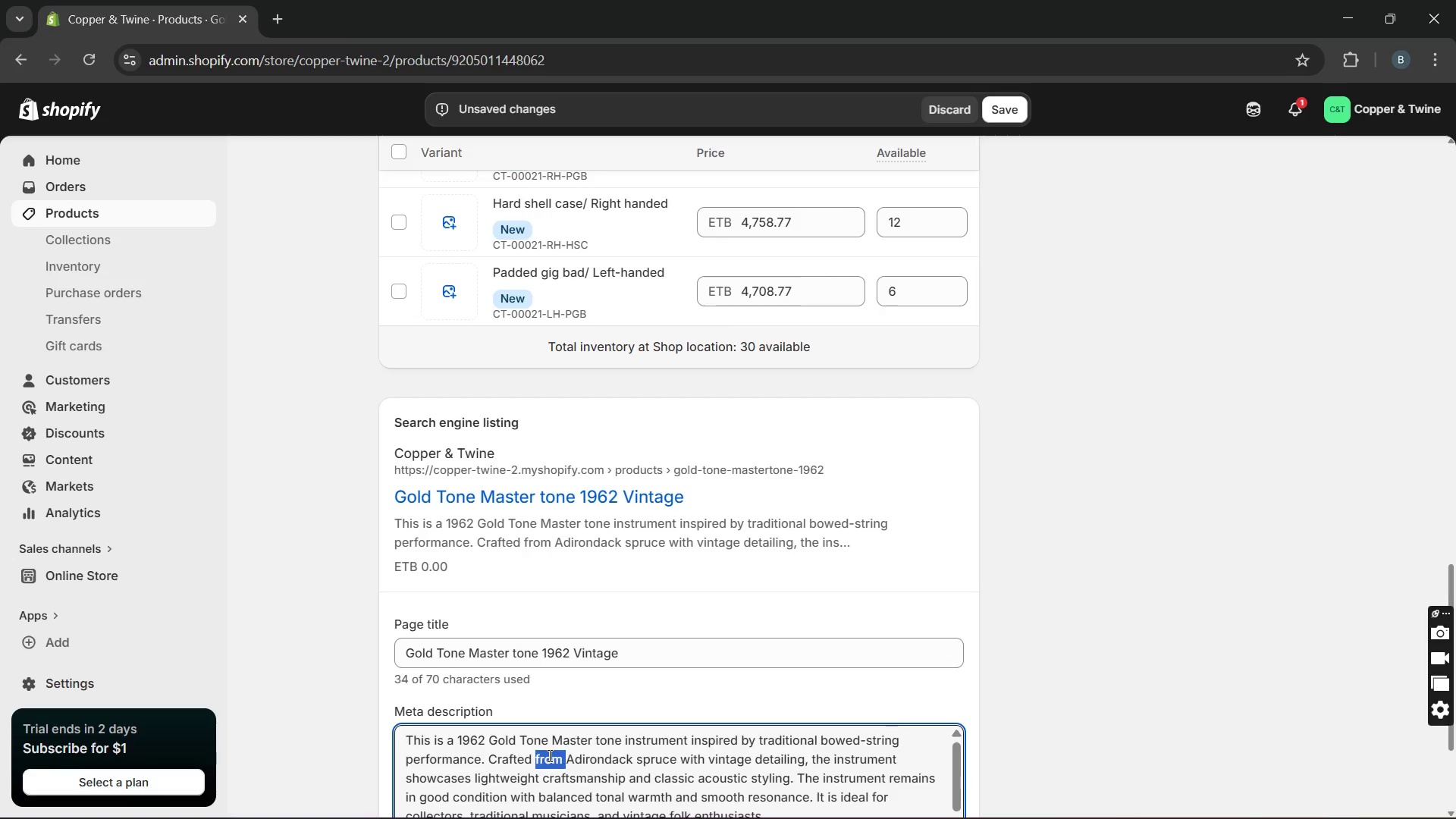 
triple_click([548, 755])
 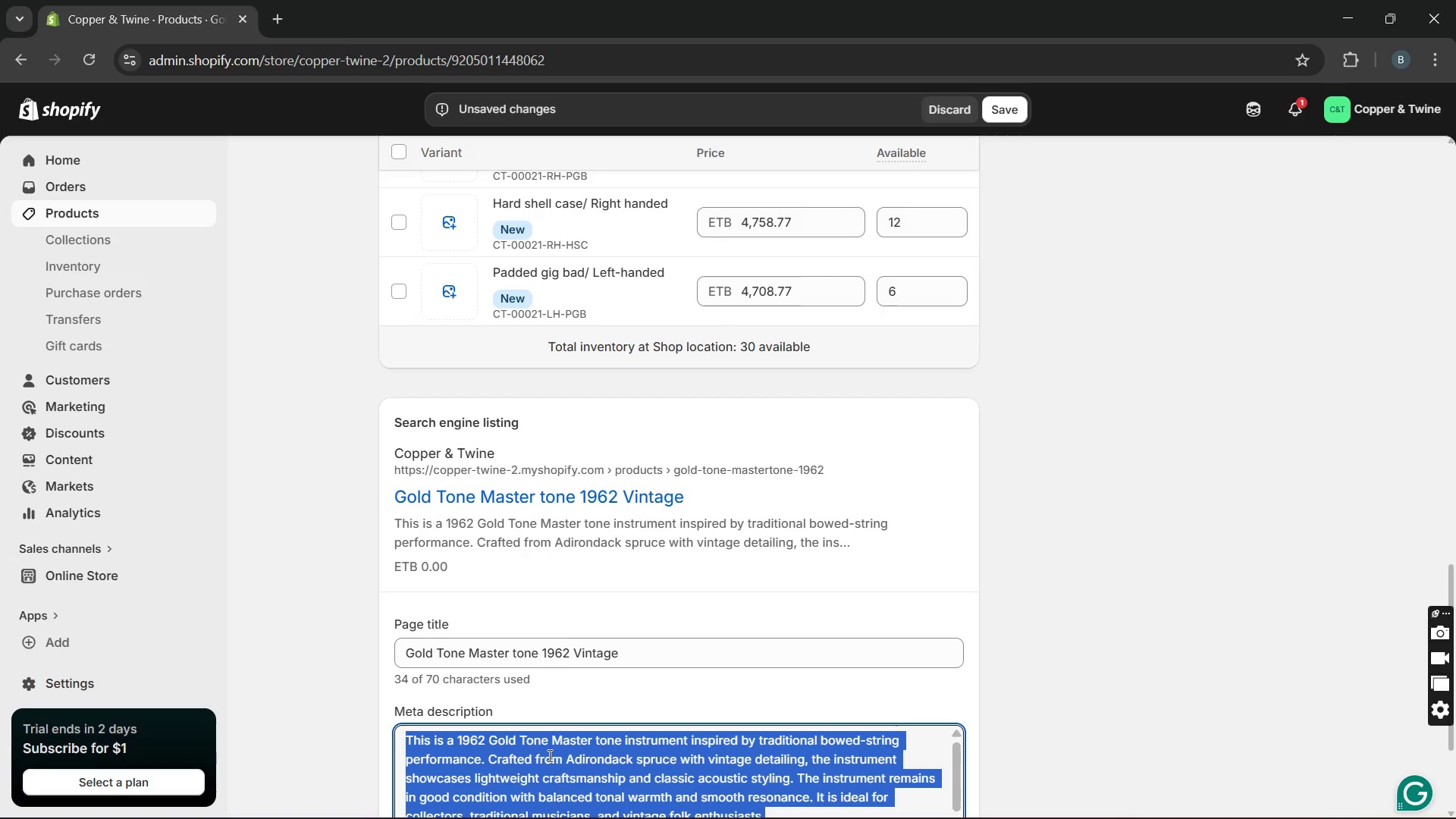 
type(Explore )
 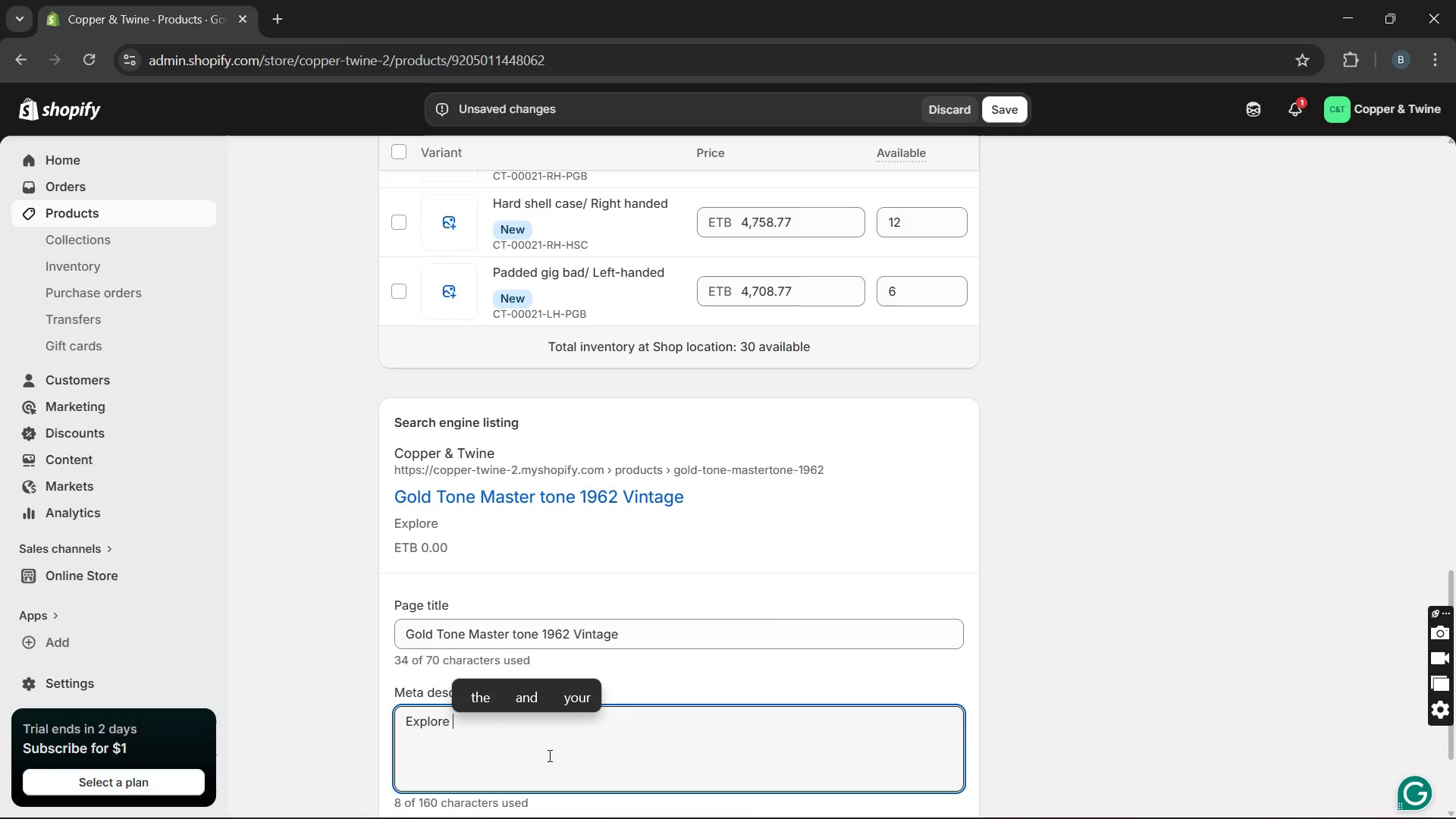 
type(the 1962 )
 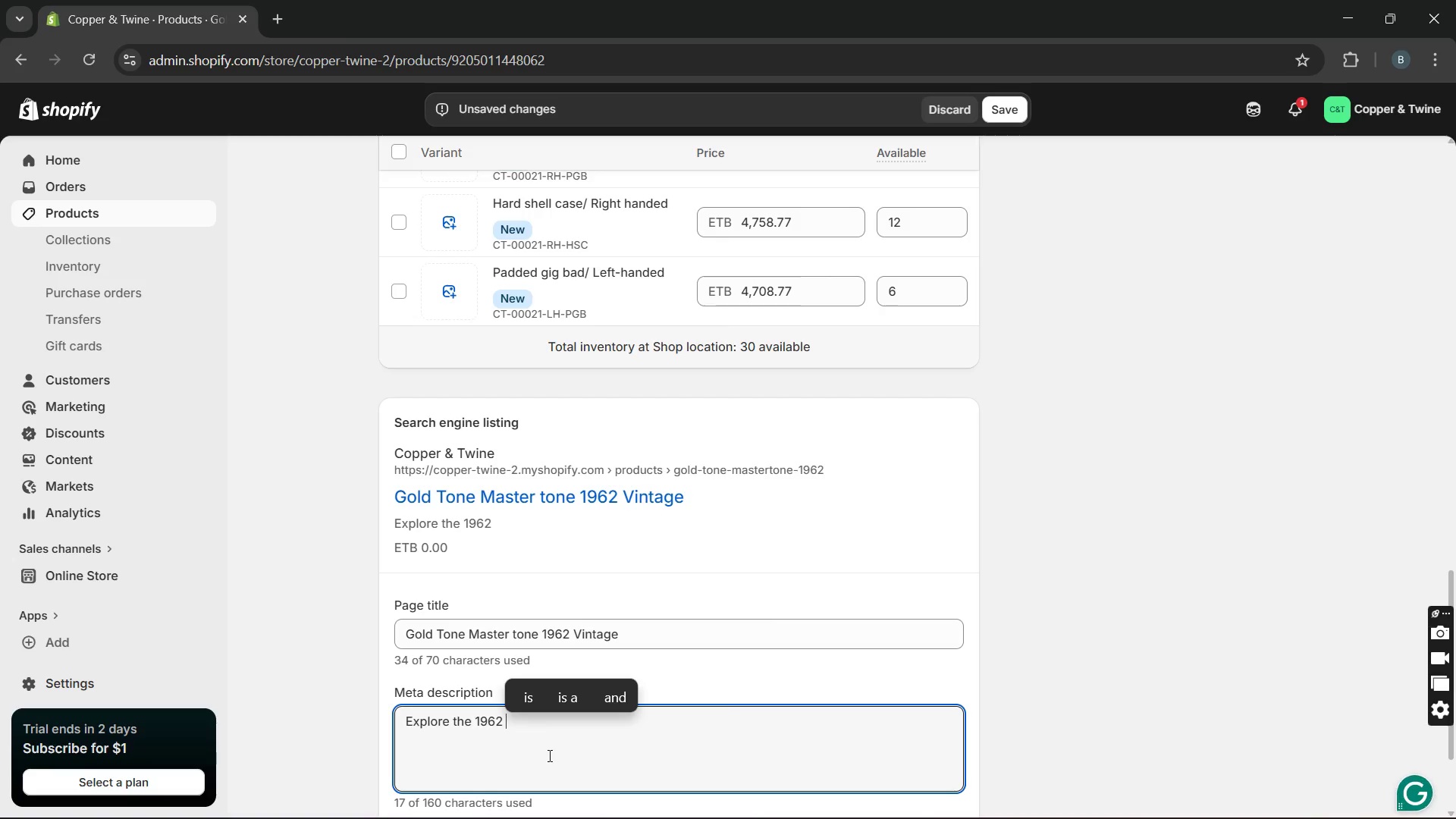 
type(gold )
 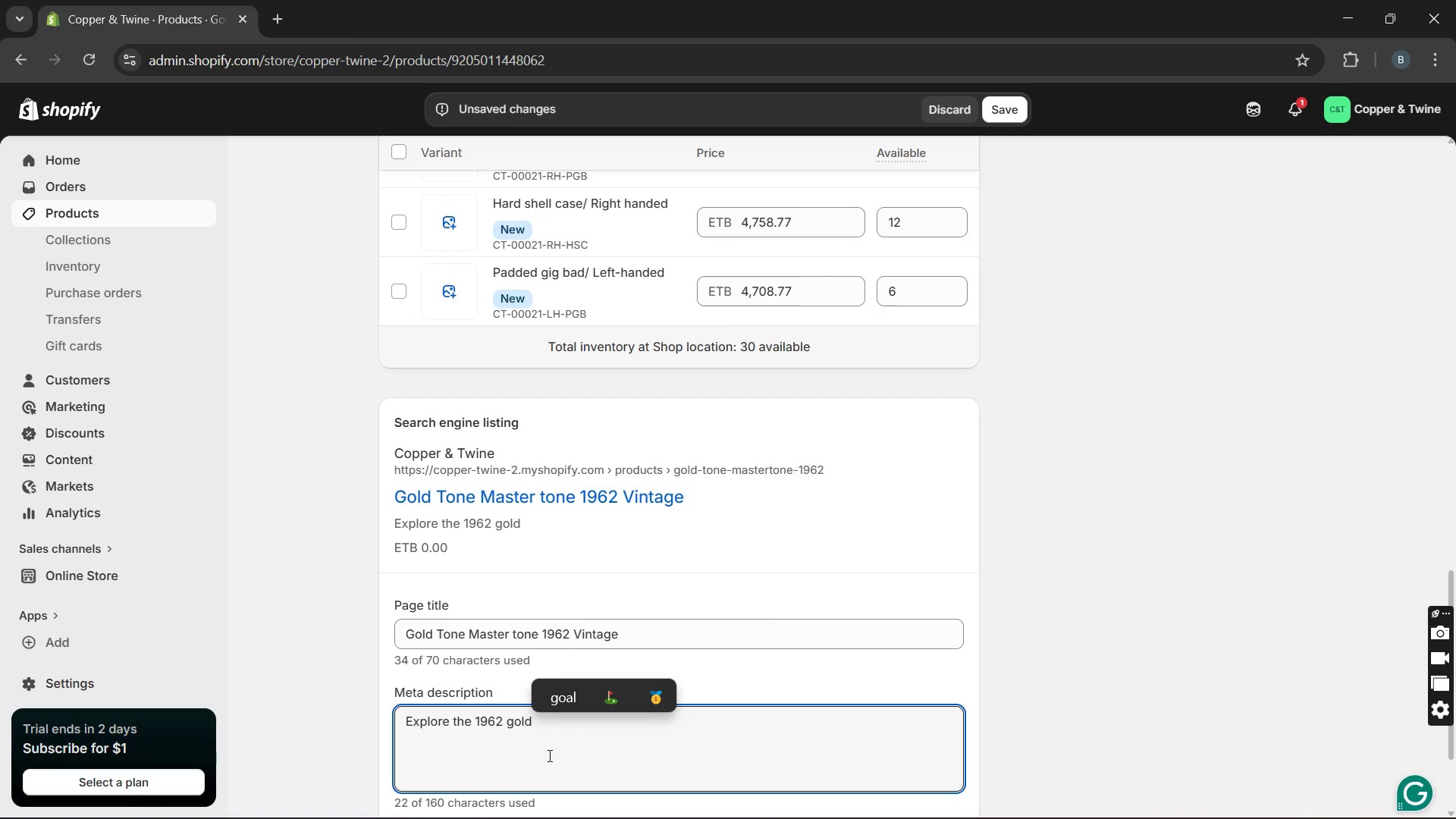 
type(tone master tone with Adr)
key(Backspace)
type(irondack spruce)
 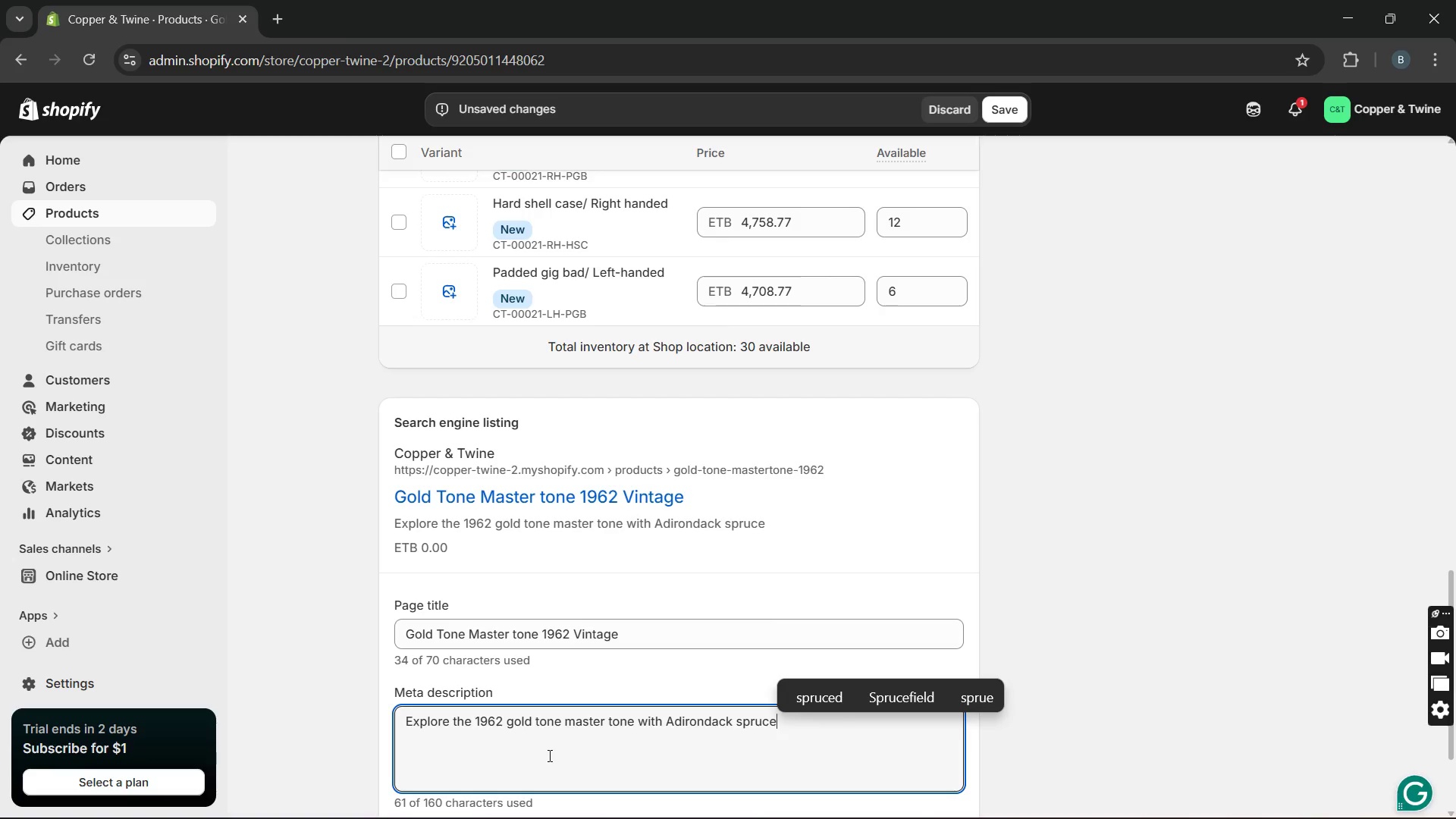 
wait(5.28)
 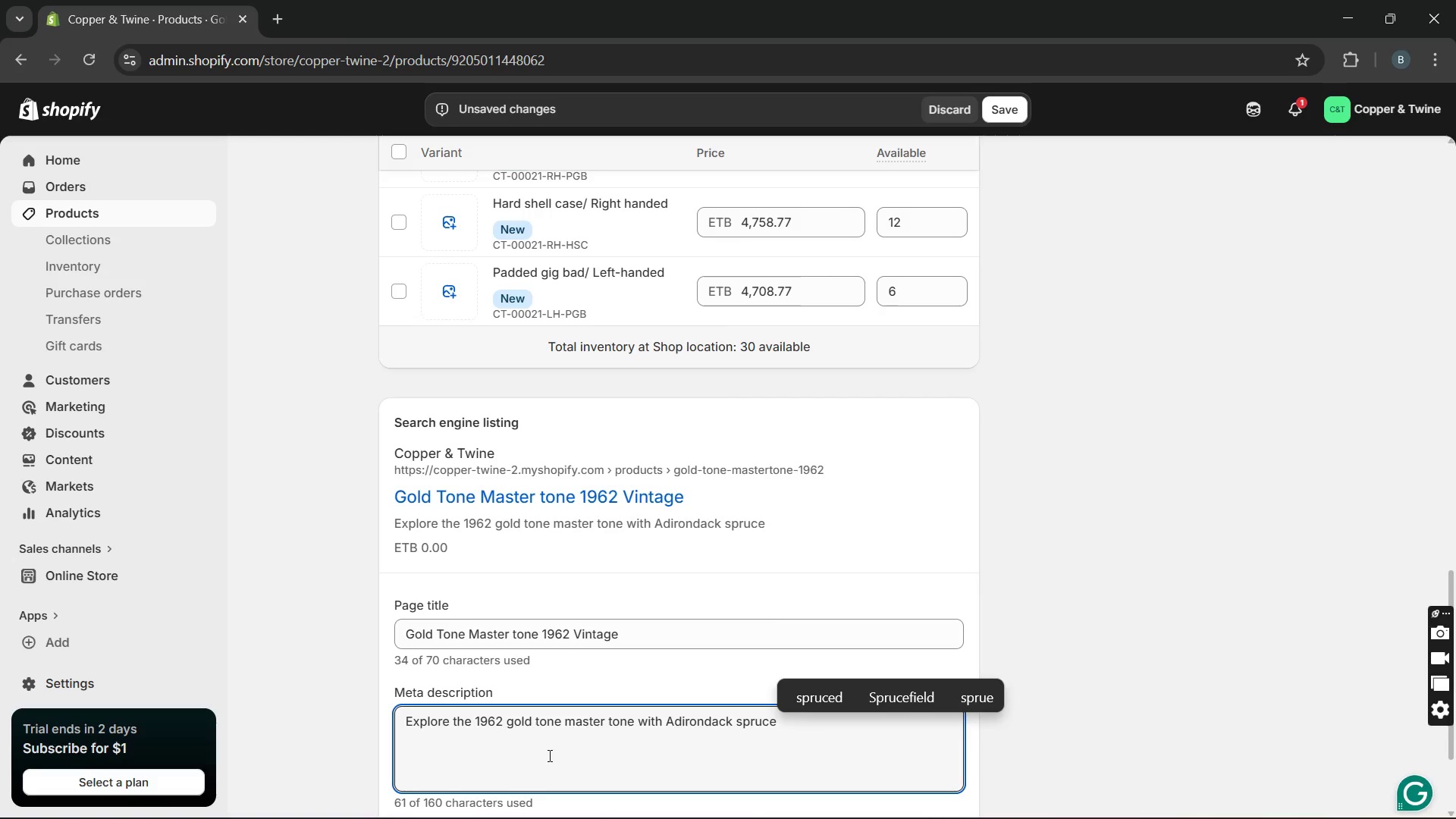 
type( craftsmanshio)
key(Backspace)
type(p and traditional folk)
 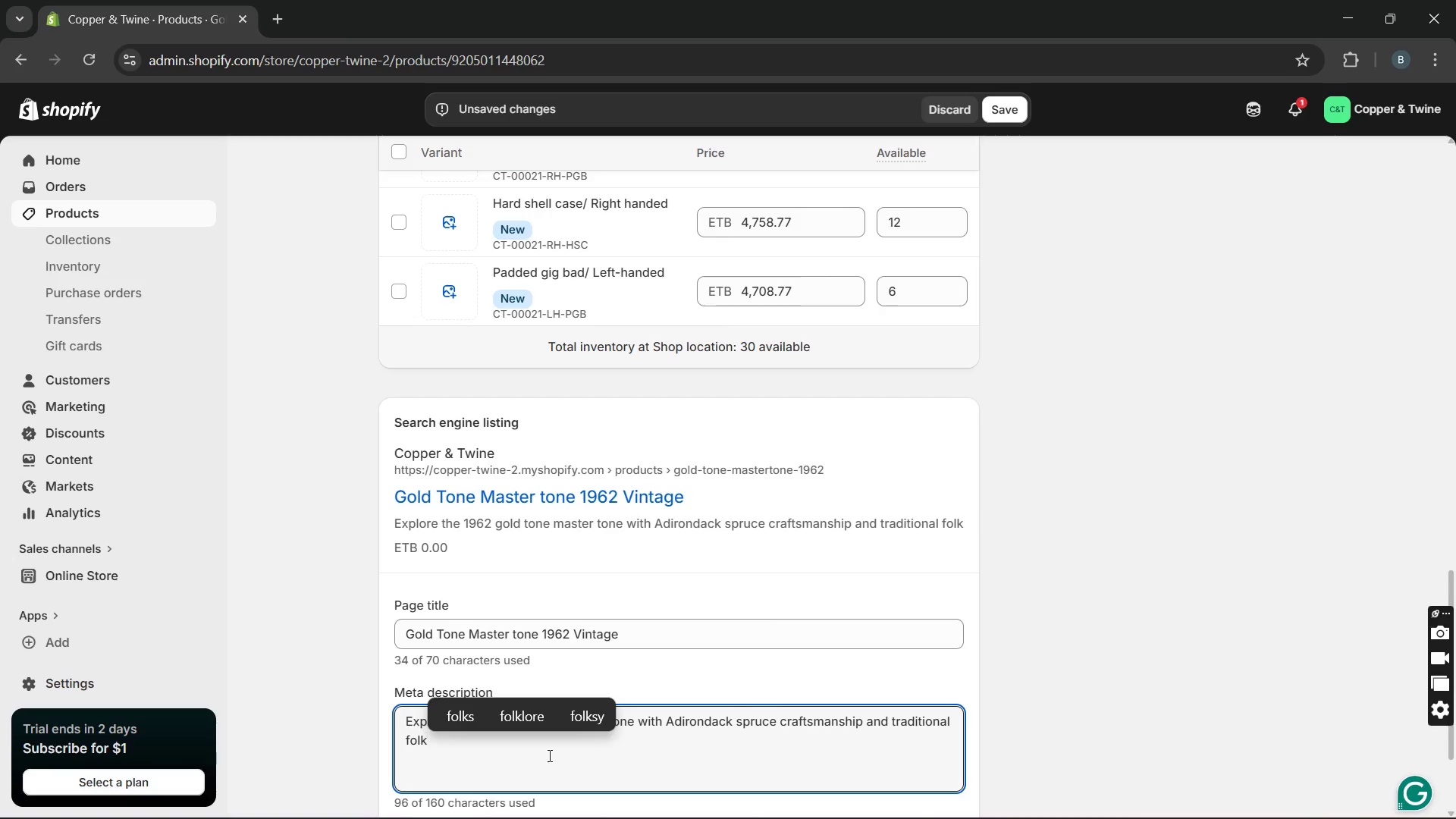 
type(-inspired tone.)
 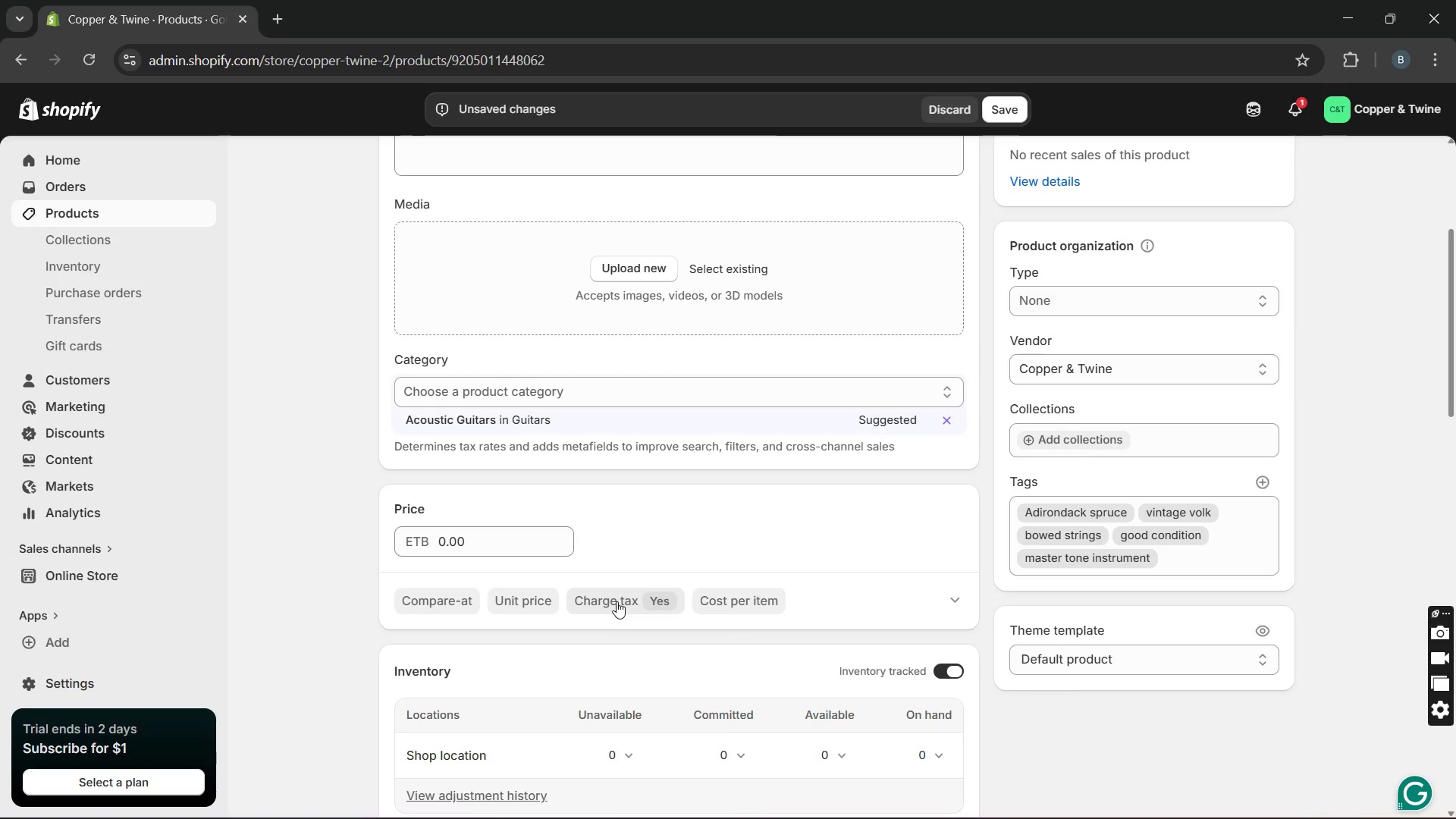 
wait(13.83)
 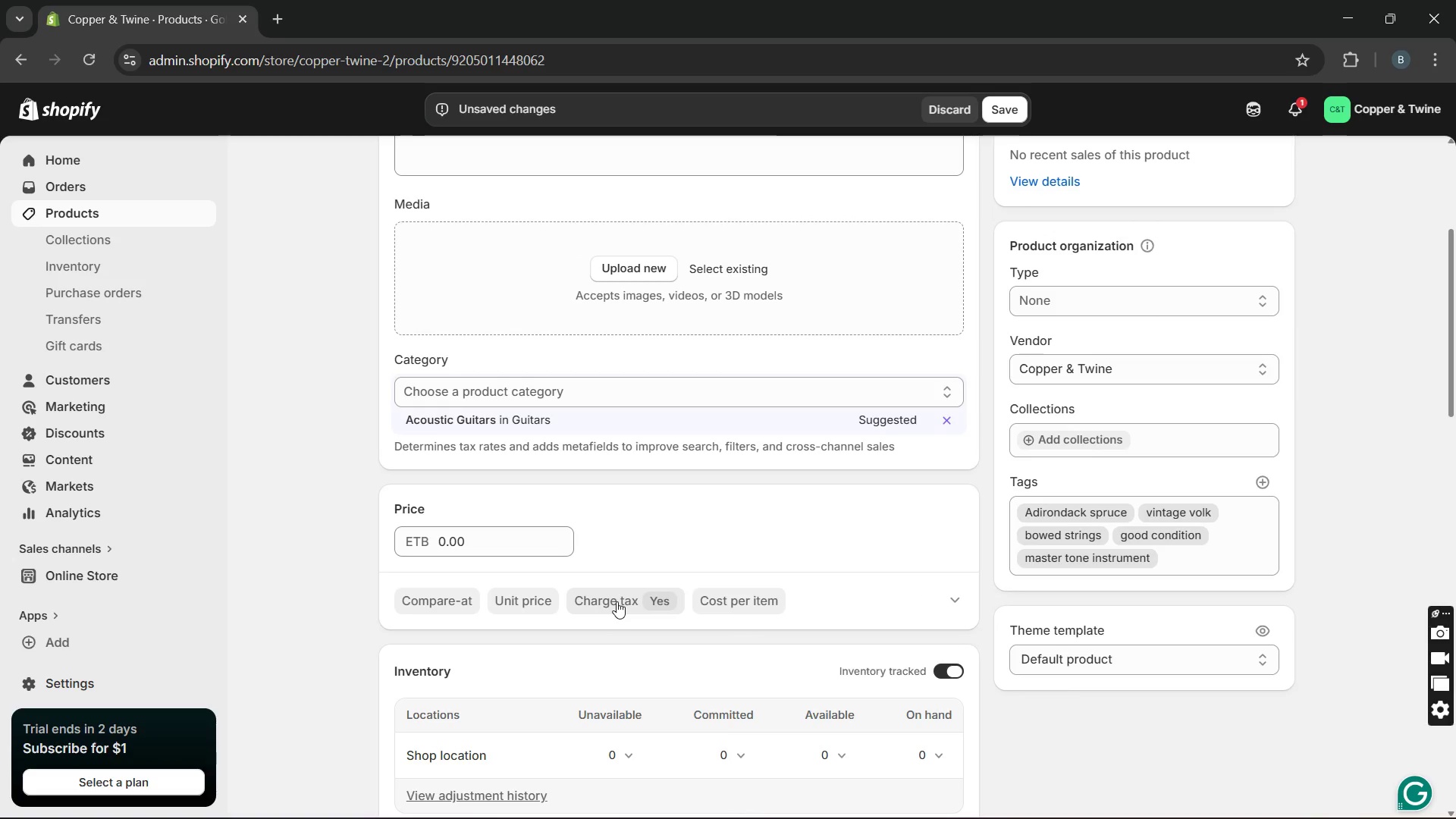 
left_click([1008, 105])
 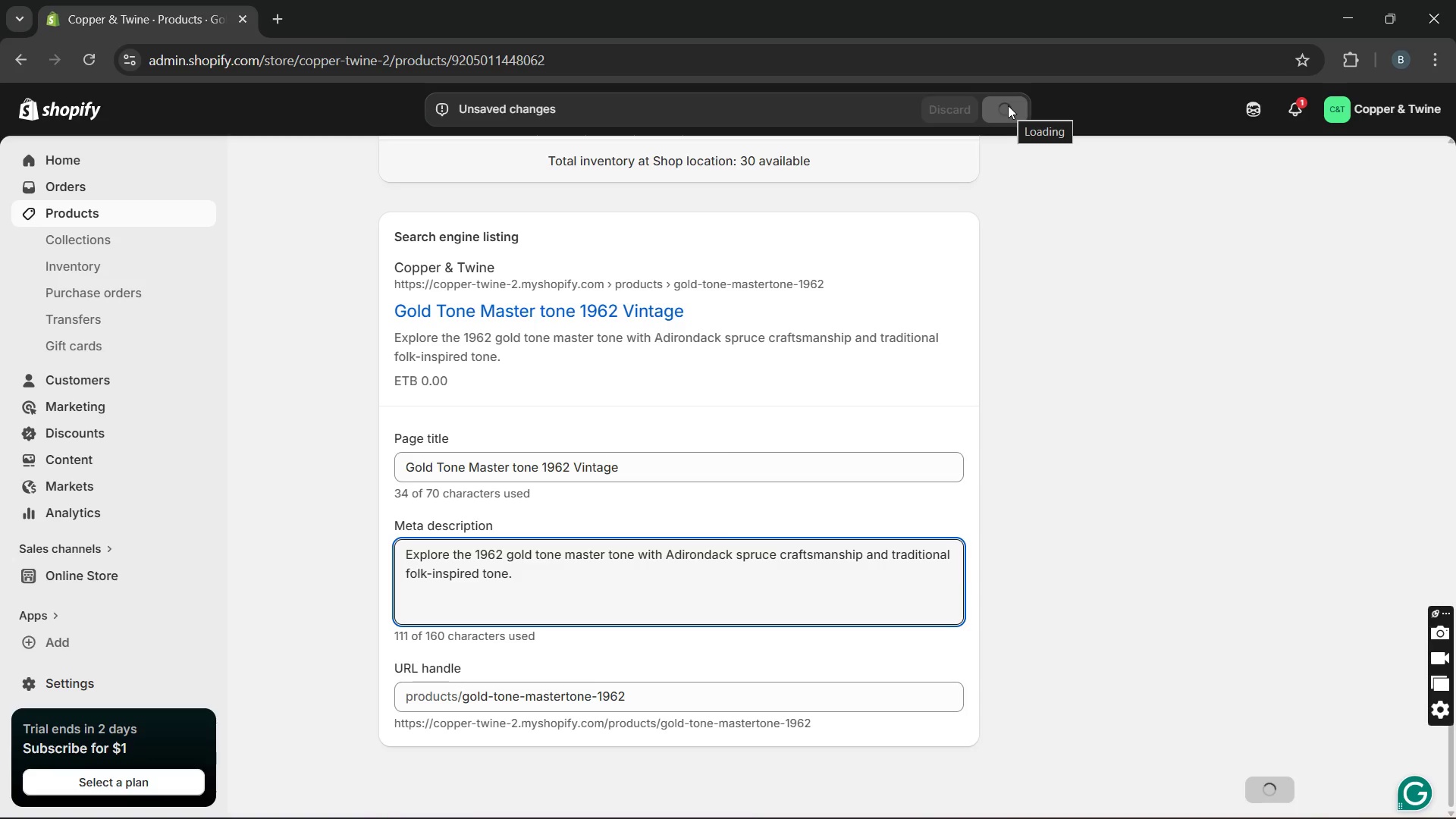 
wait(8.64)
 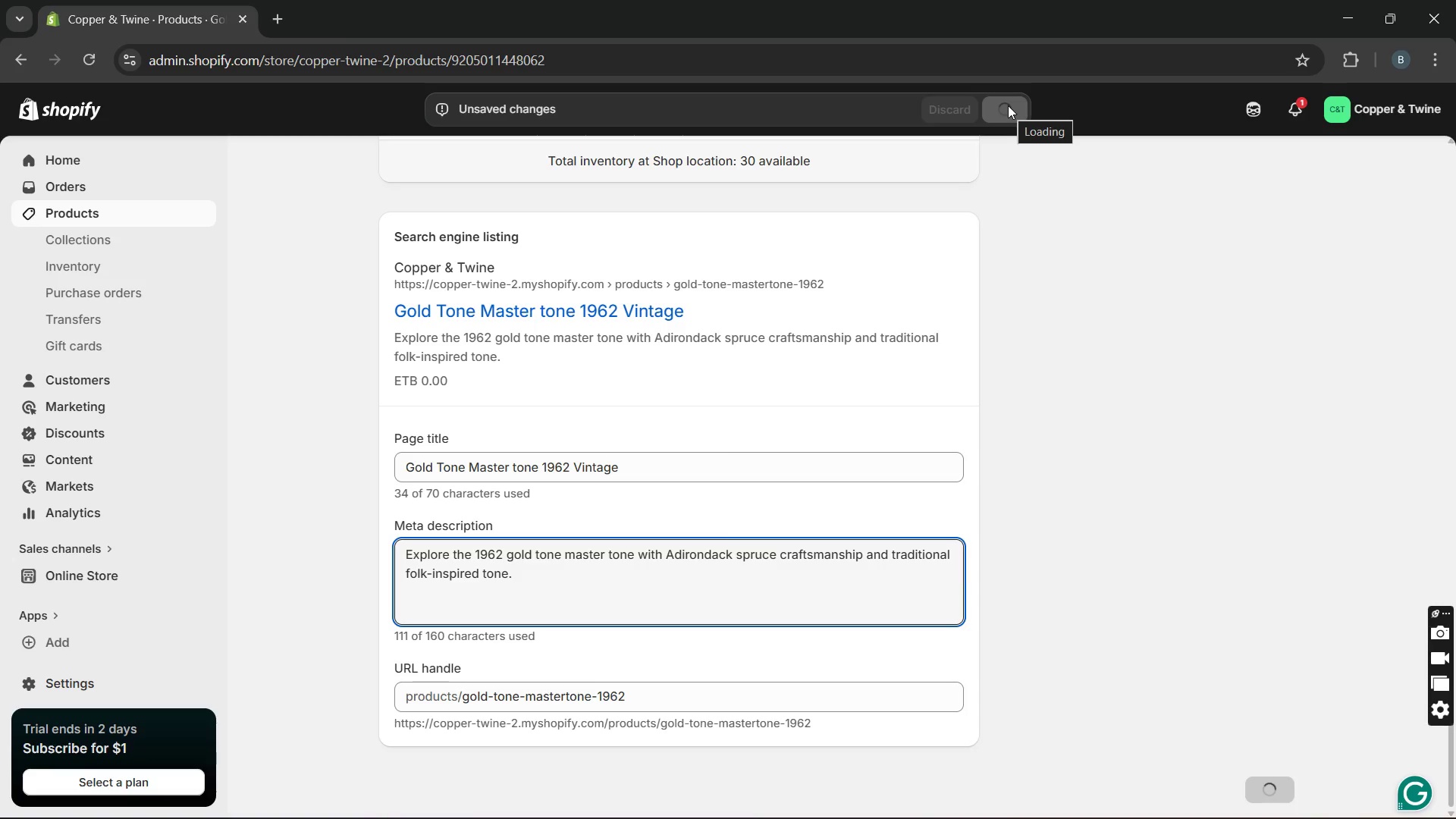 
left_click([195, 215])
 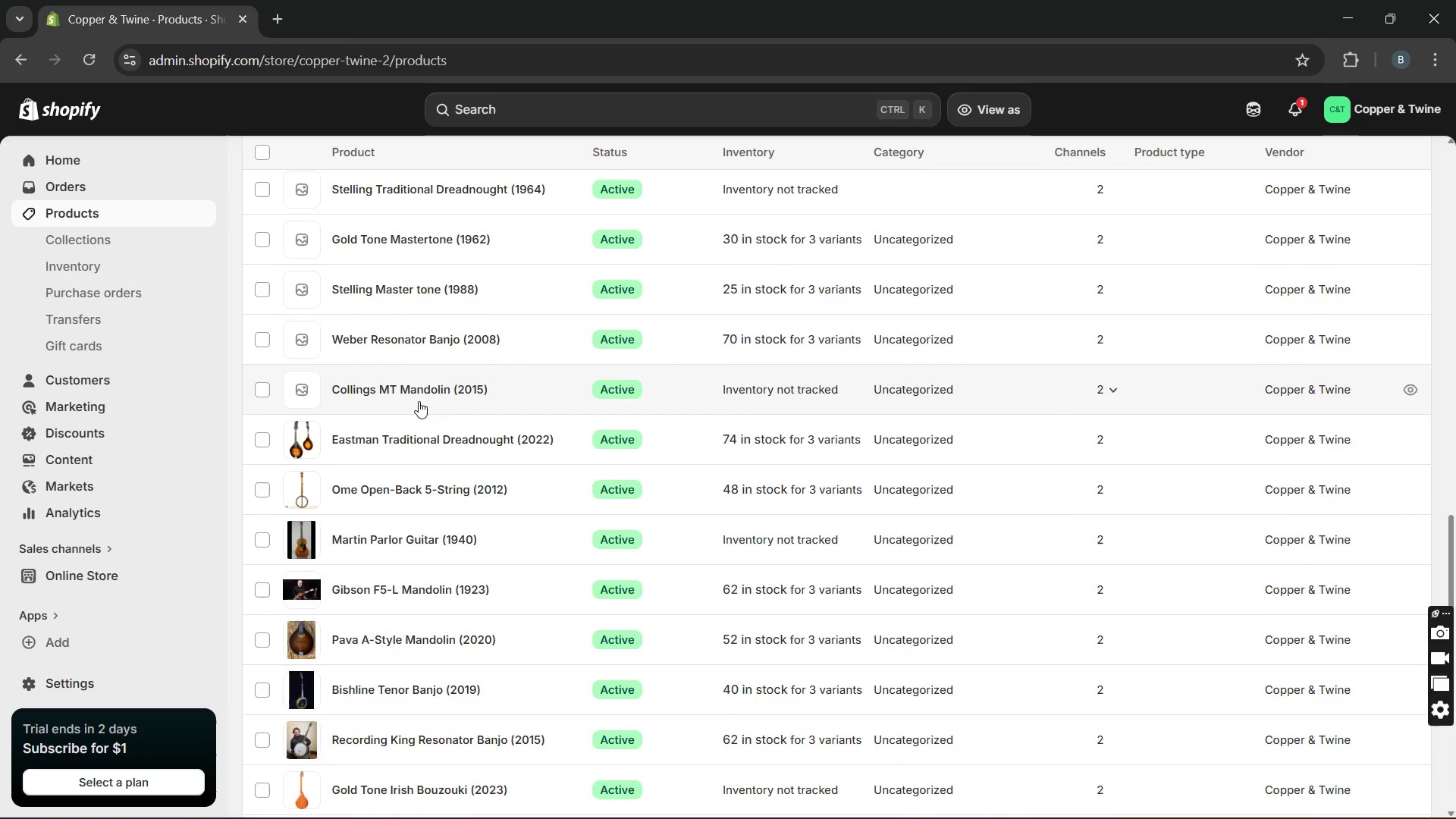 
wait(14.69)
 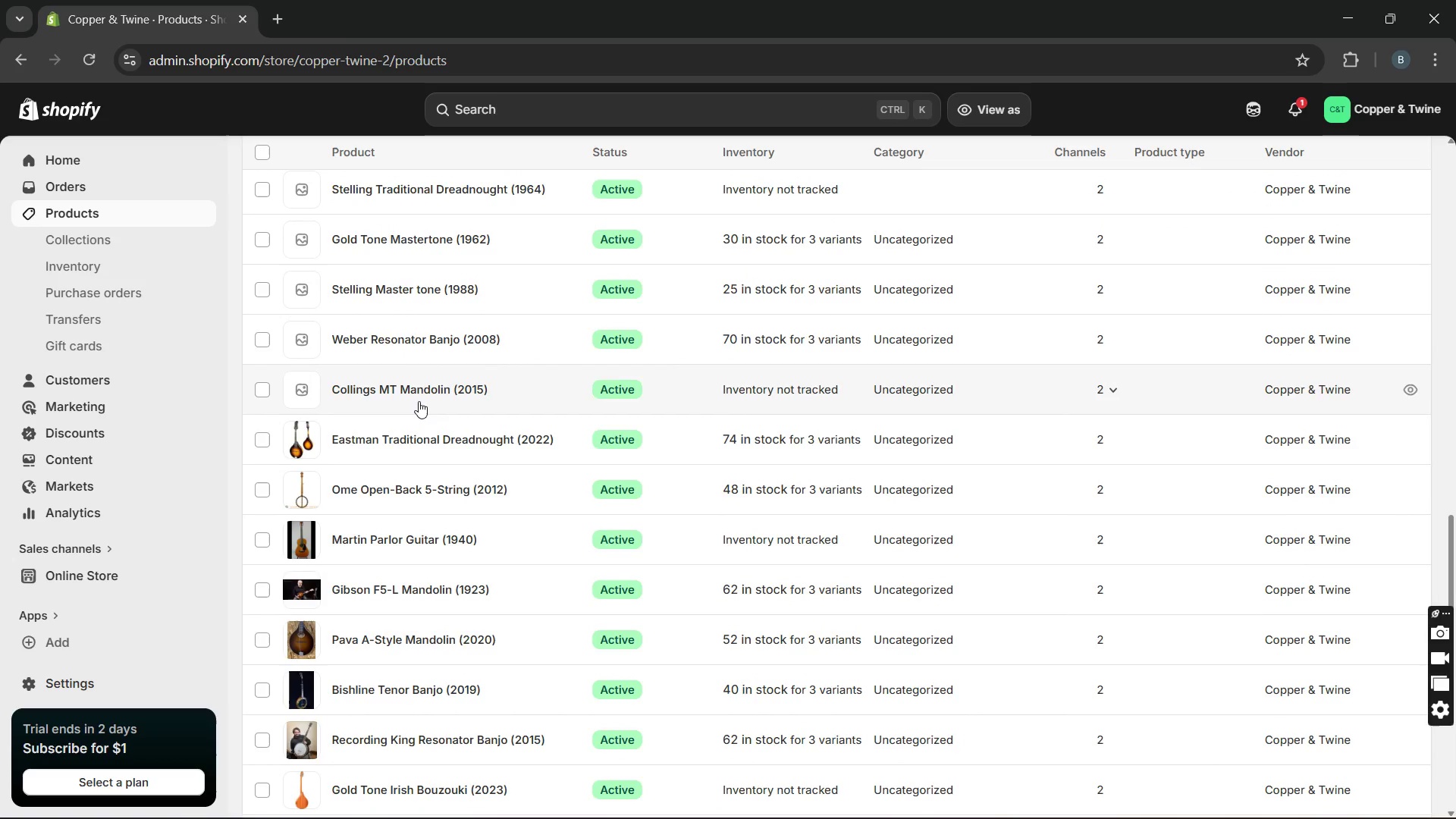 
left_click([419, 401])
 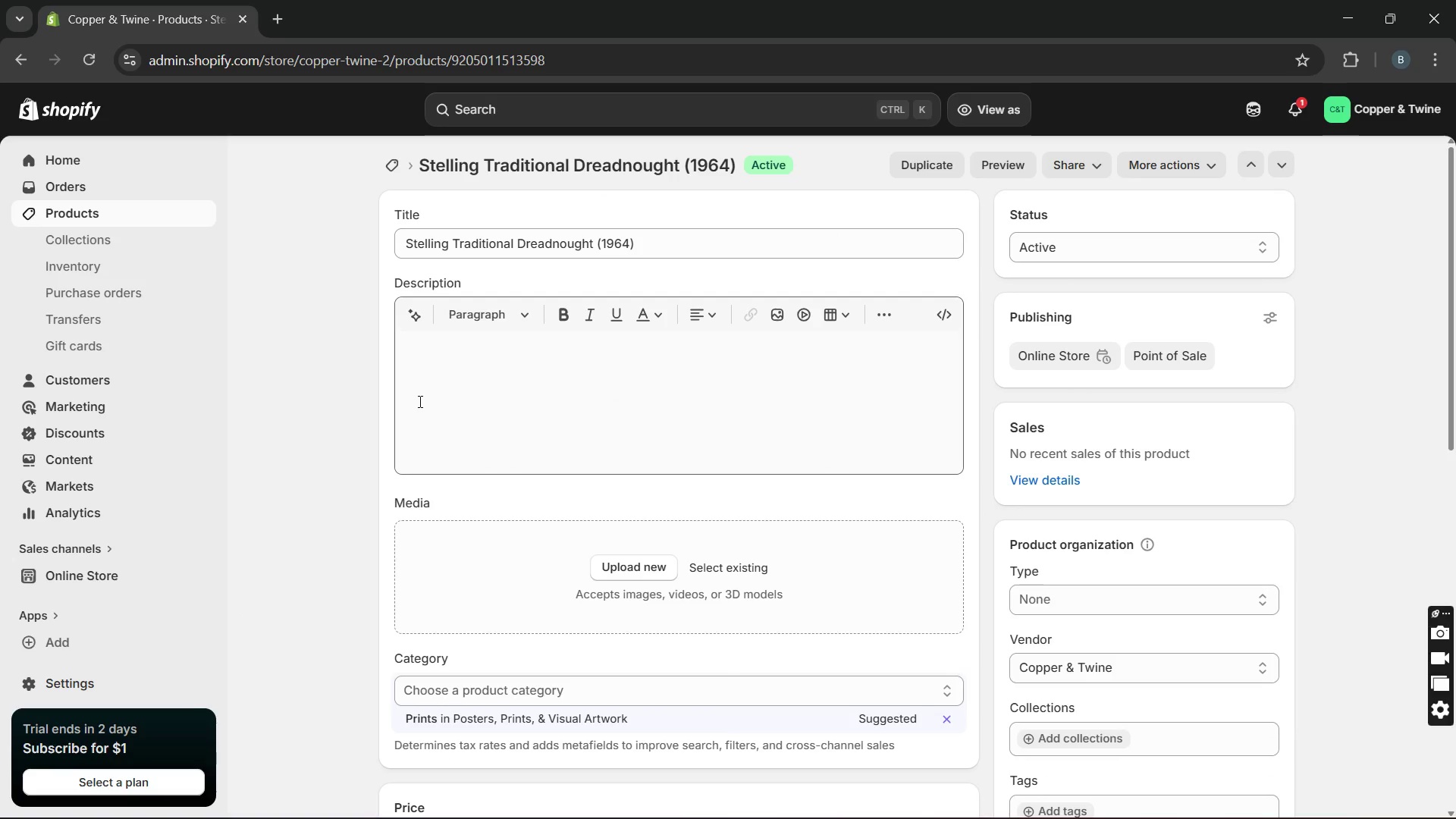 
left_click([474, 447])
 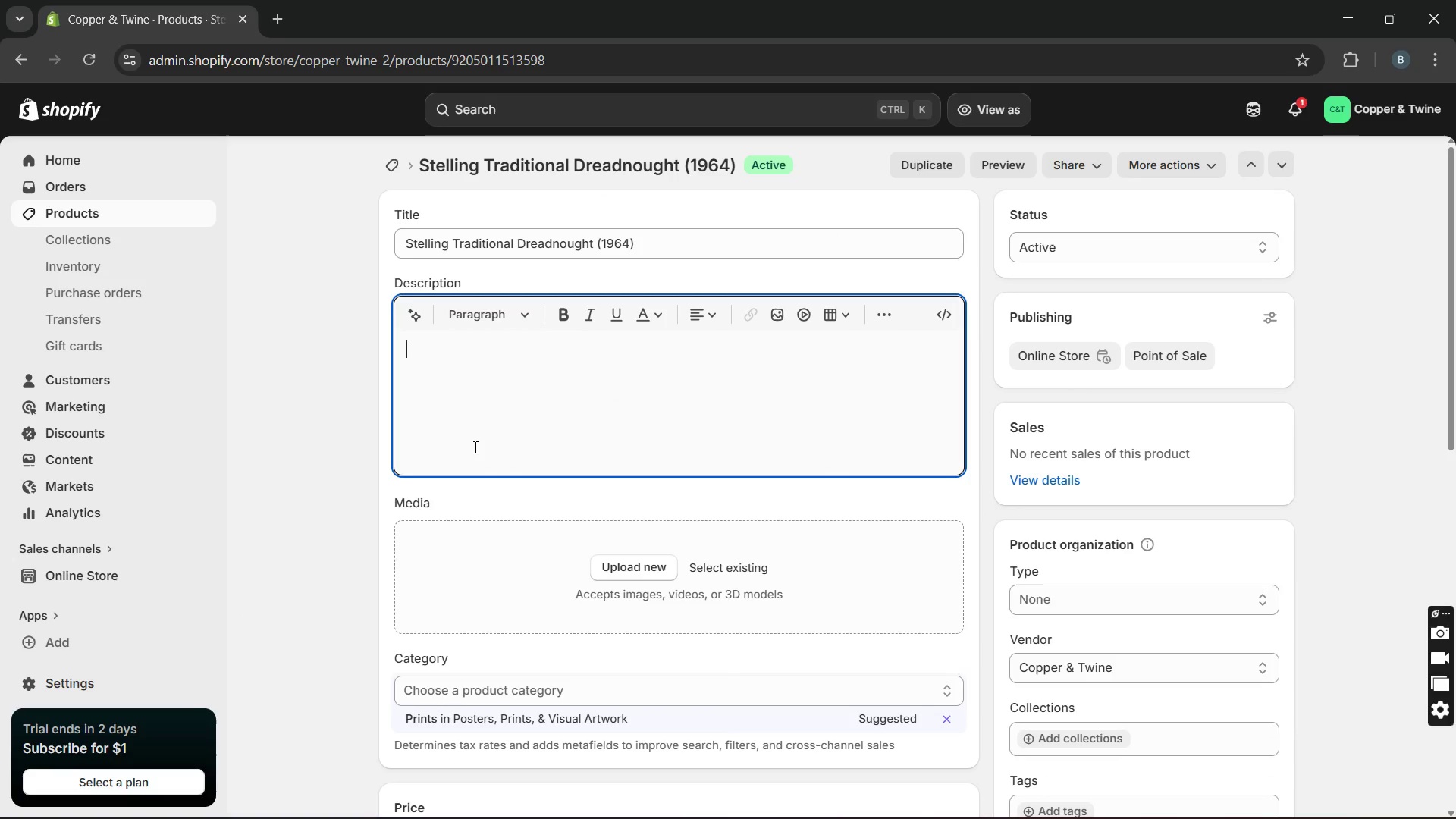 
type(This is a vintage 1964 )
 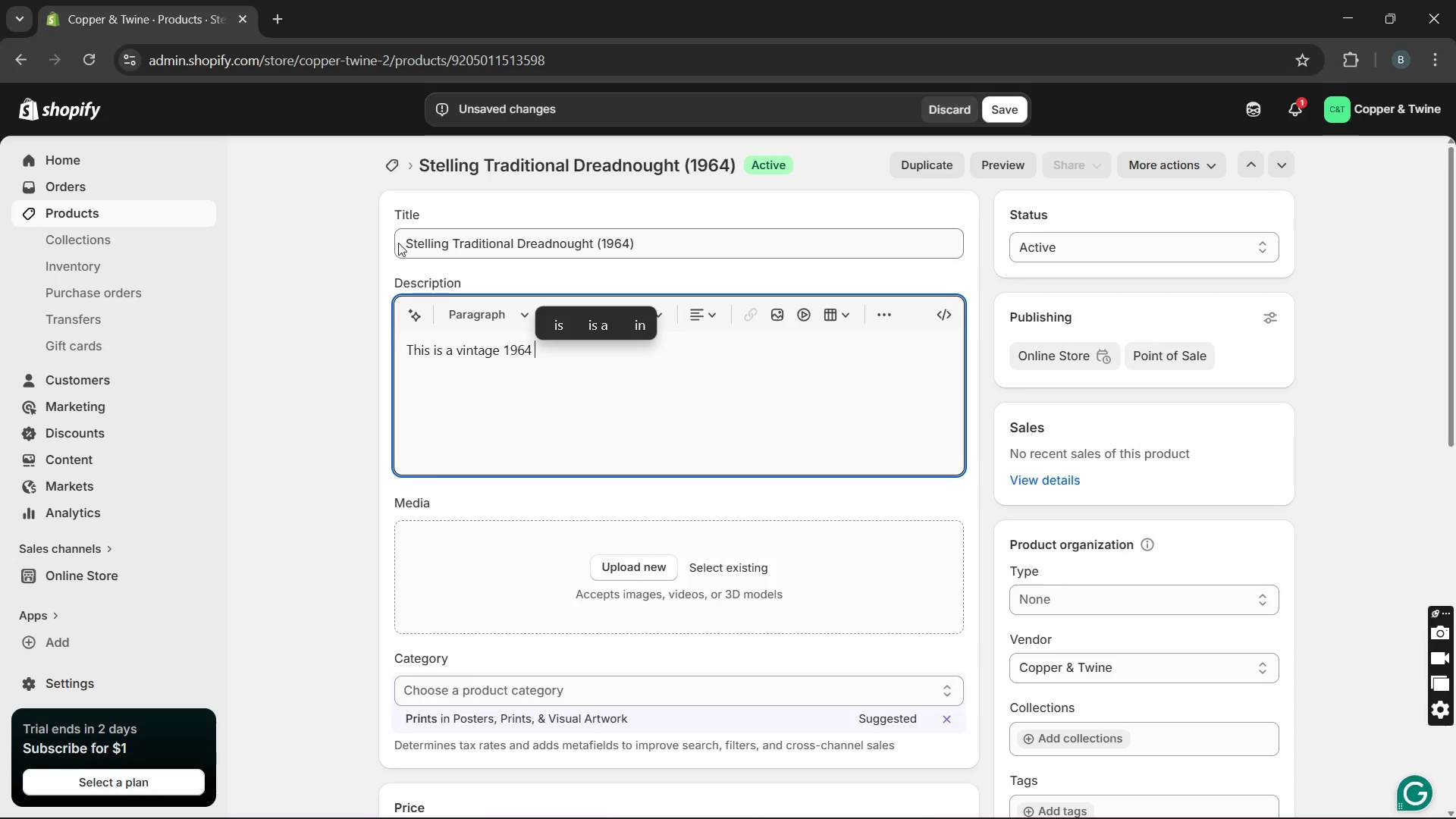 
left_click_drag(start_coordinate=[398, 241], to_coordinate=[443, 254])
 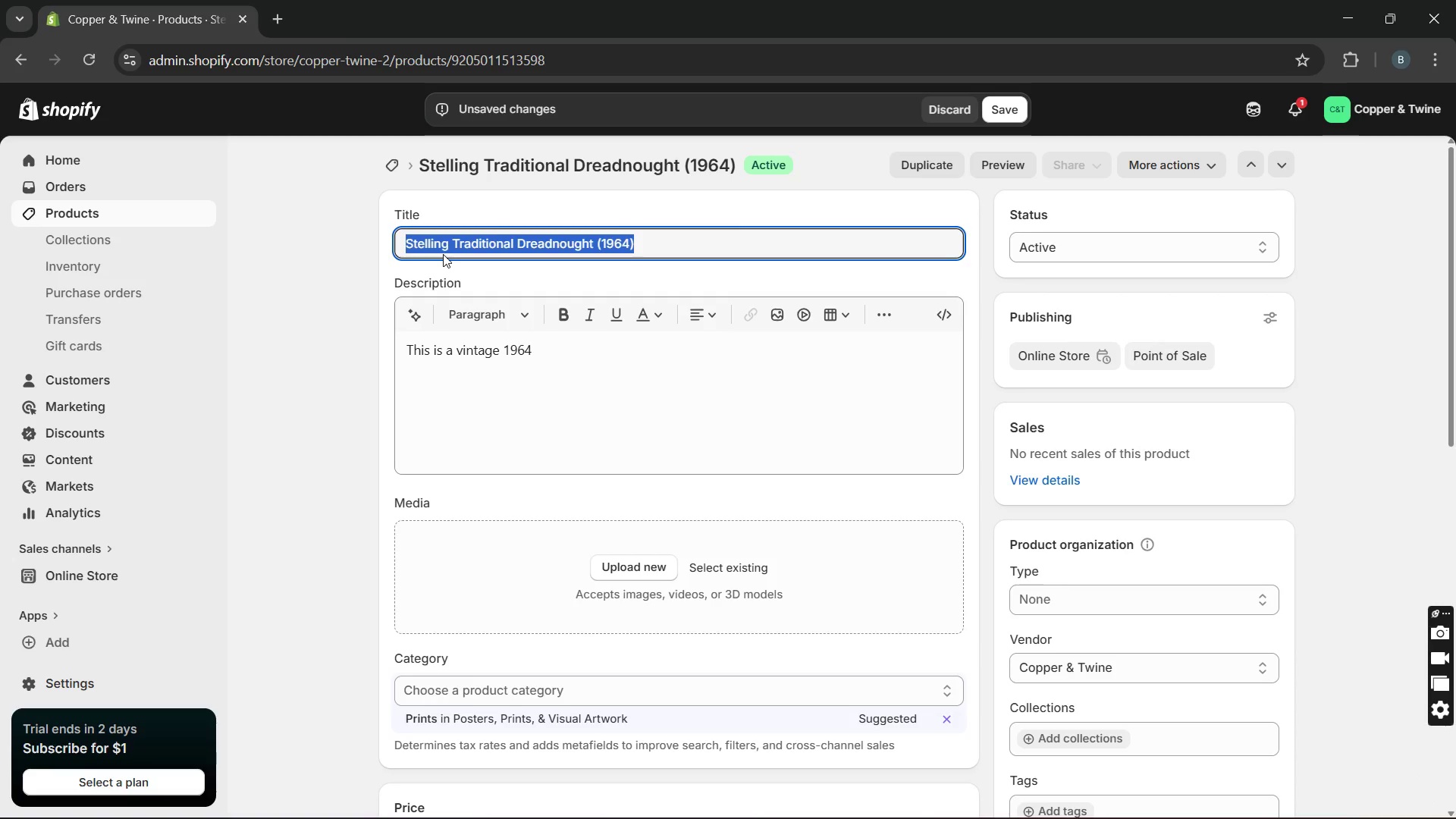 
key(Control+C)
 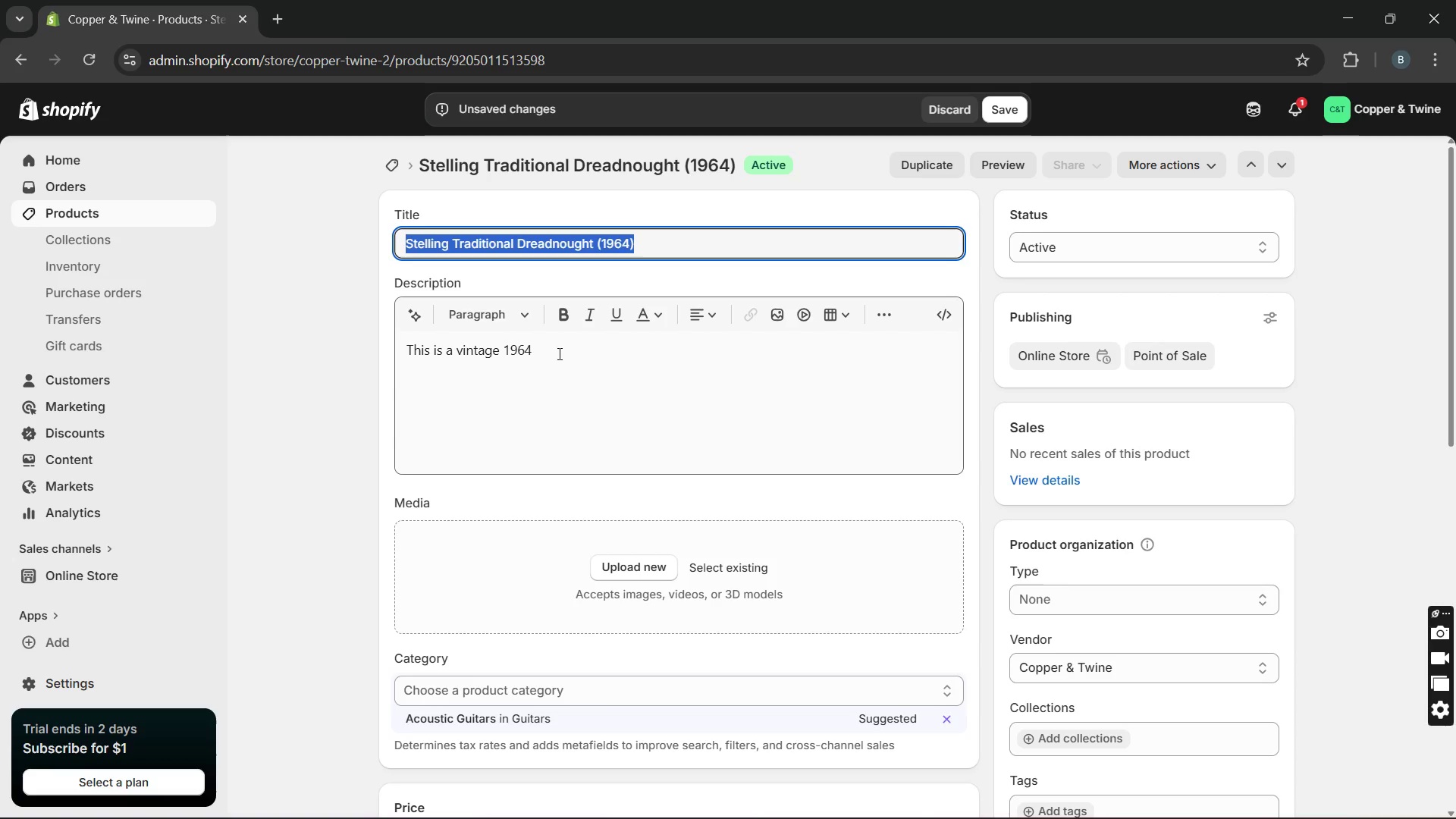 
left_click([558, 353])
 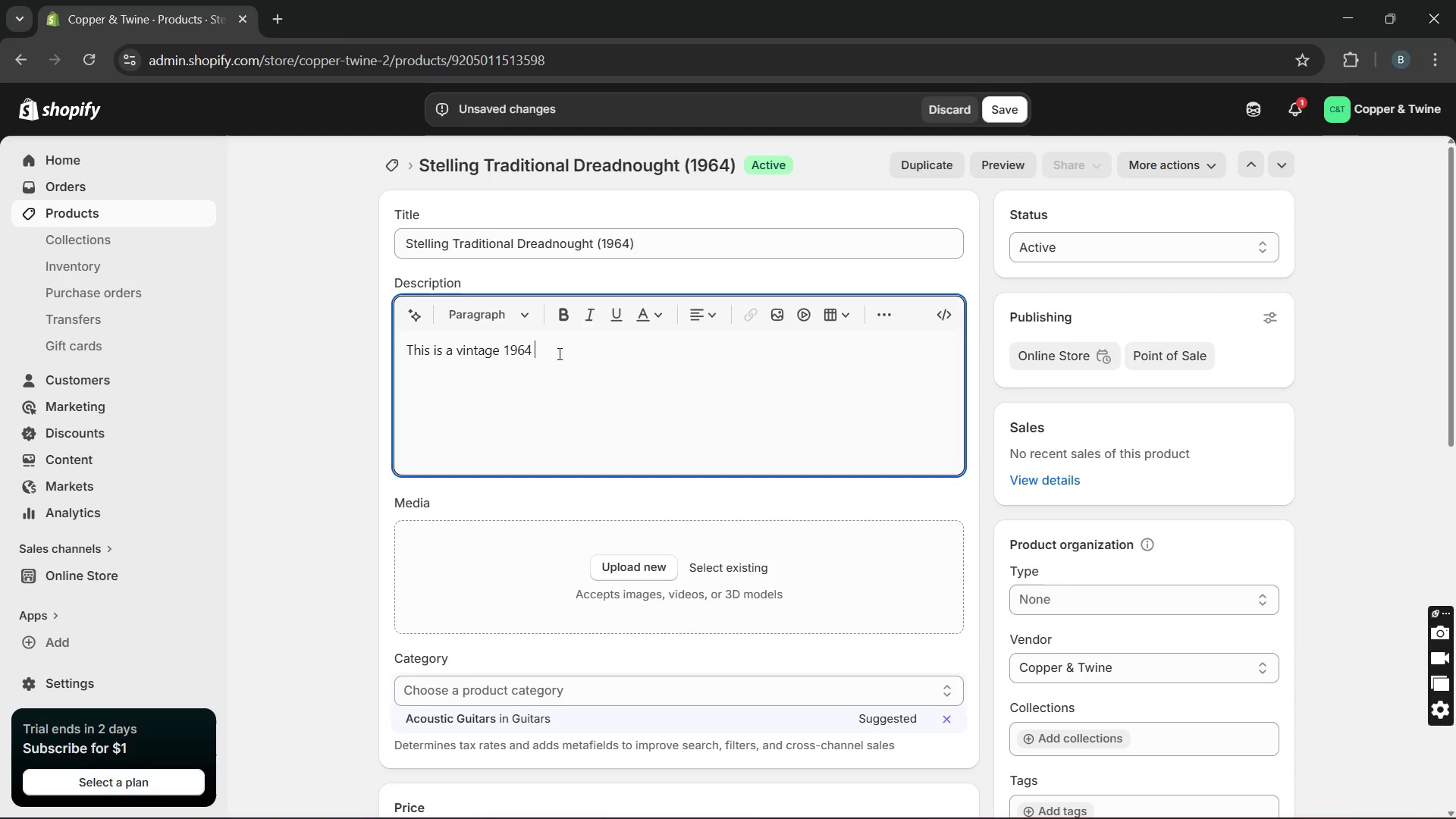 
key(Control+V)
 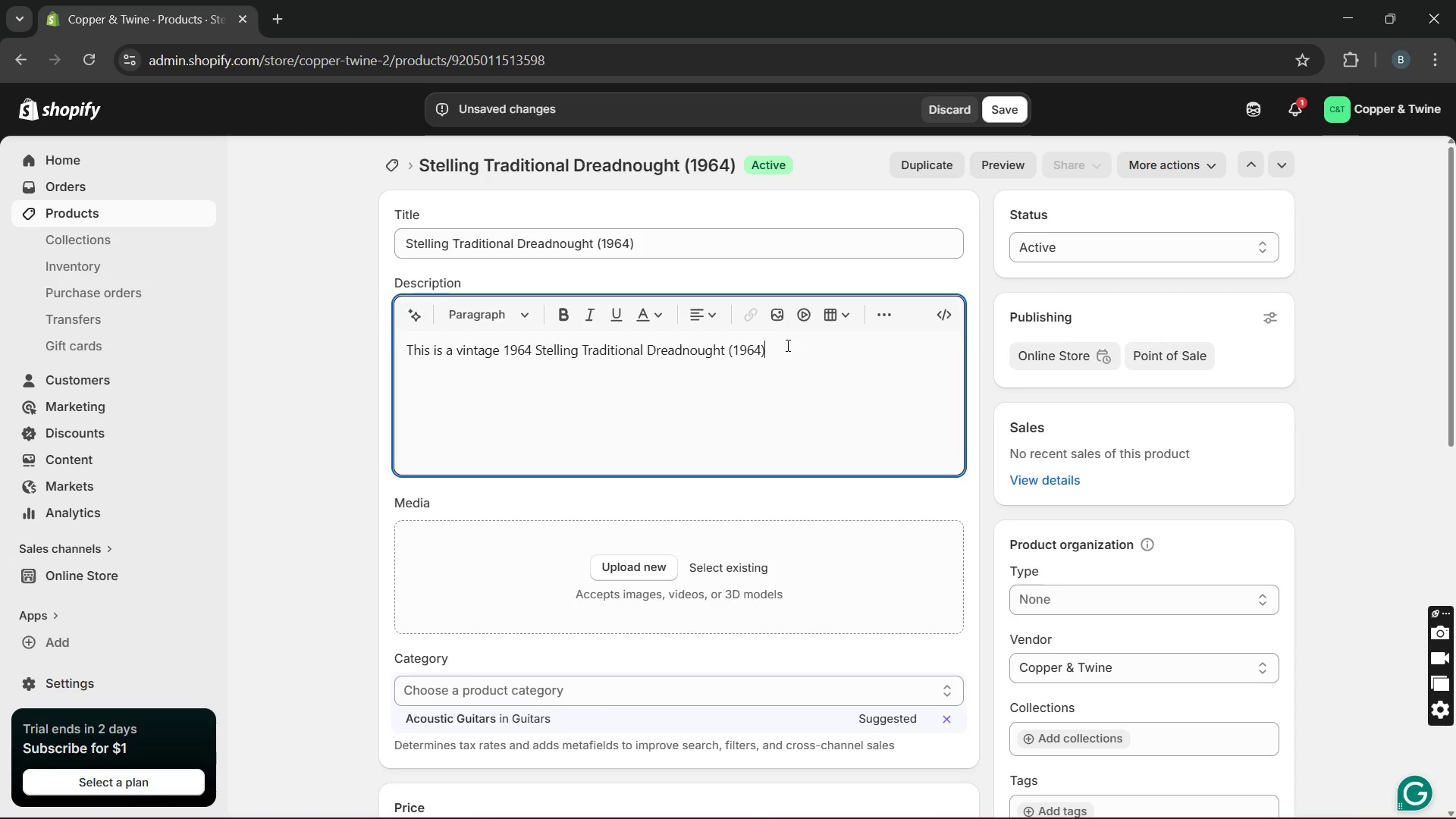 
left_click_drag(start_coordinate=[786, 345], to_coordinate=[724, 344])
 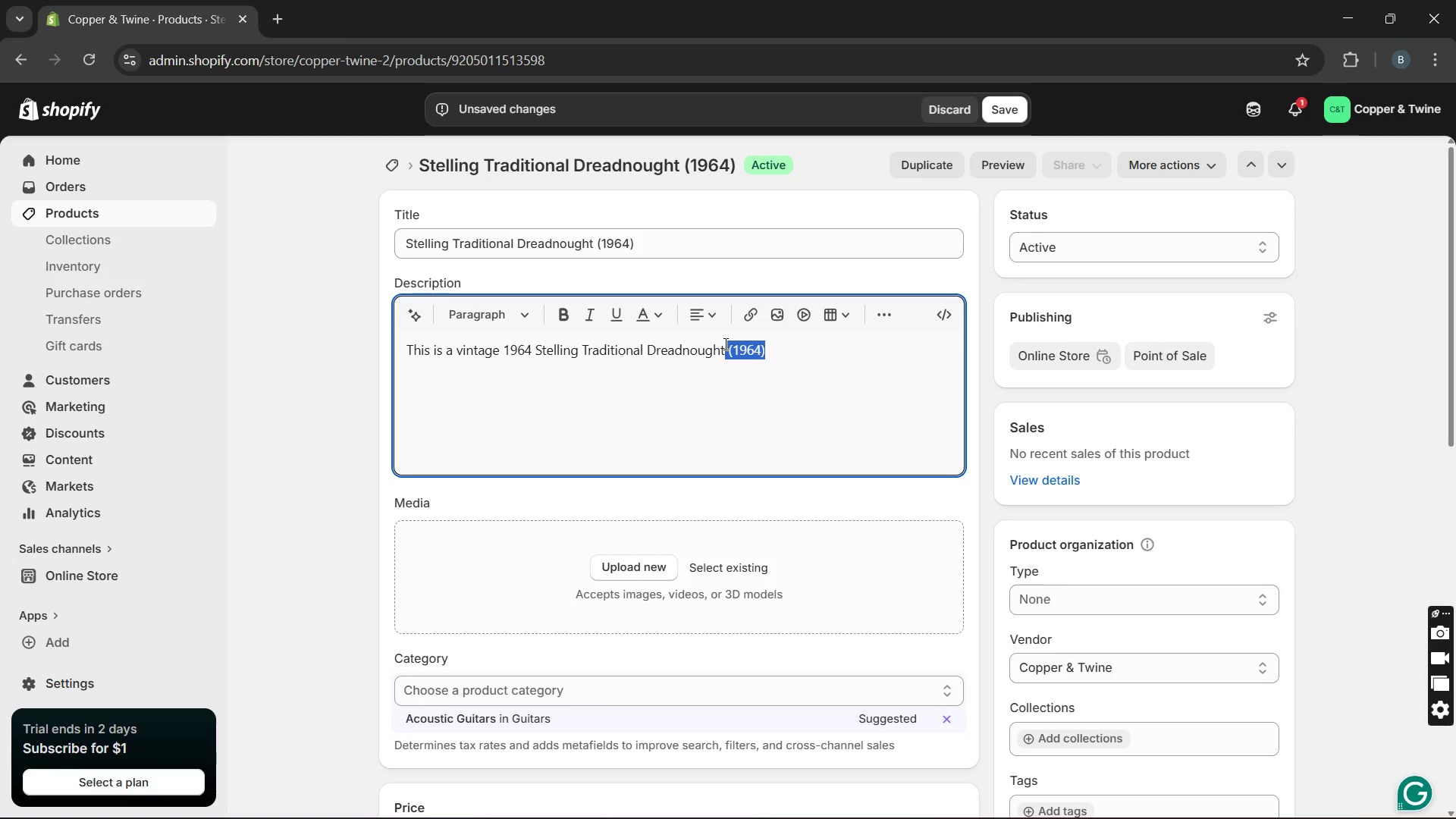 
key(Backspace)
 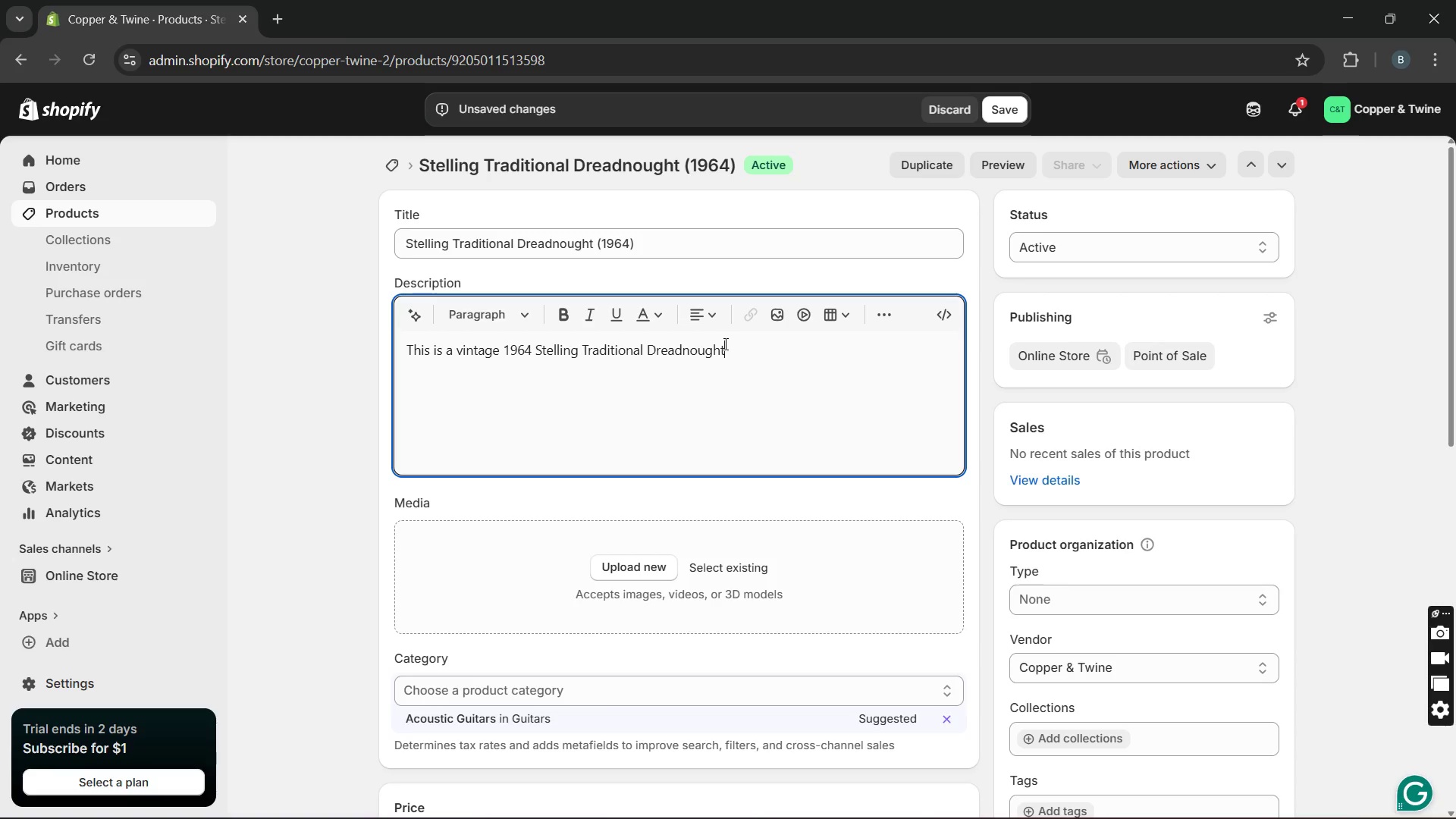 
key(Space)
 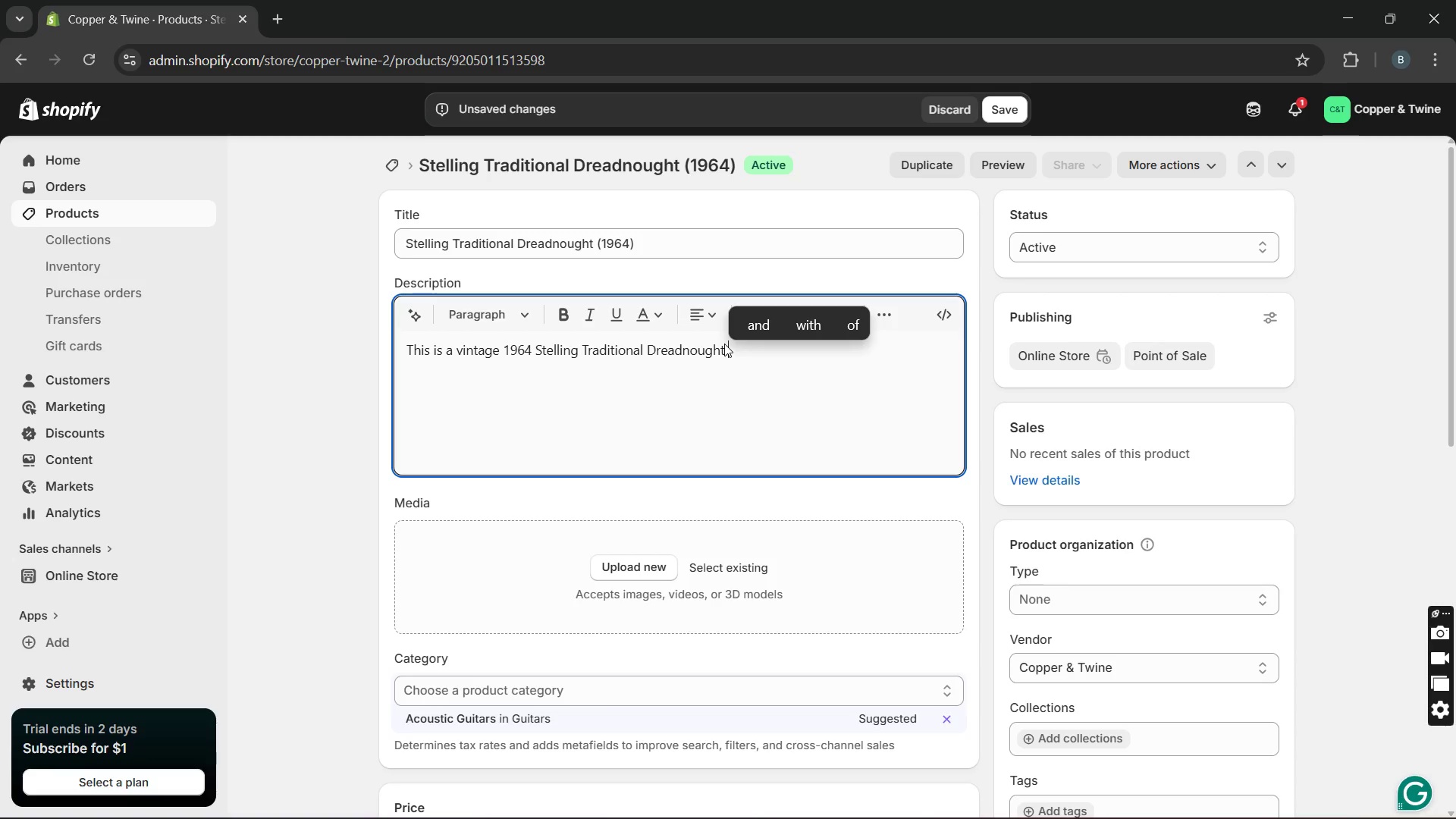 
type(crafted foe folk and acoustic string performance )
 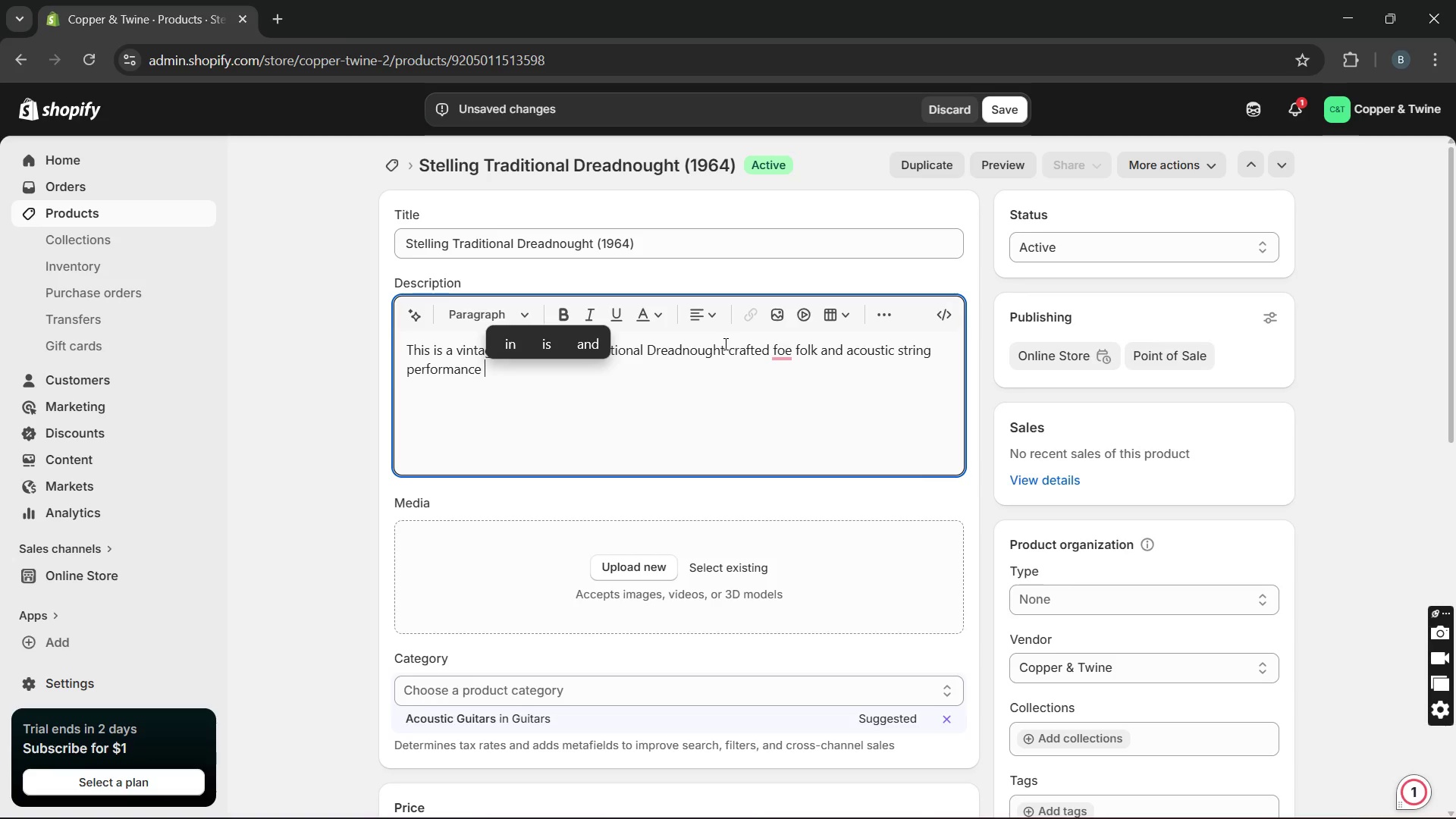 
key(Backspace)
type(. Built from a curlry Koa with )
 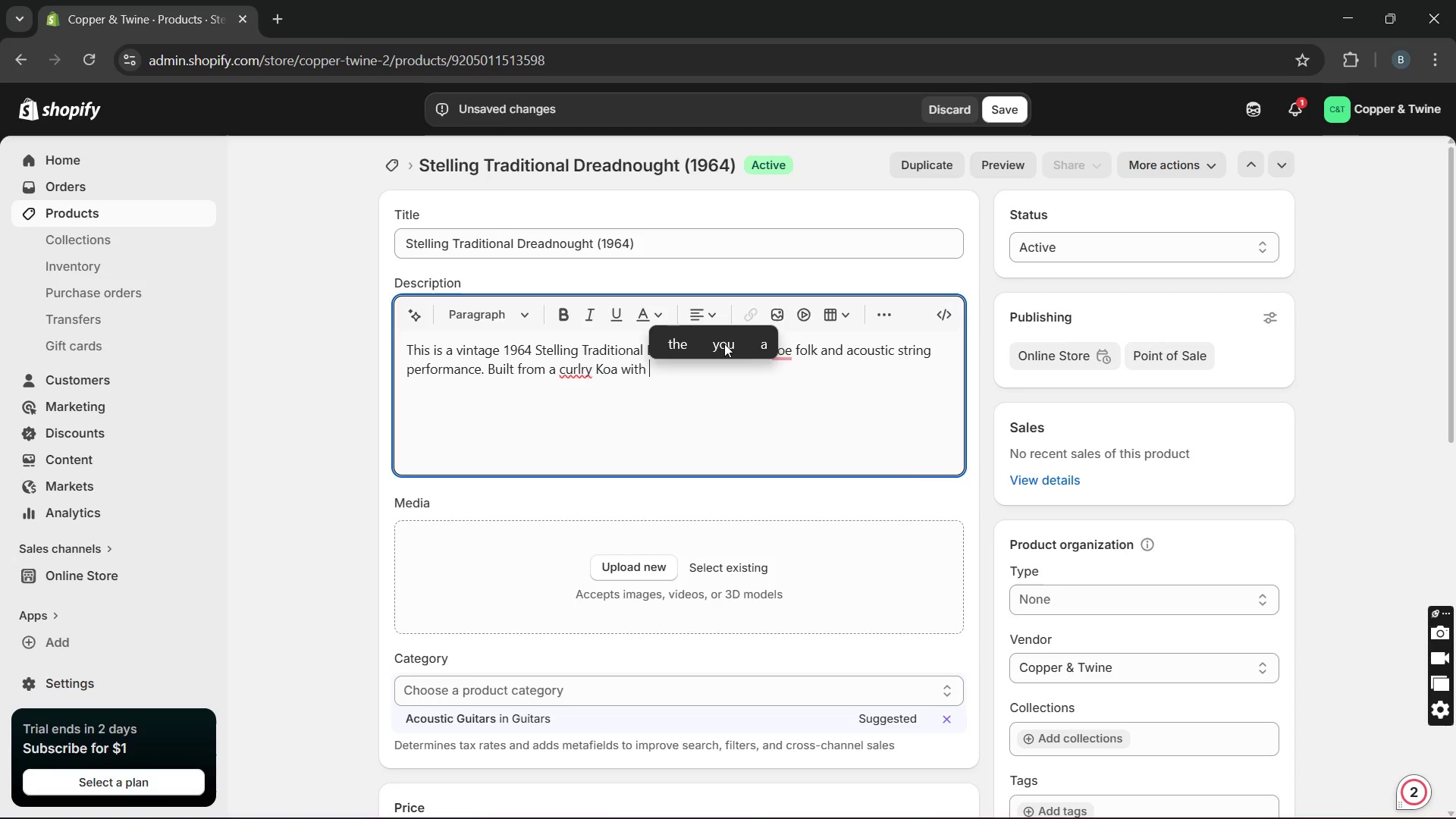 
type(detailed vintage craftsmanship, the instrument combines elegant styling with traditional tonal warmth )
key(Backspace)
type(. The instrument remains in good condition )
 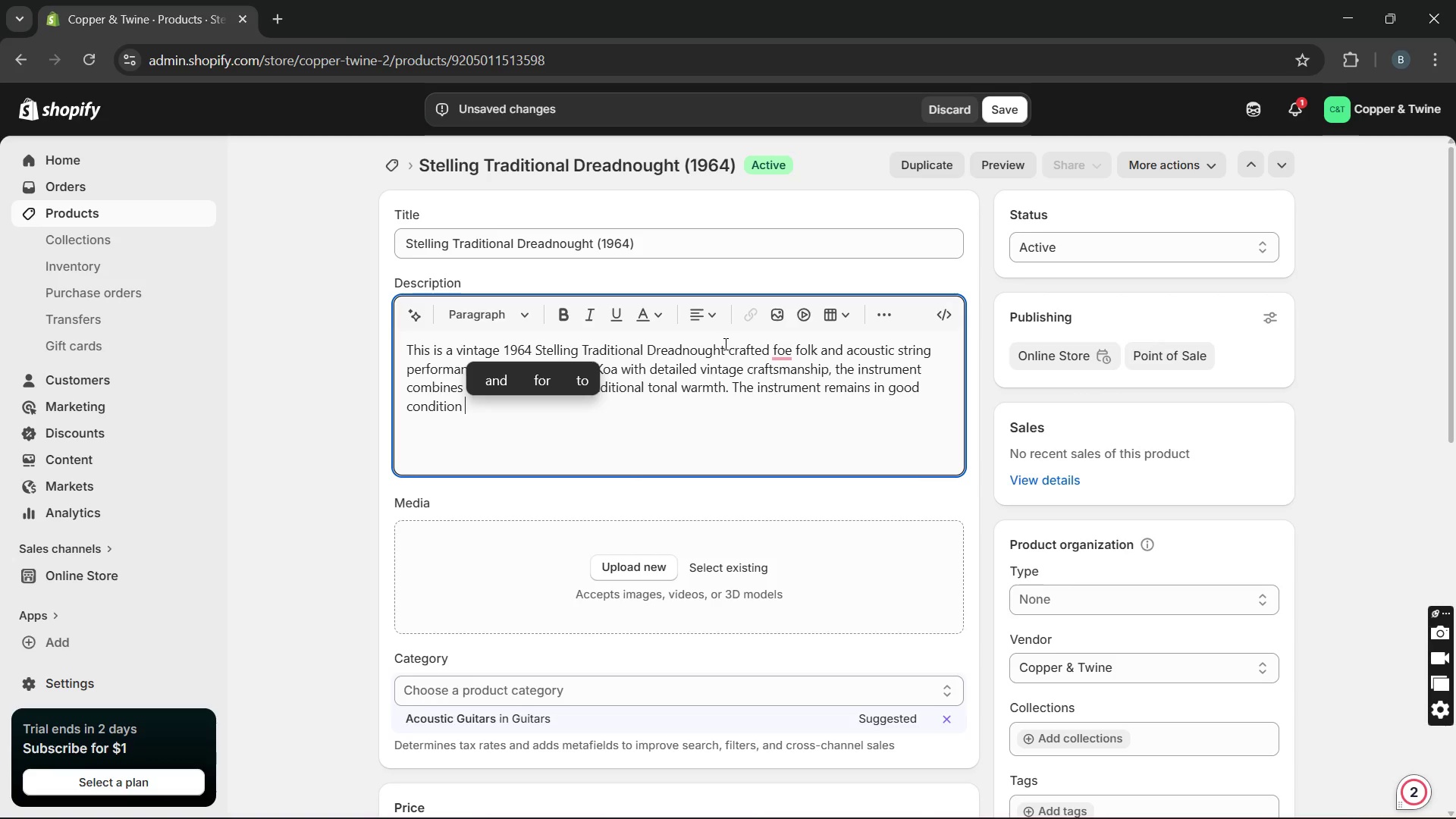 
type(with balanced resonance, smooth sustain, and warm projection )
 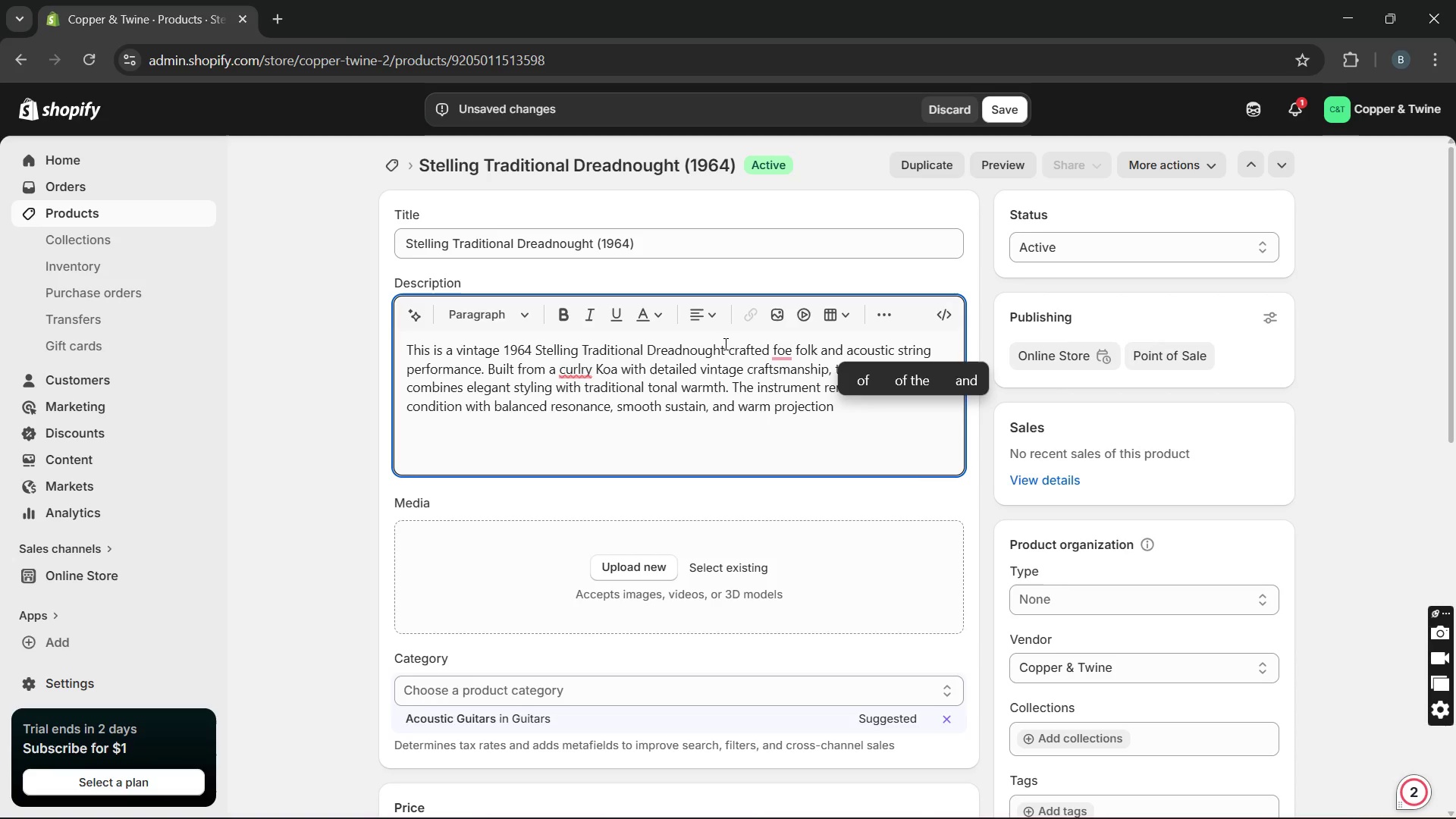 
key(Backspace)
 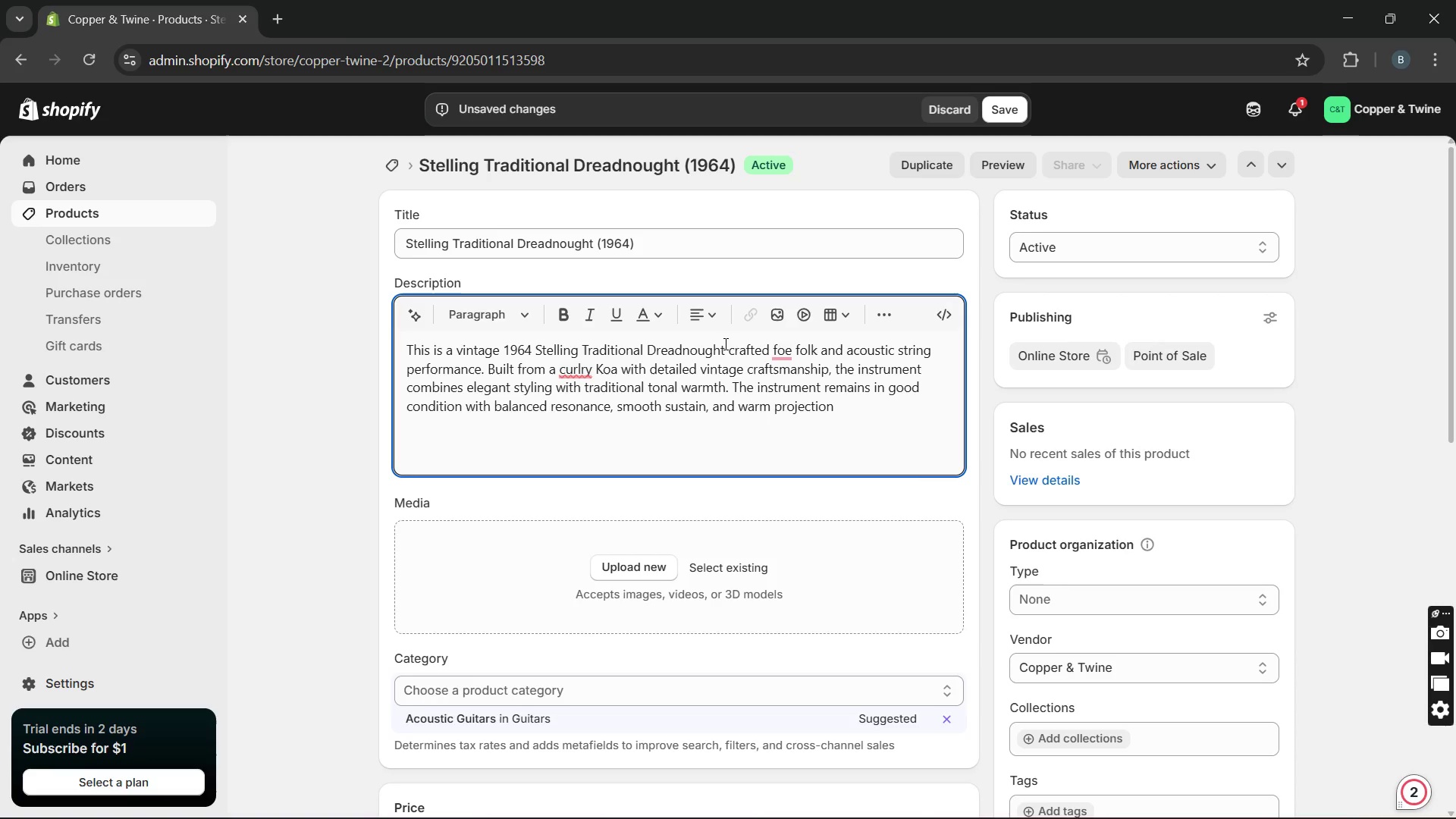 
key(Period)
 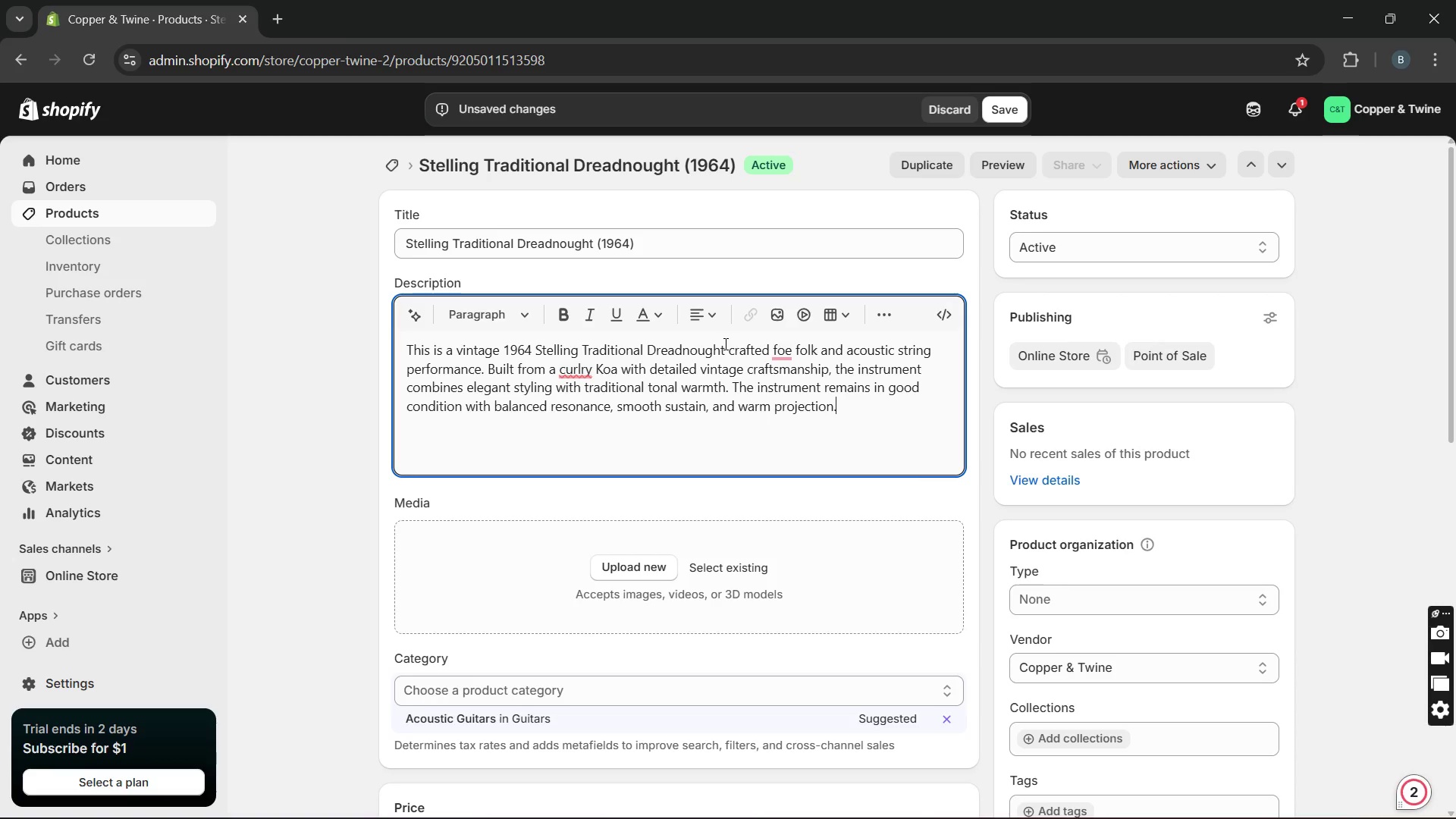 
key(CapsLock)
 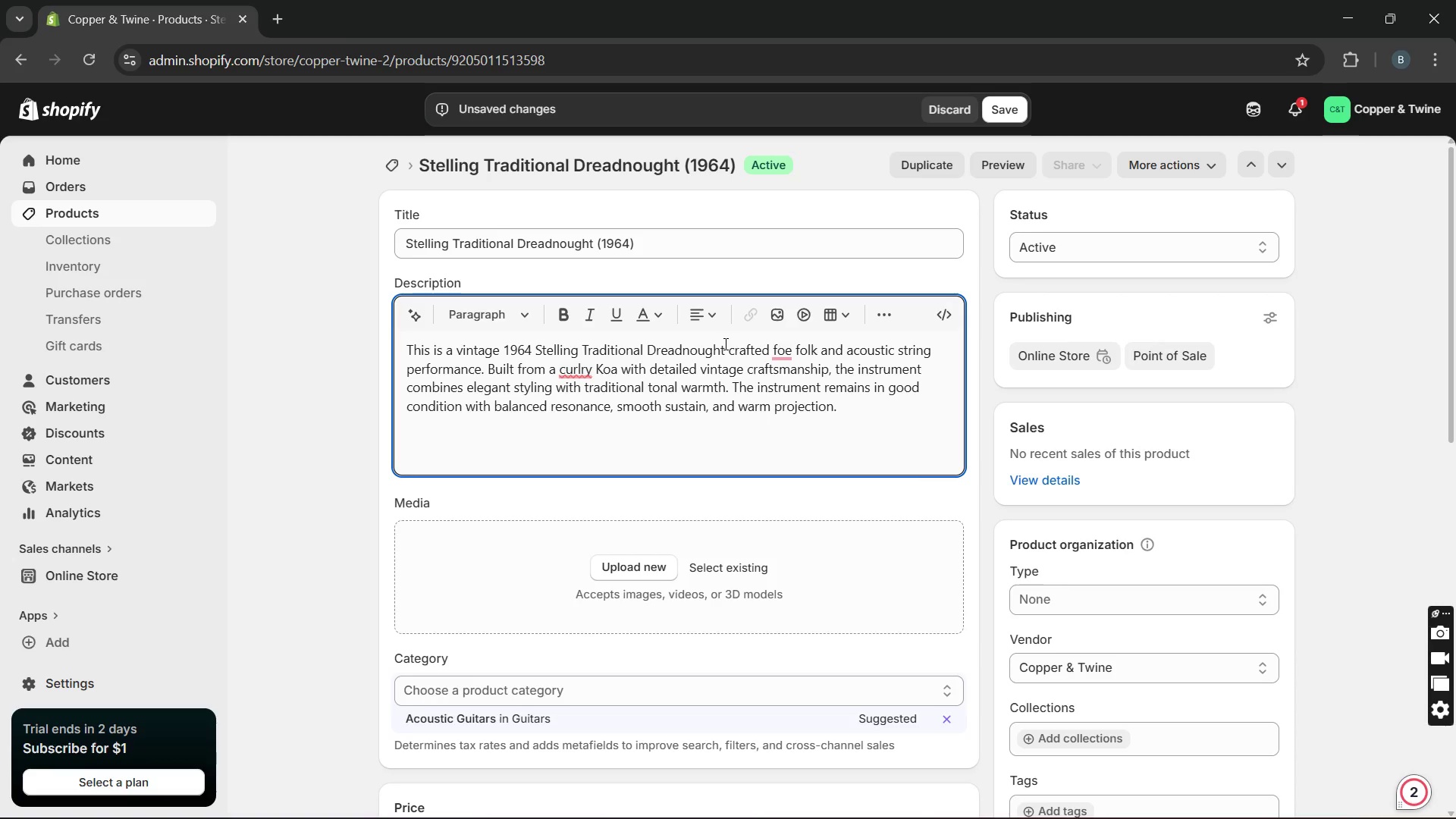 
key(I)
 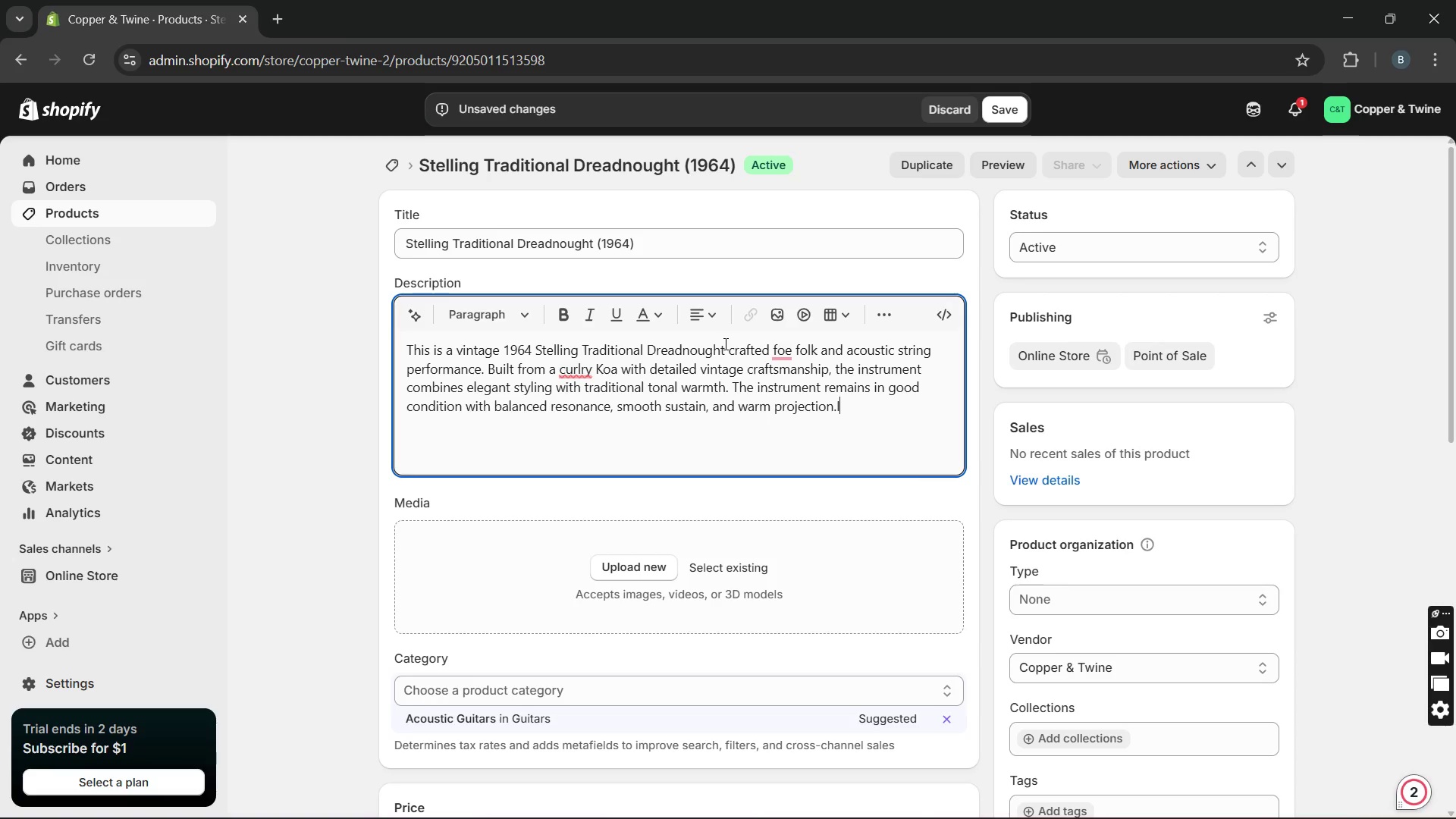 
key(CapsLock)
 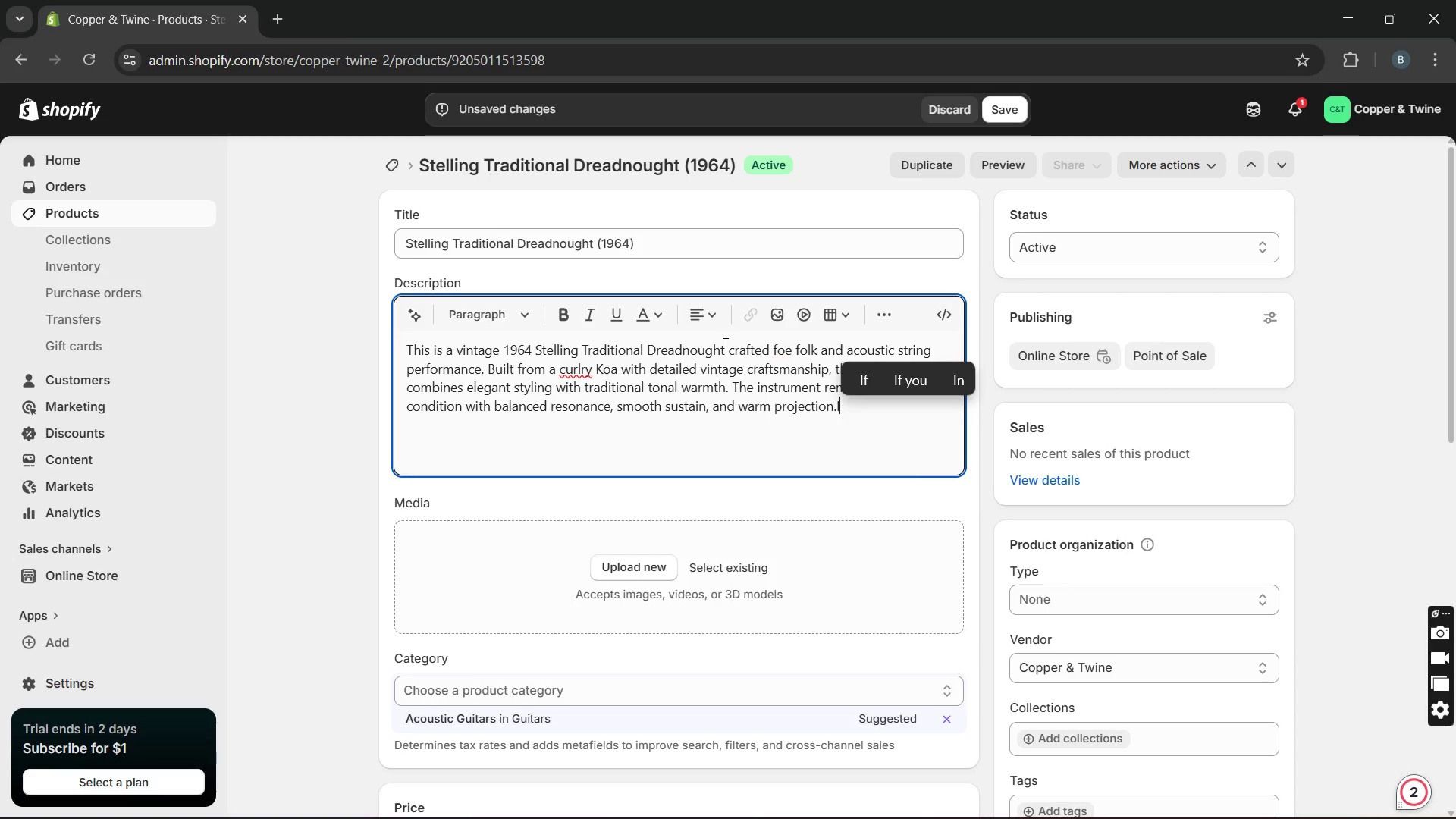 
key(T)
 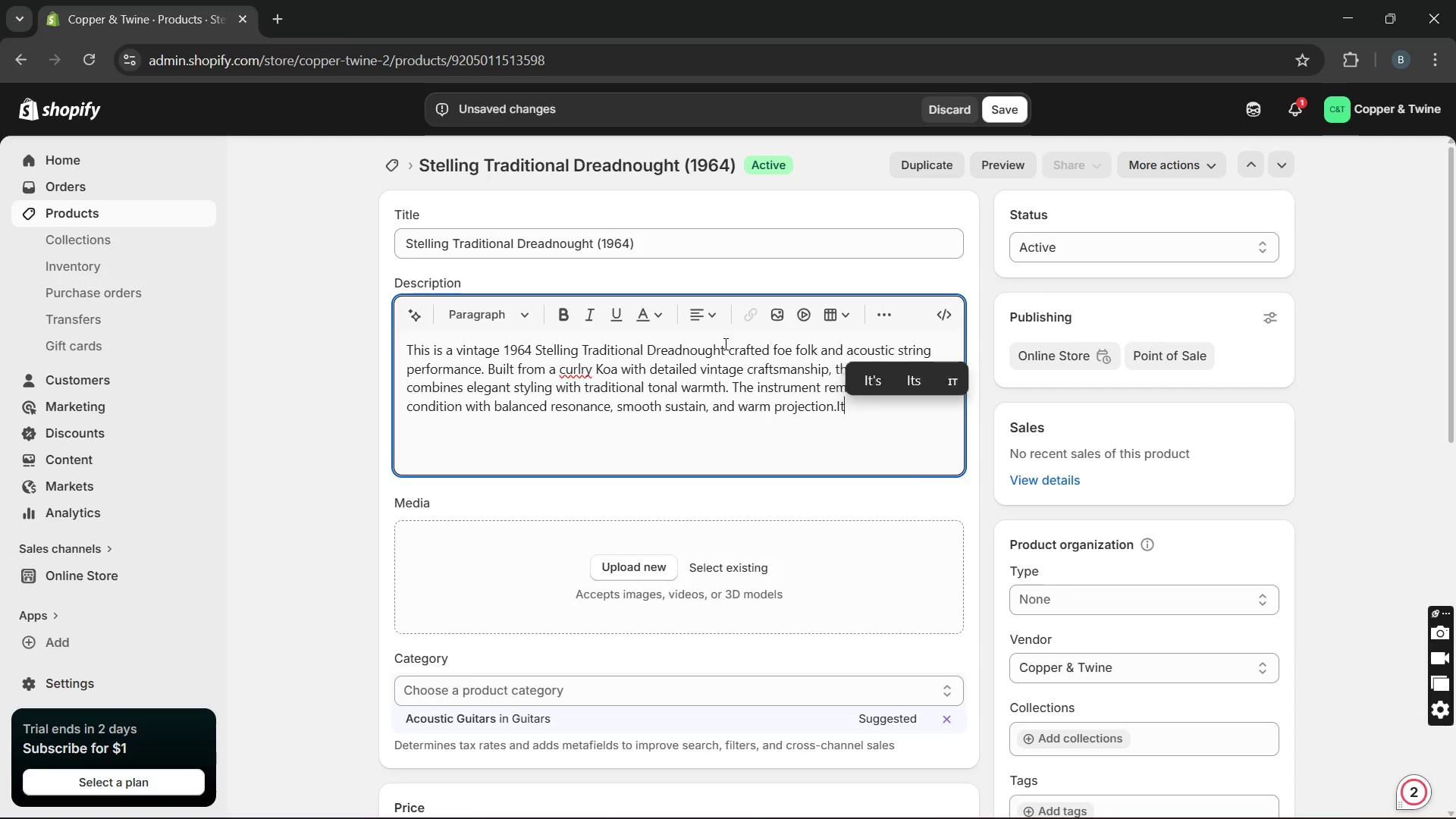 
key(Space)
 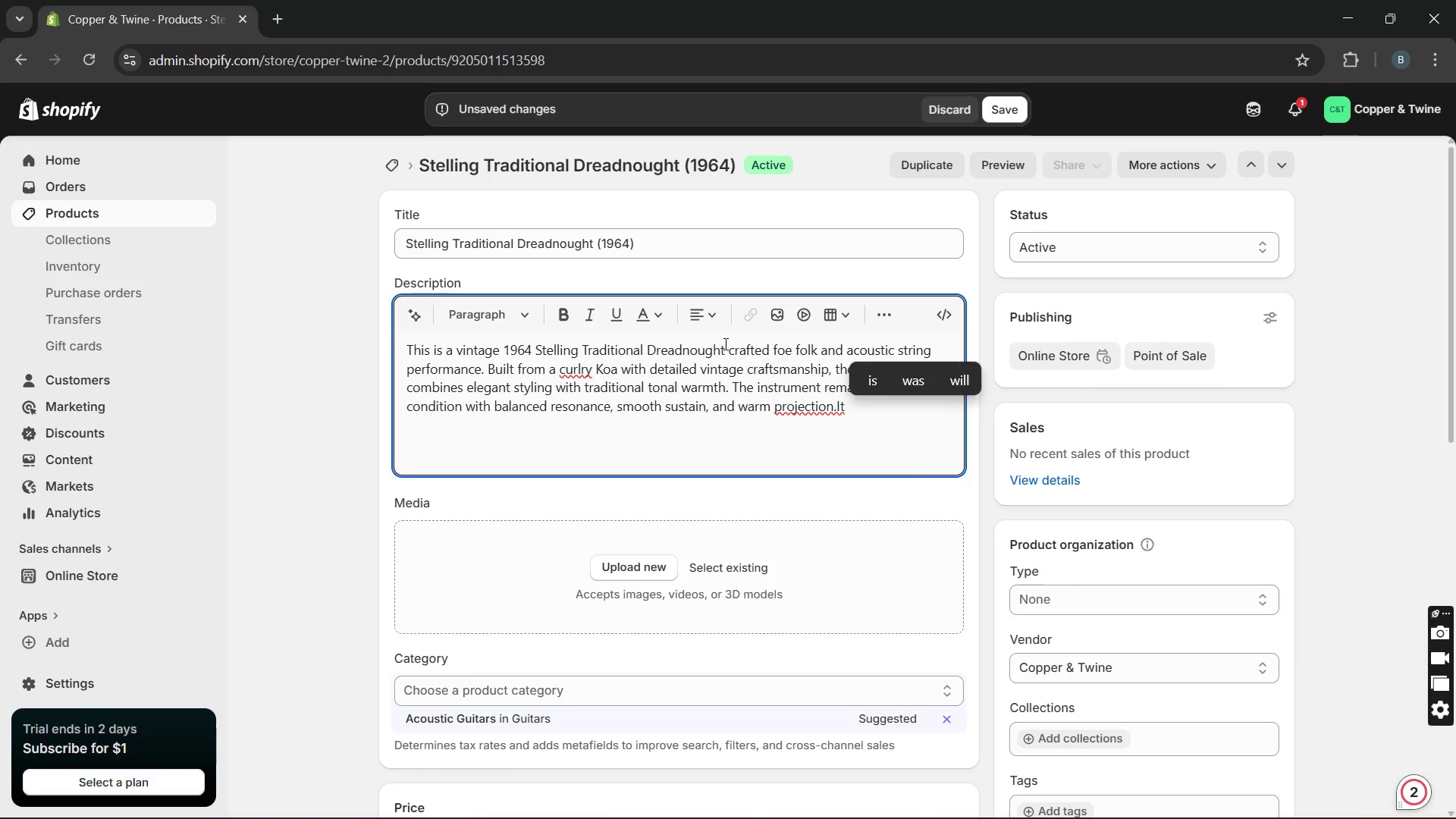 
key(ArrowLeft)
 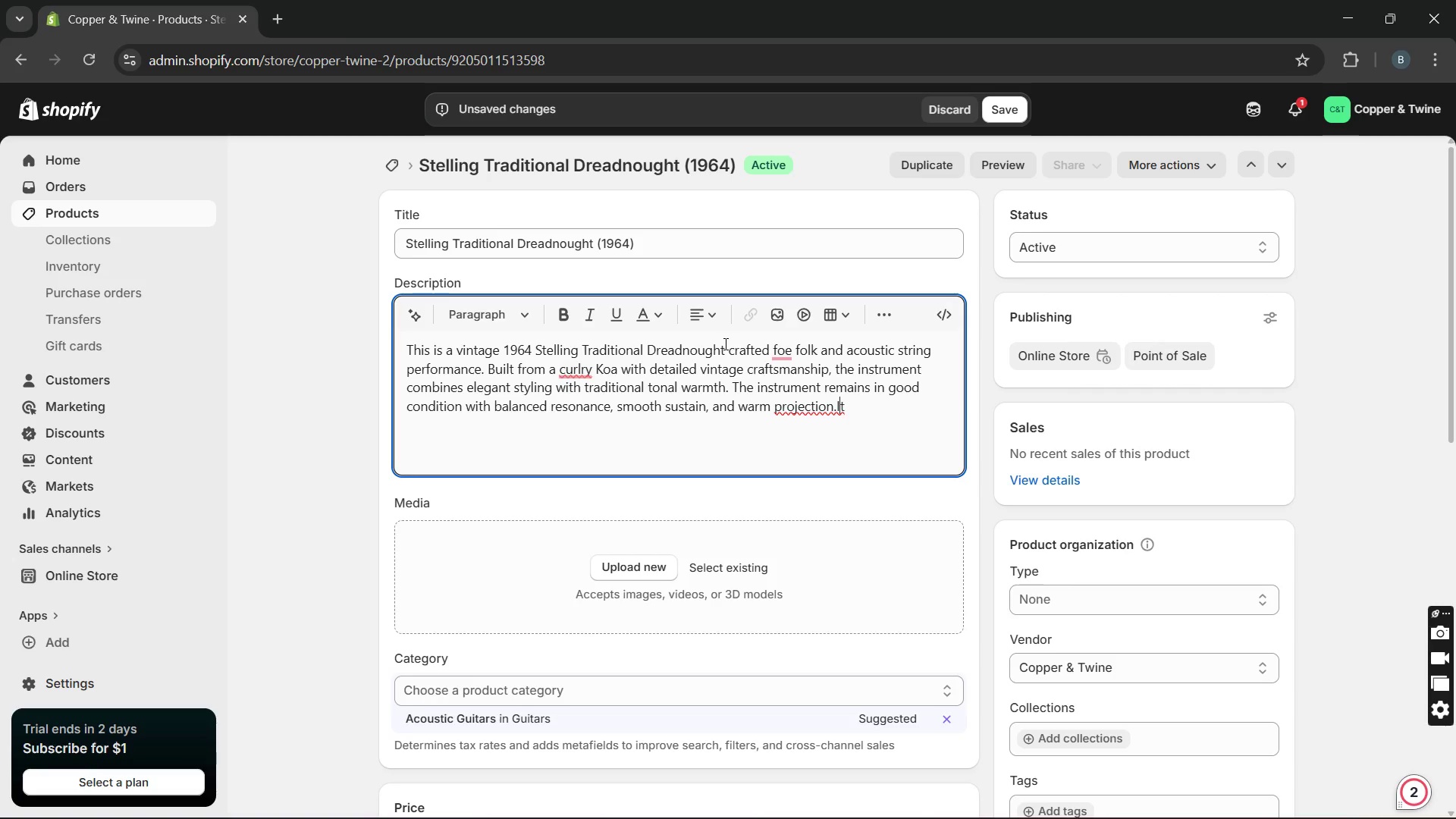 
key(ArrowLeft)
 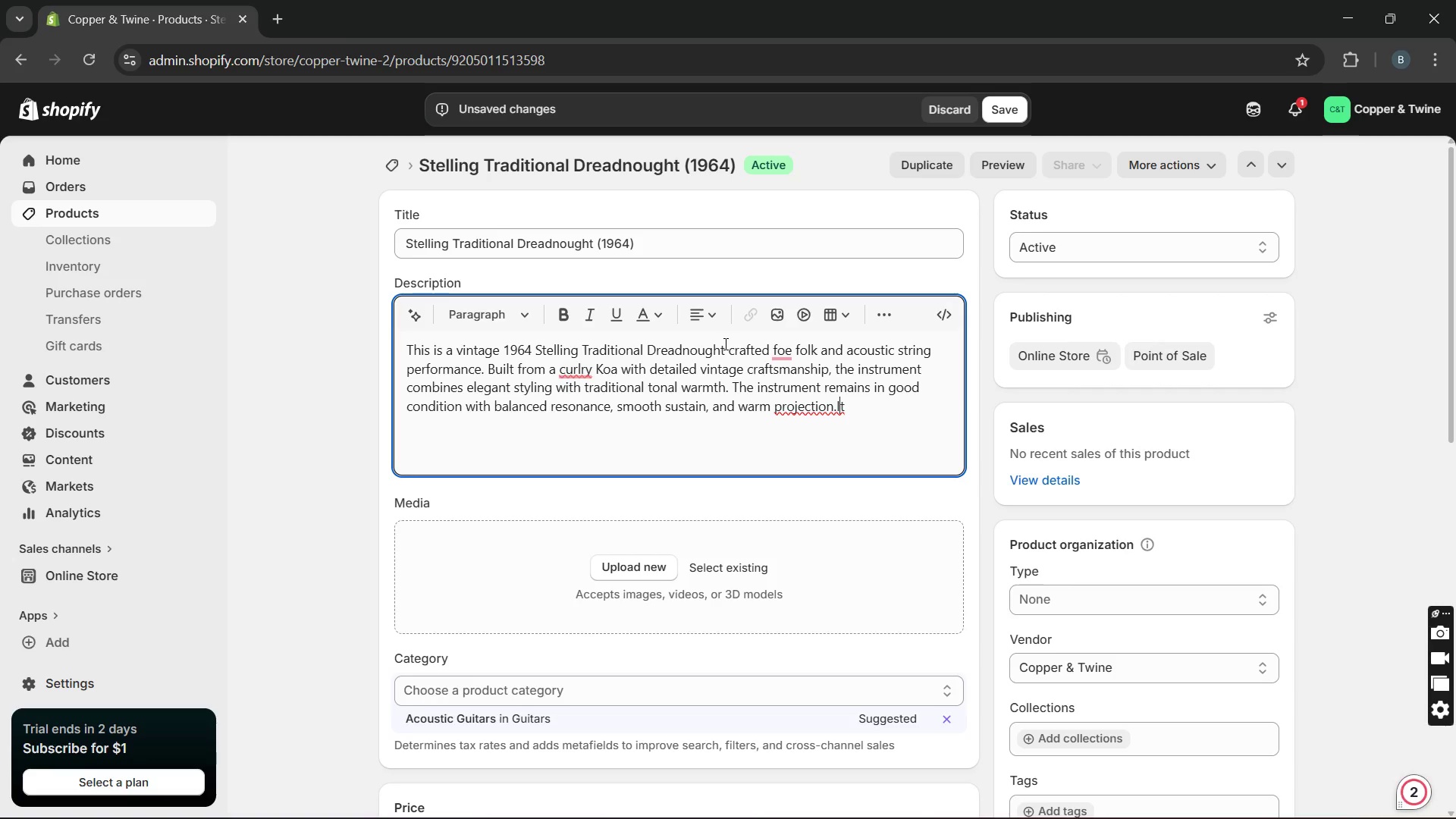 
key(ArrowLeft)
 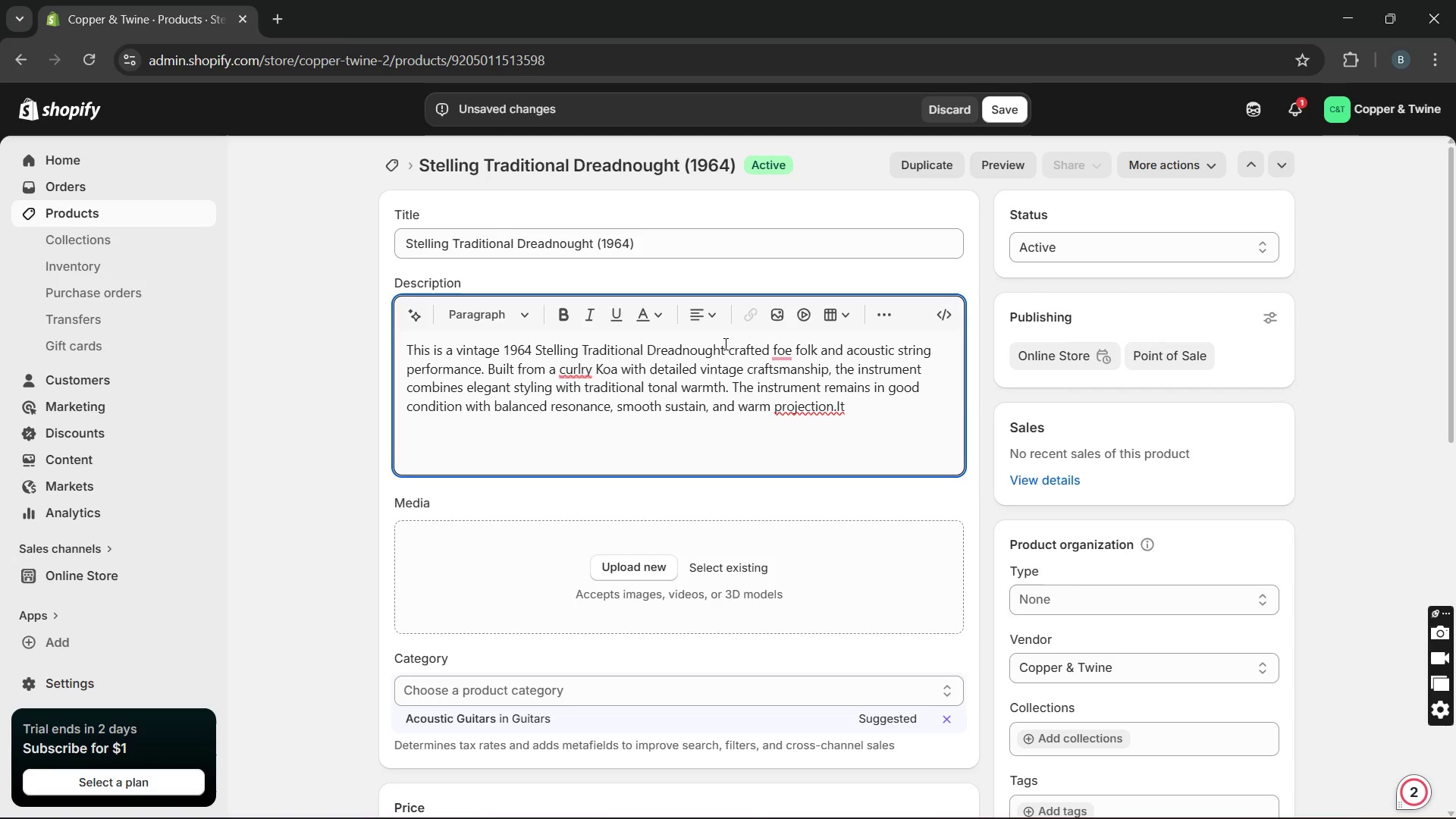 
type( is ideal for collectors )
key(Backspace)
type(, folk musicians, and acoustic enthus)
 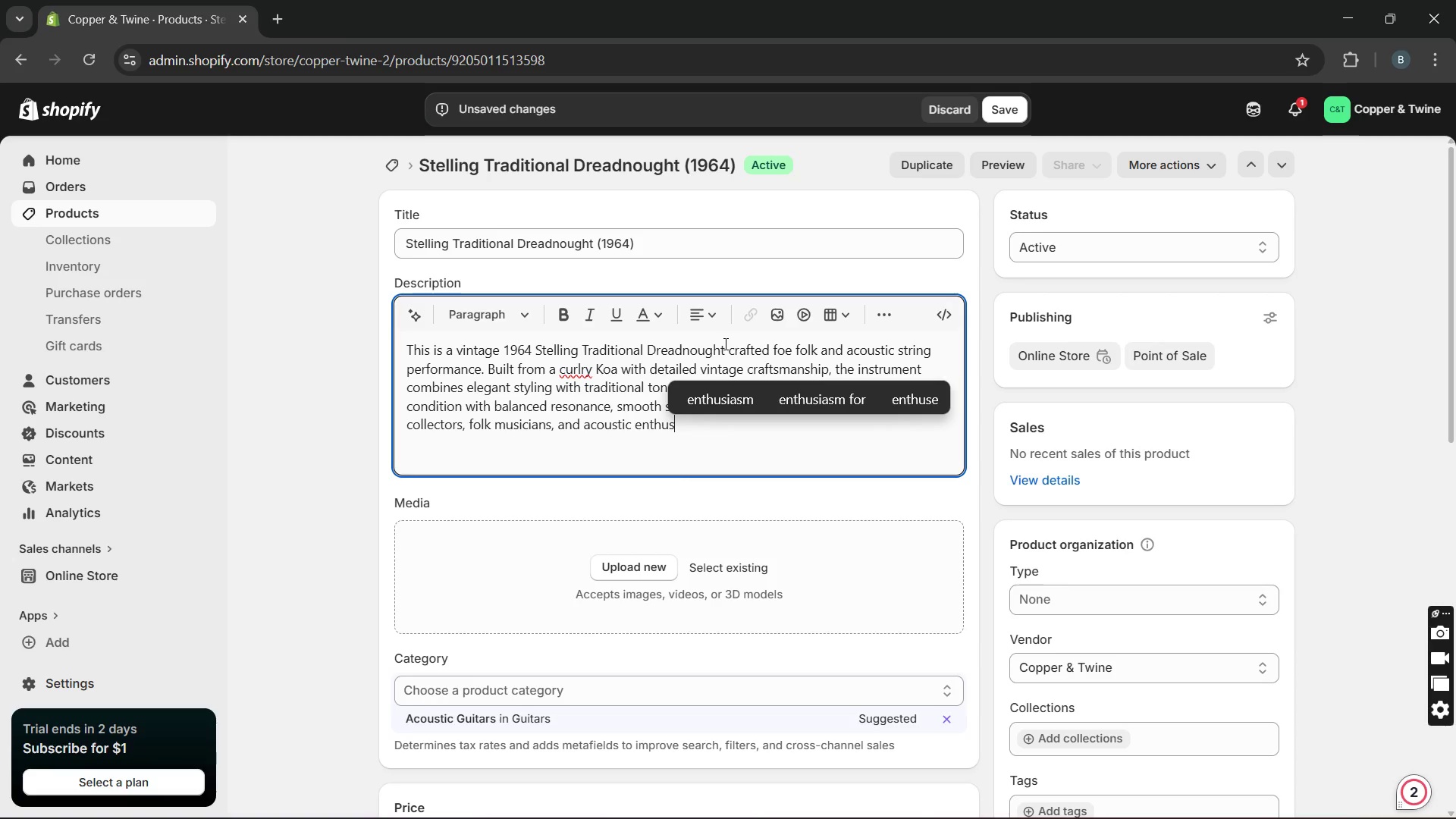 
hold_key(key=ArrowRight, duration=0.89)
 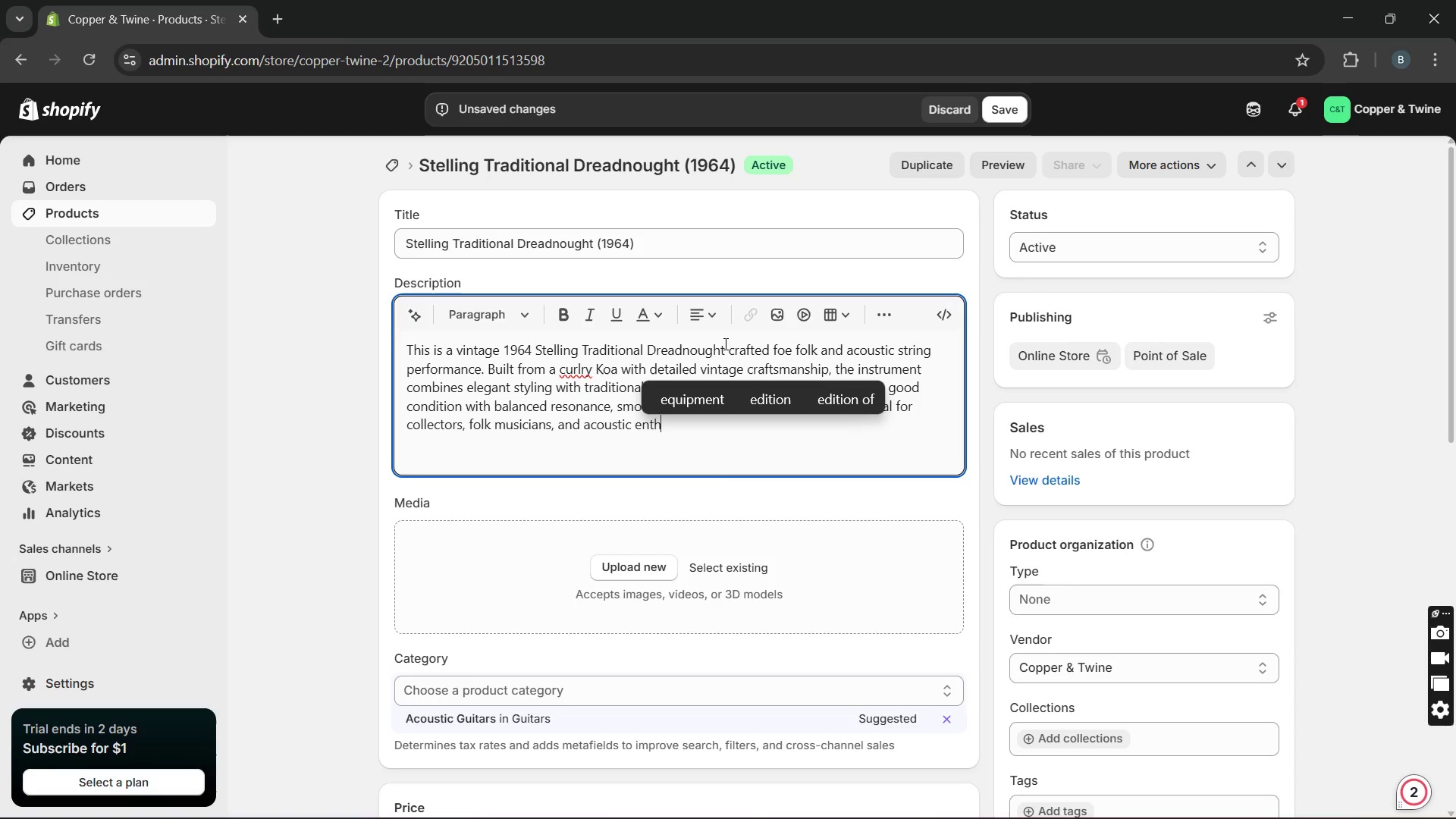 
type(iast)
 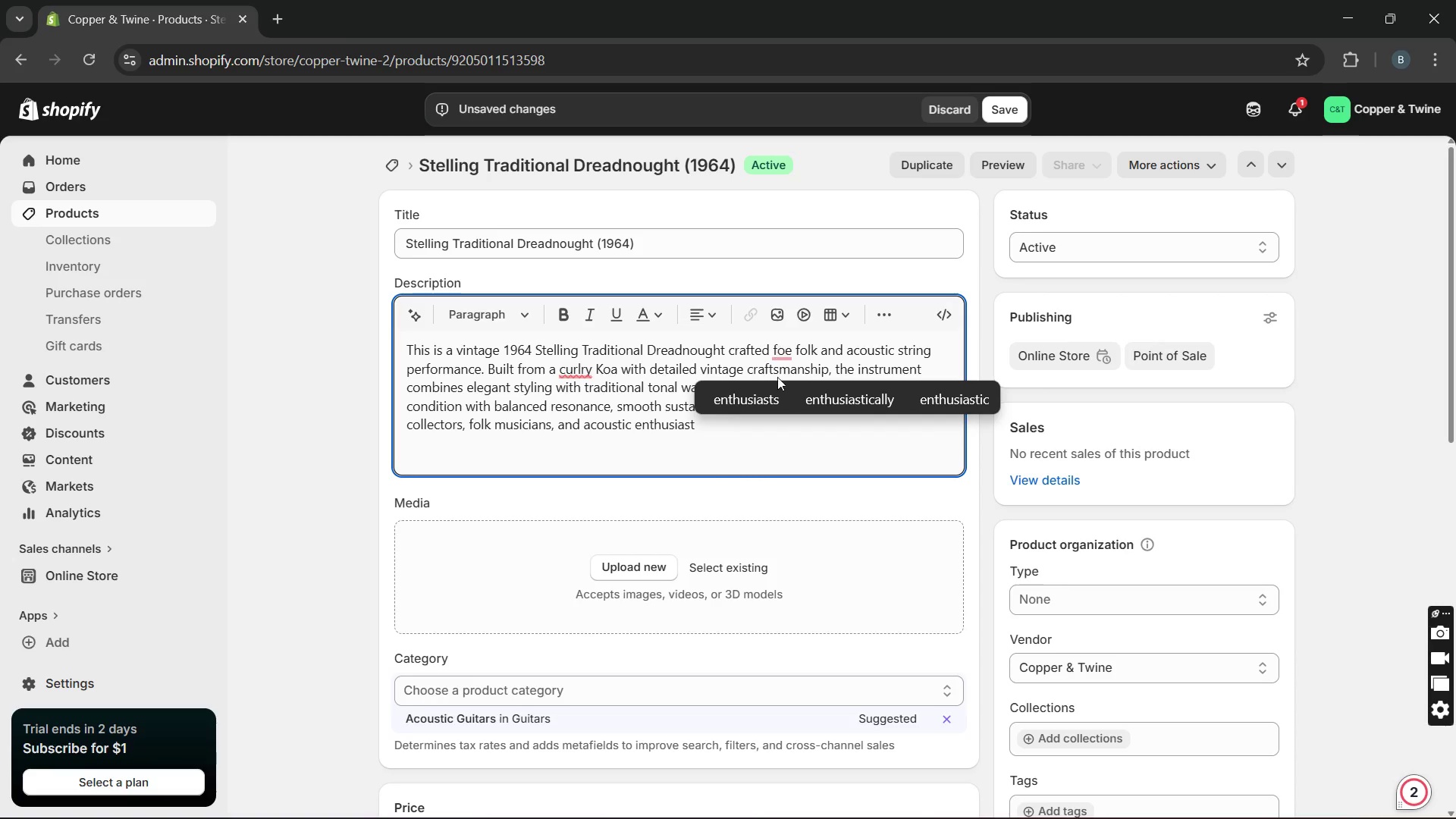 
left_click([768, 394])
 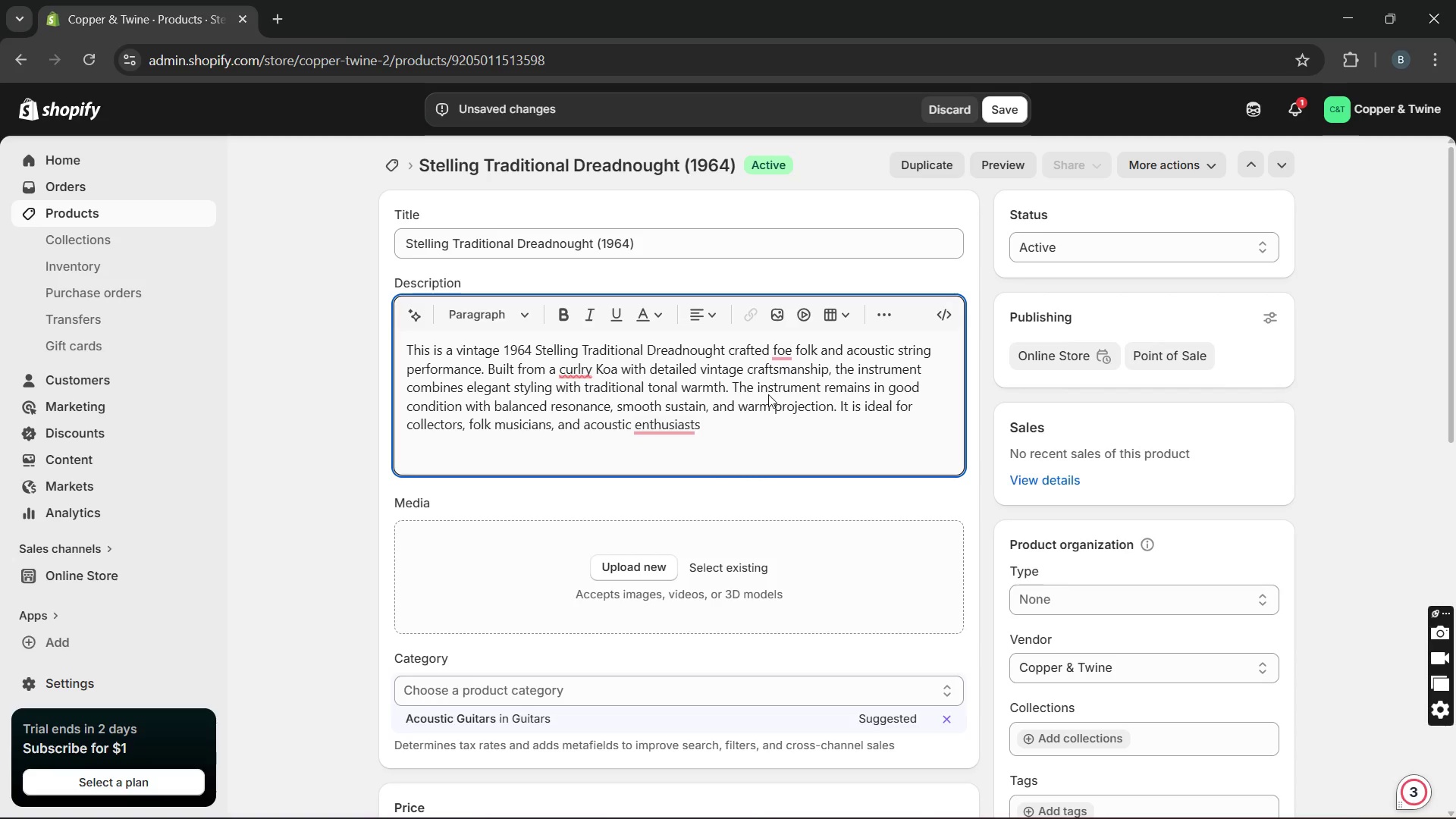 
key(Backspace)
 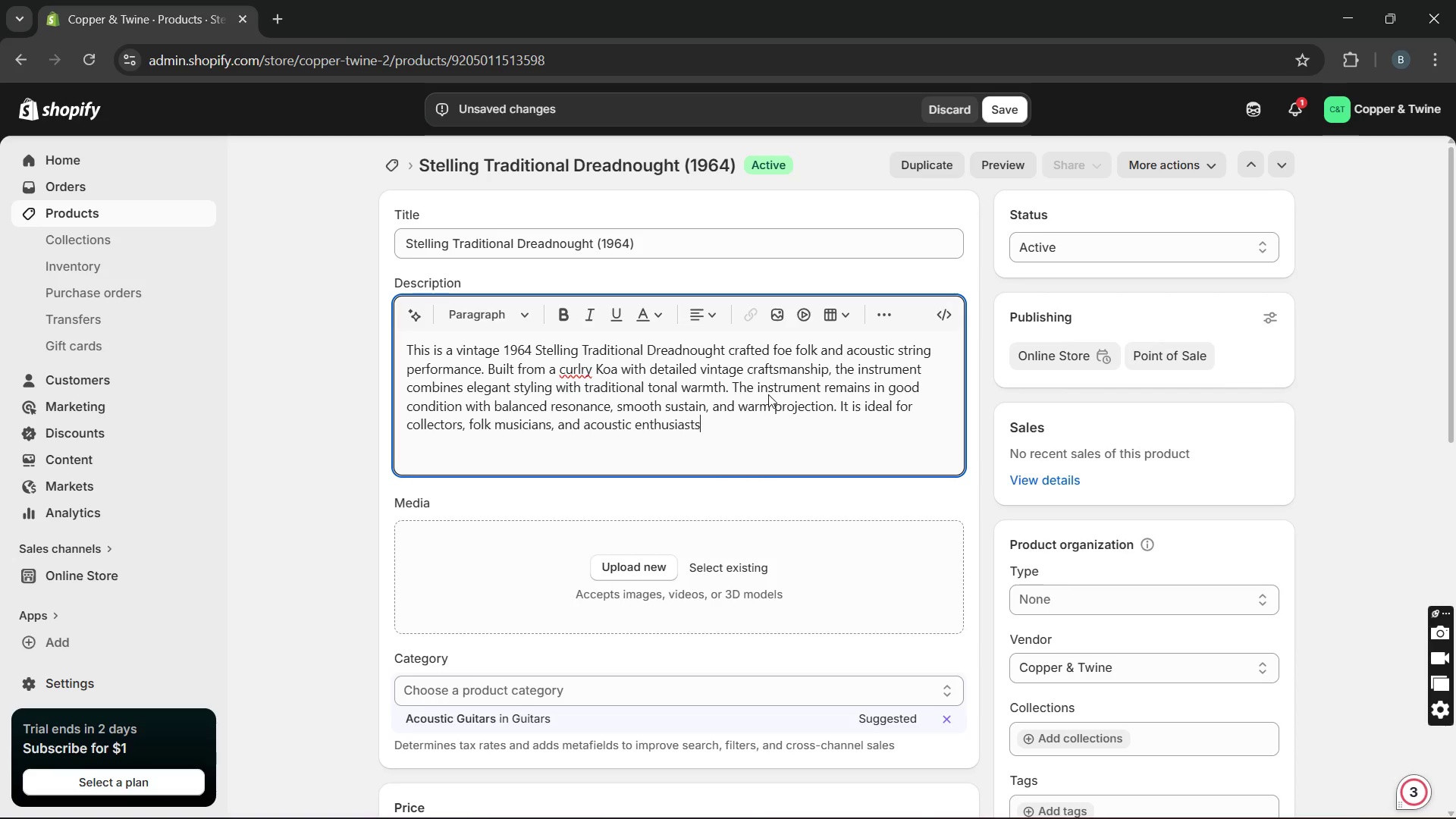 
key(Period)
 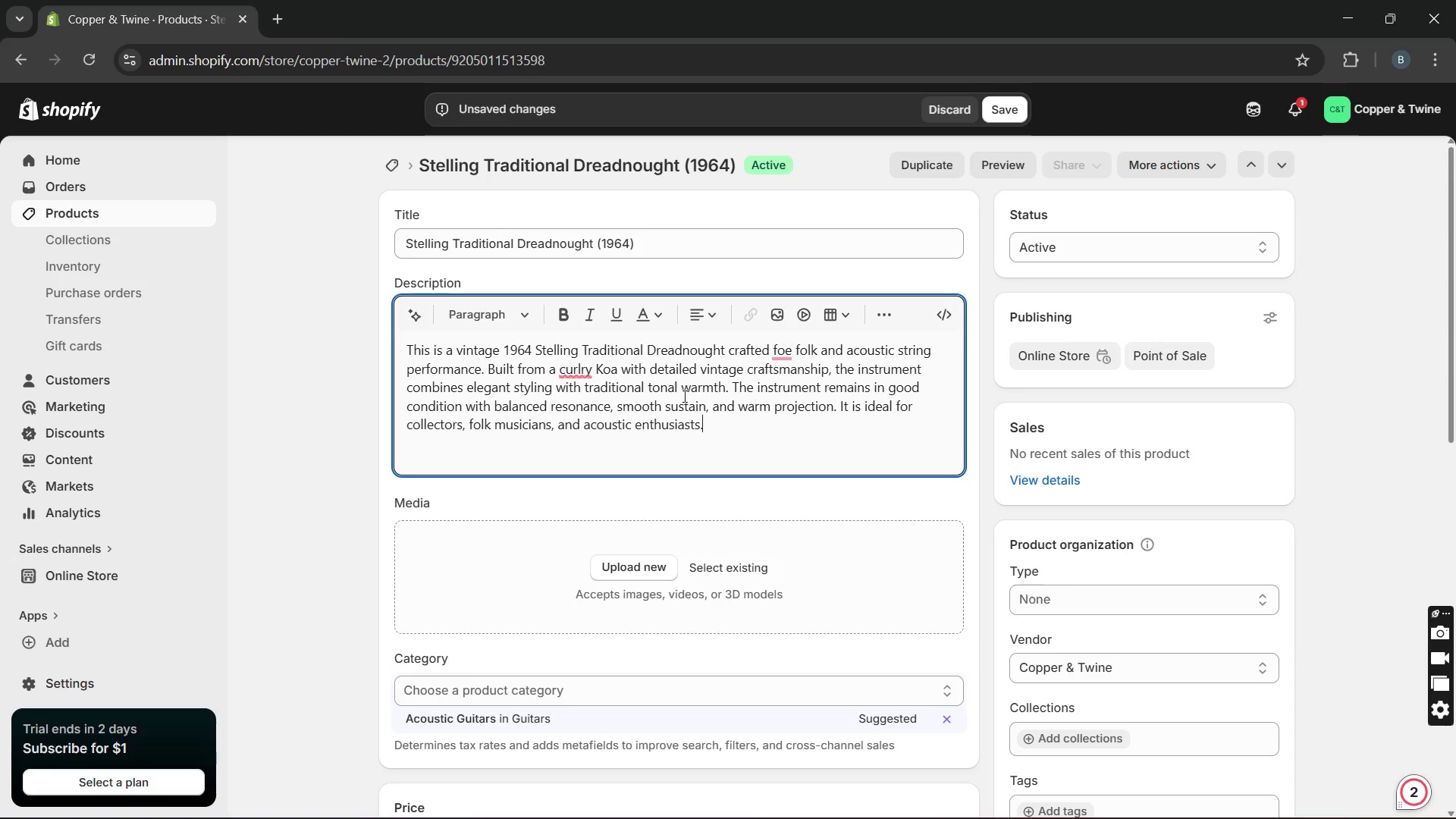 
mouse_move([588, 387])
 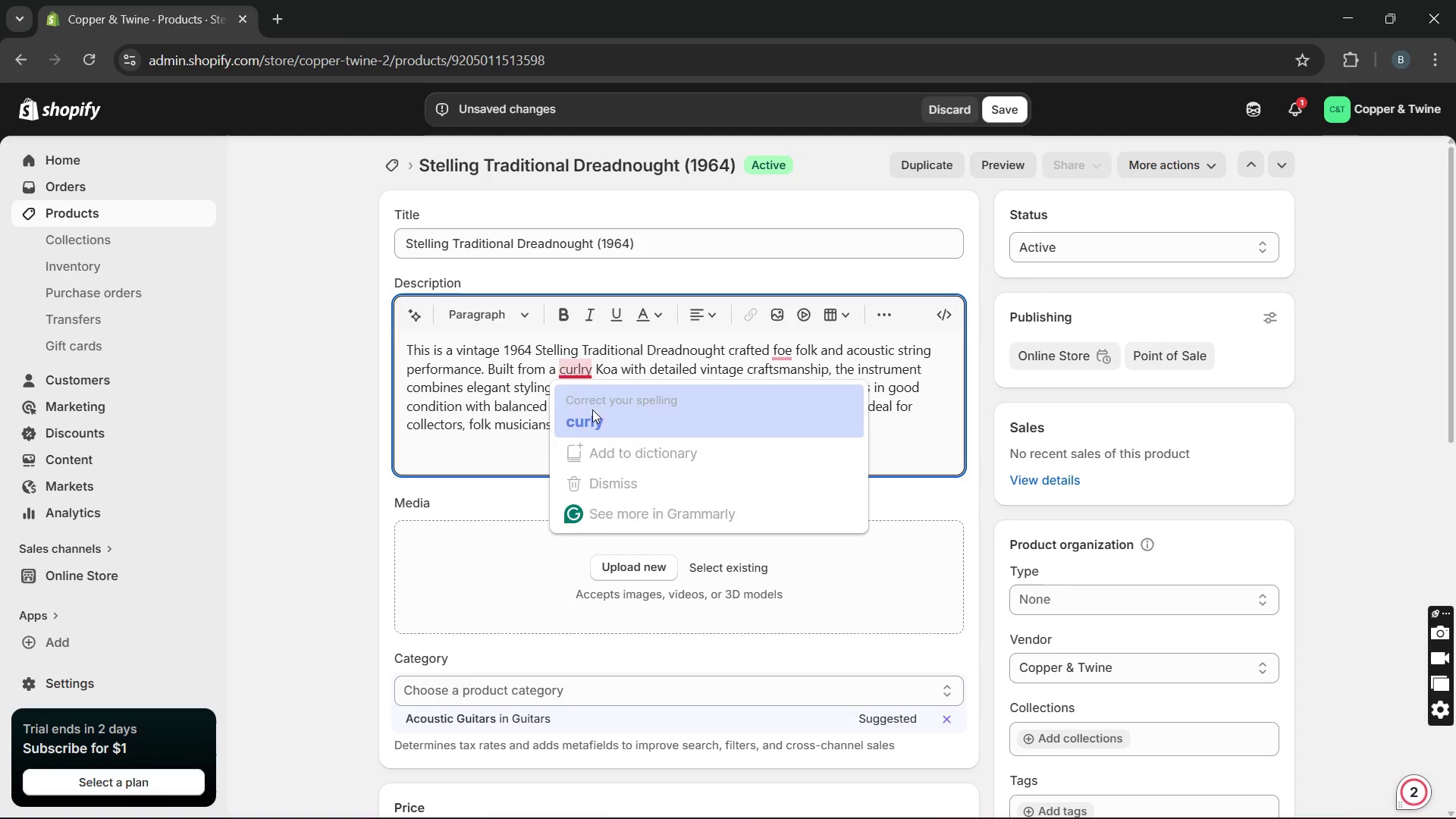 
left_click([592, 410])
 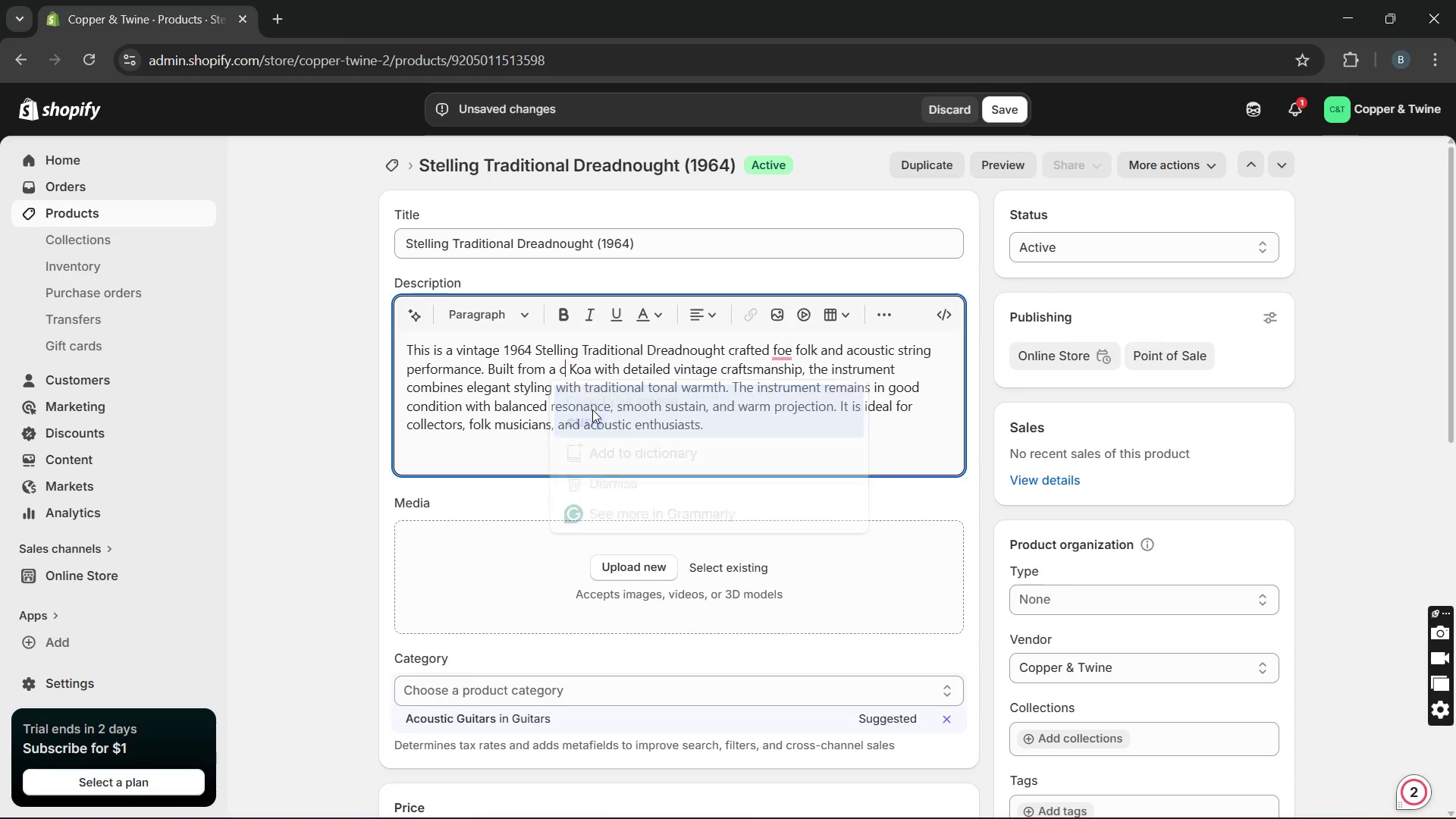 
key(Unknown)
 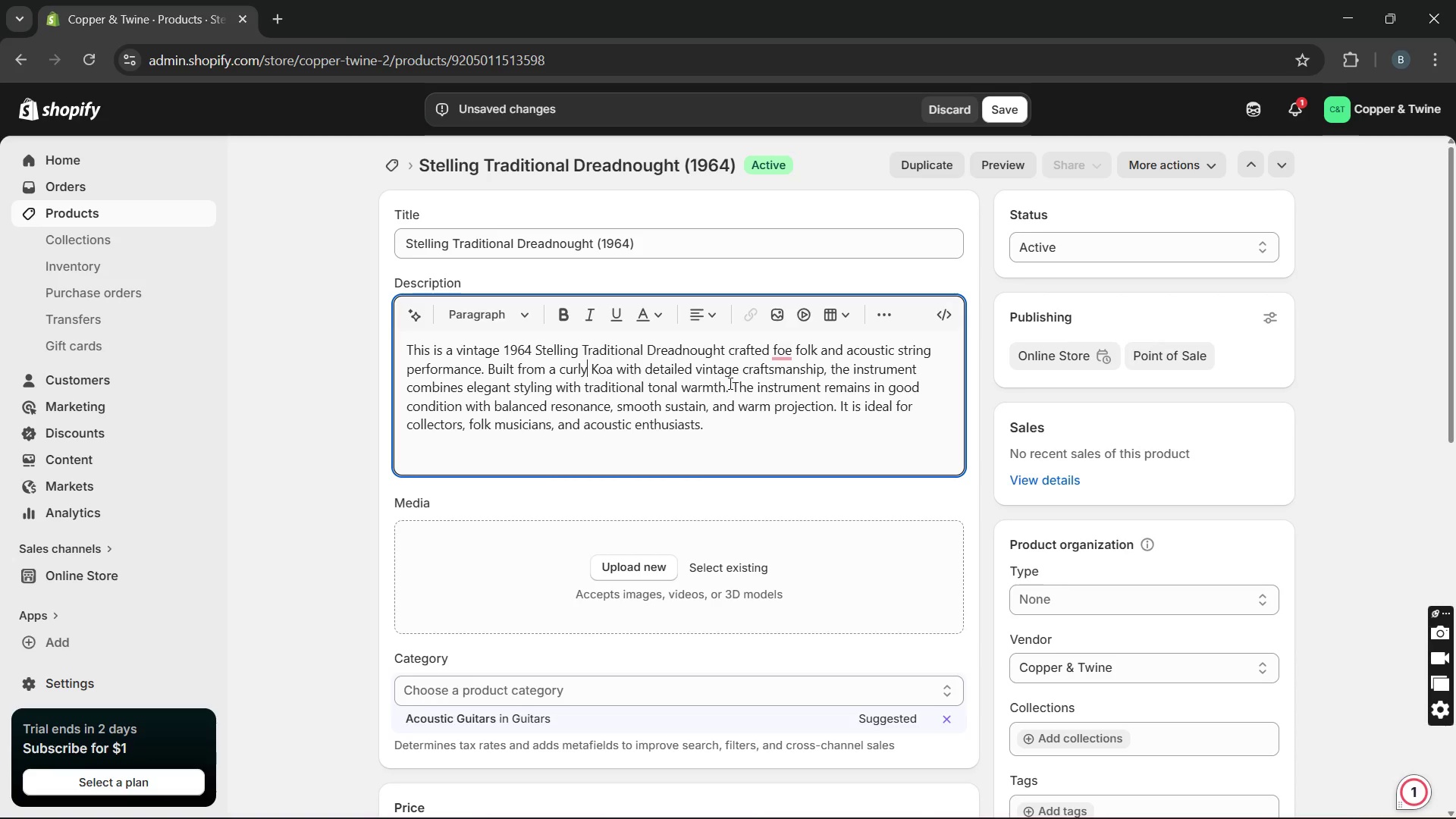 
key(Unknown)
 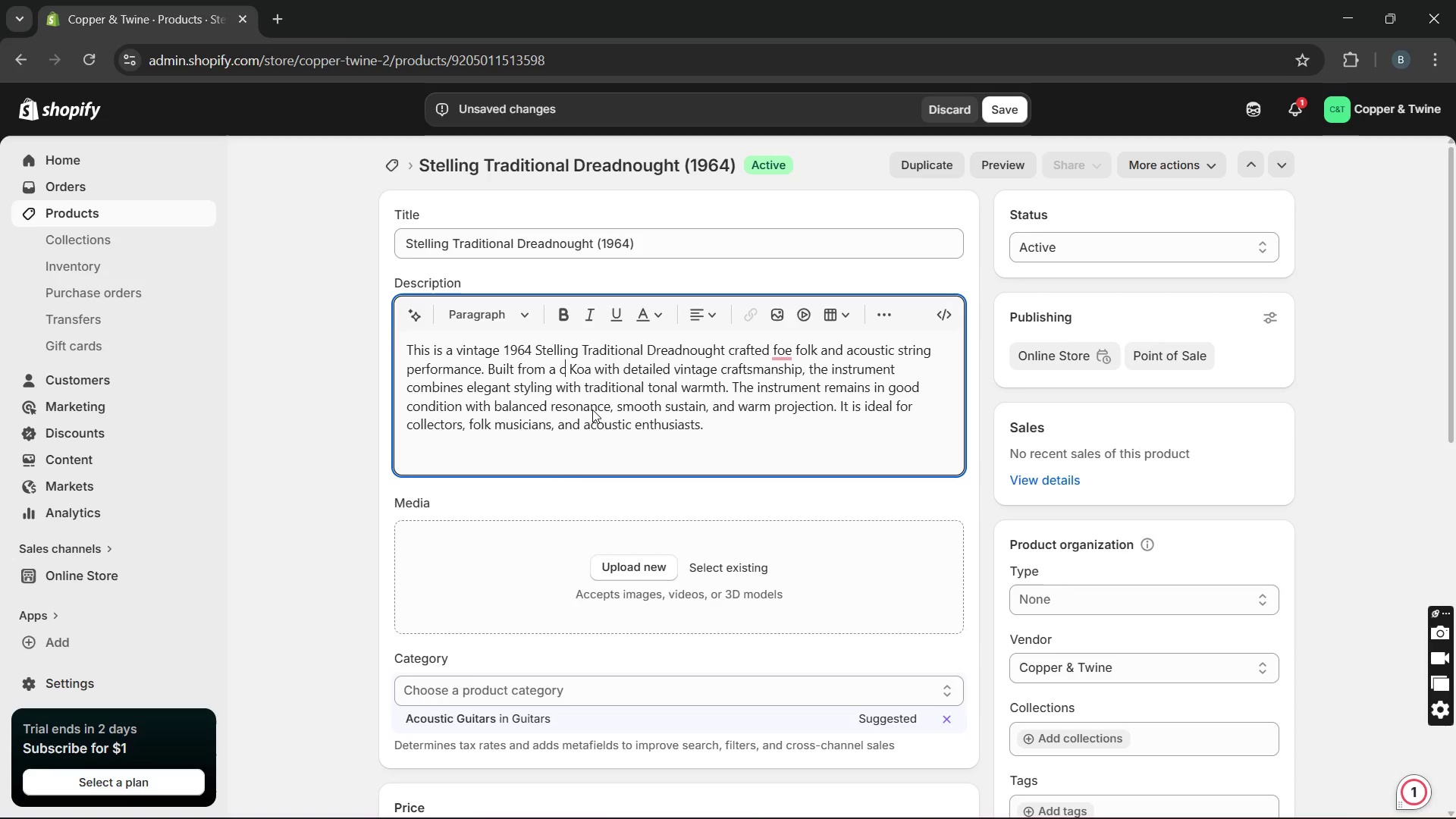 
key(Unknown)
 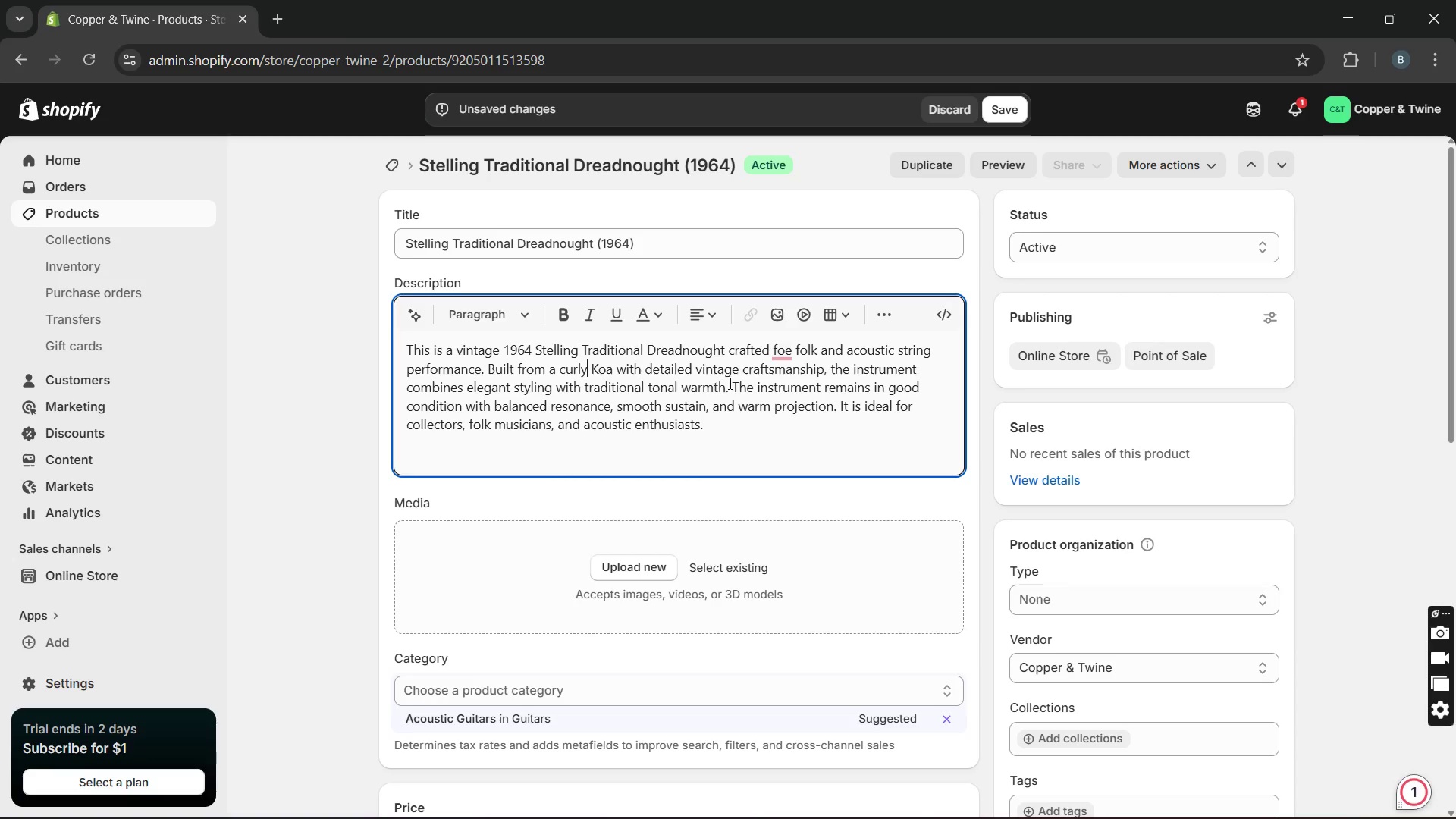 
key(Unknown)
 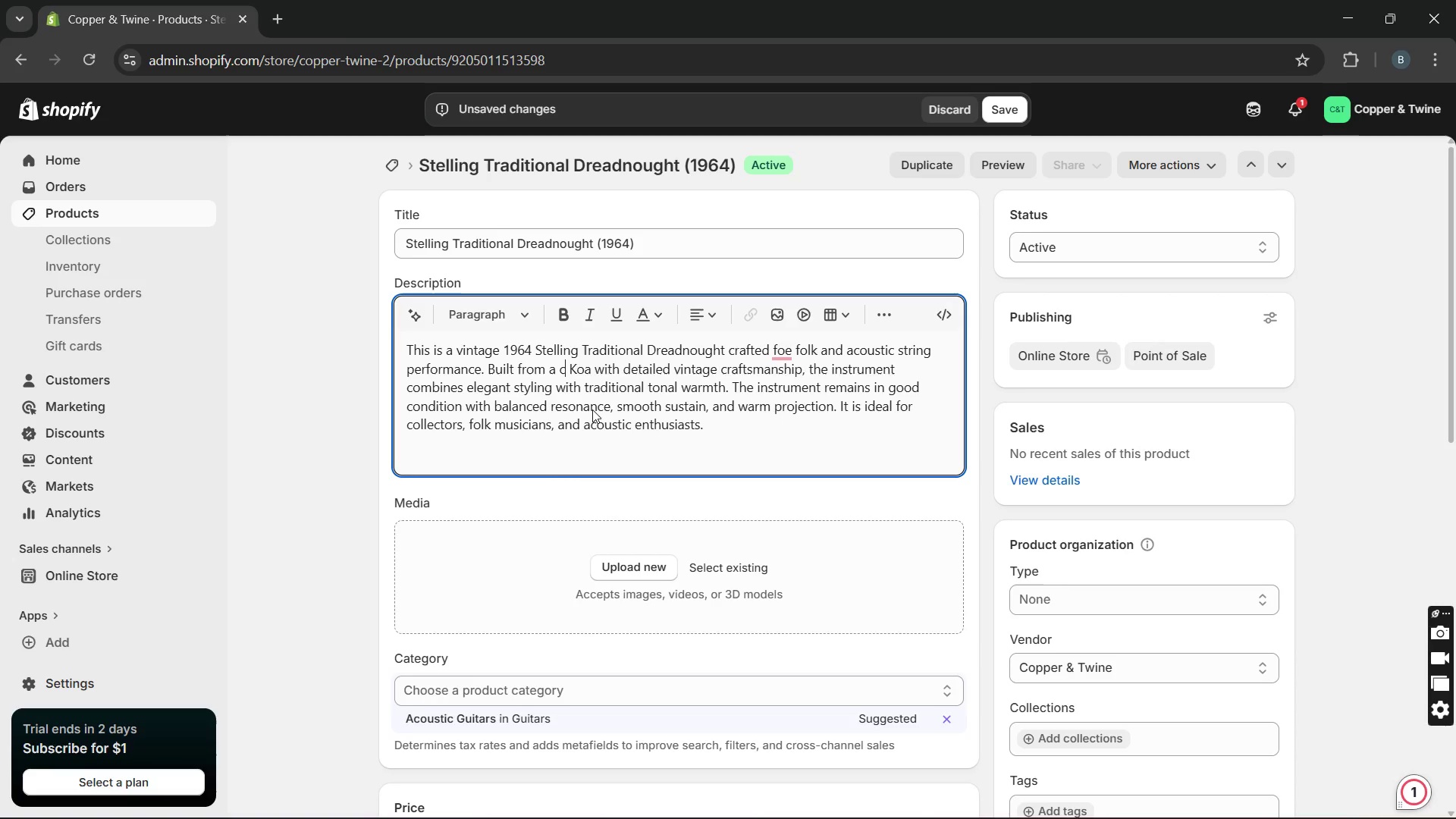 
key(Unknown)
 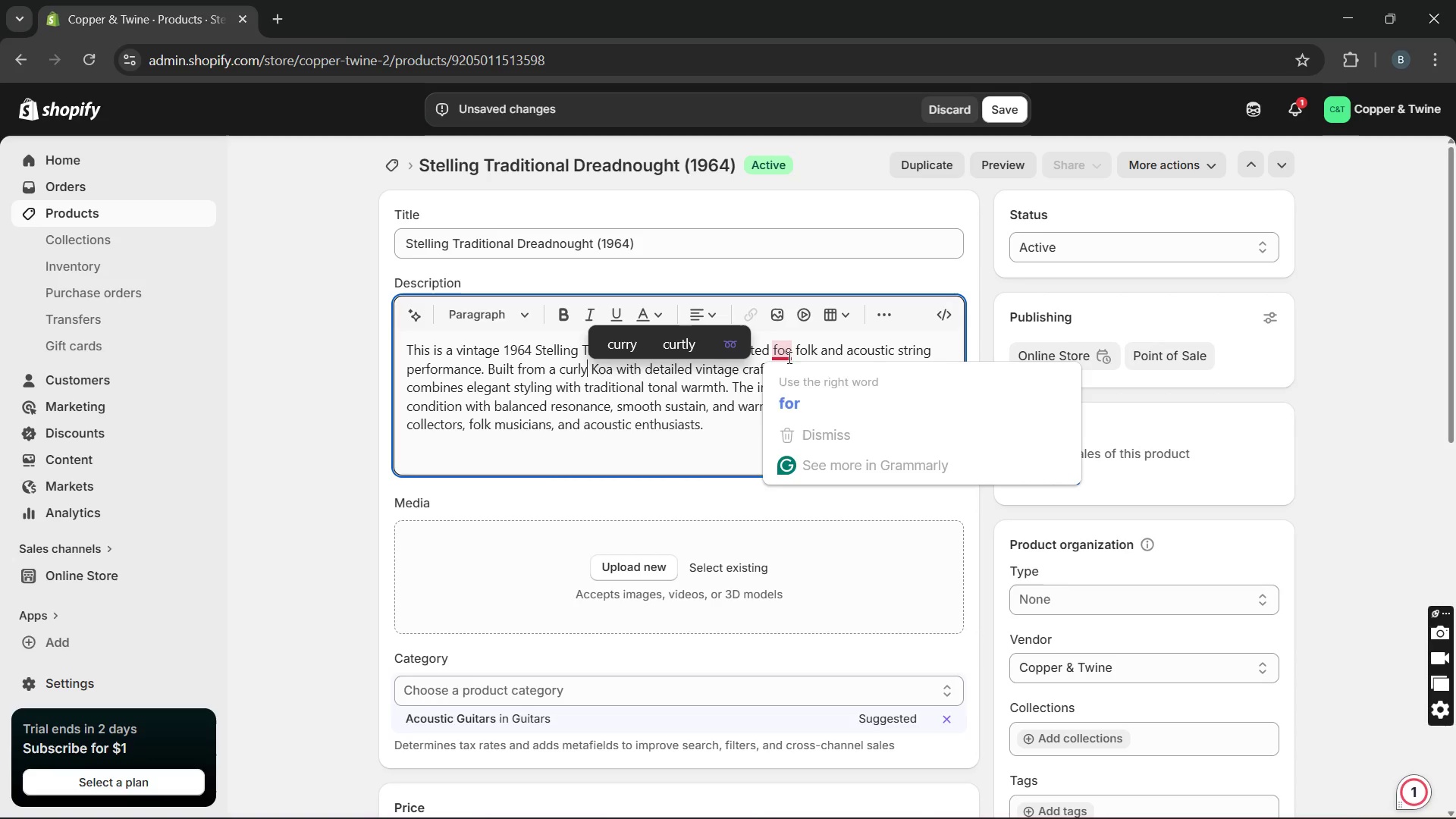 
left_click([789, 398])
 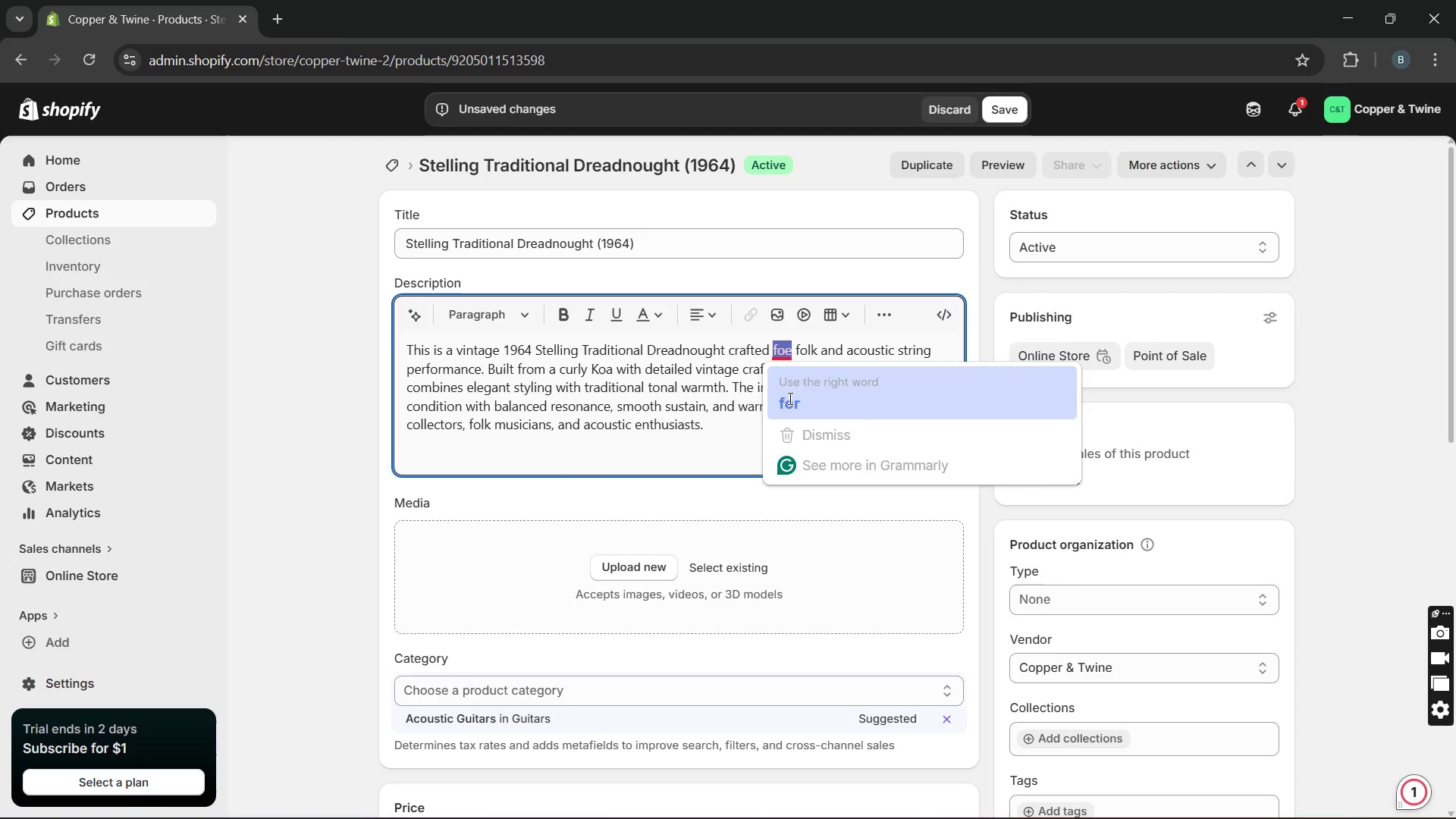 
key(Unknown)
 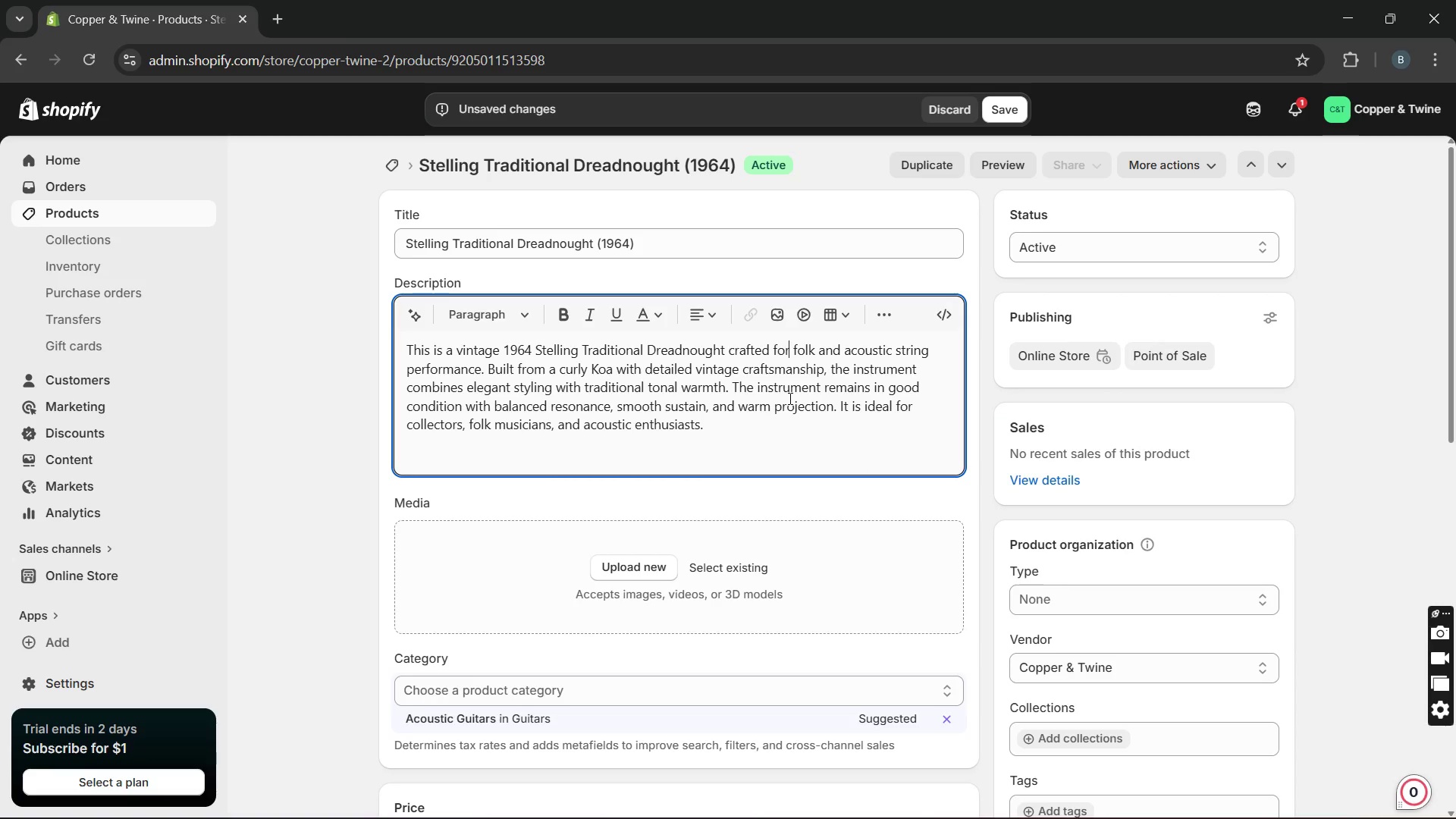 
key(Unknown)
 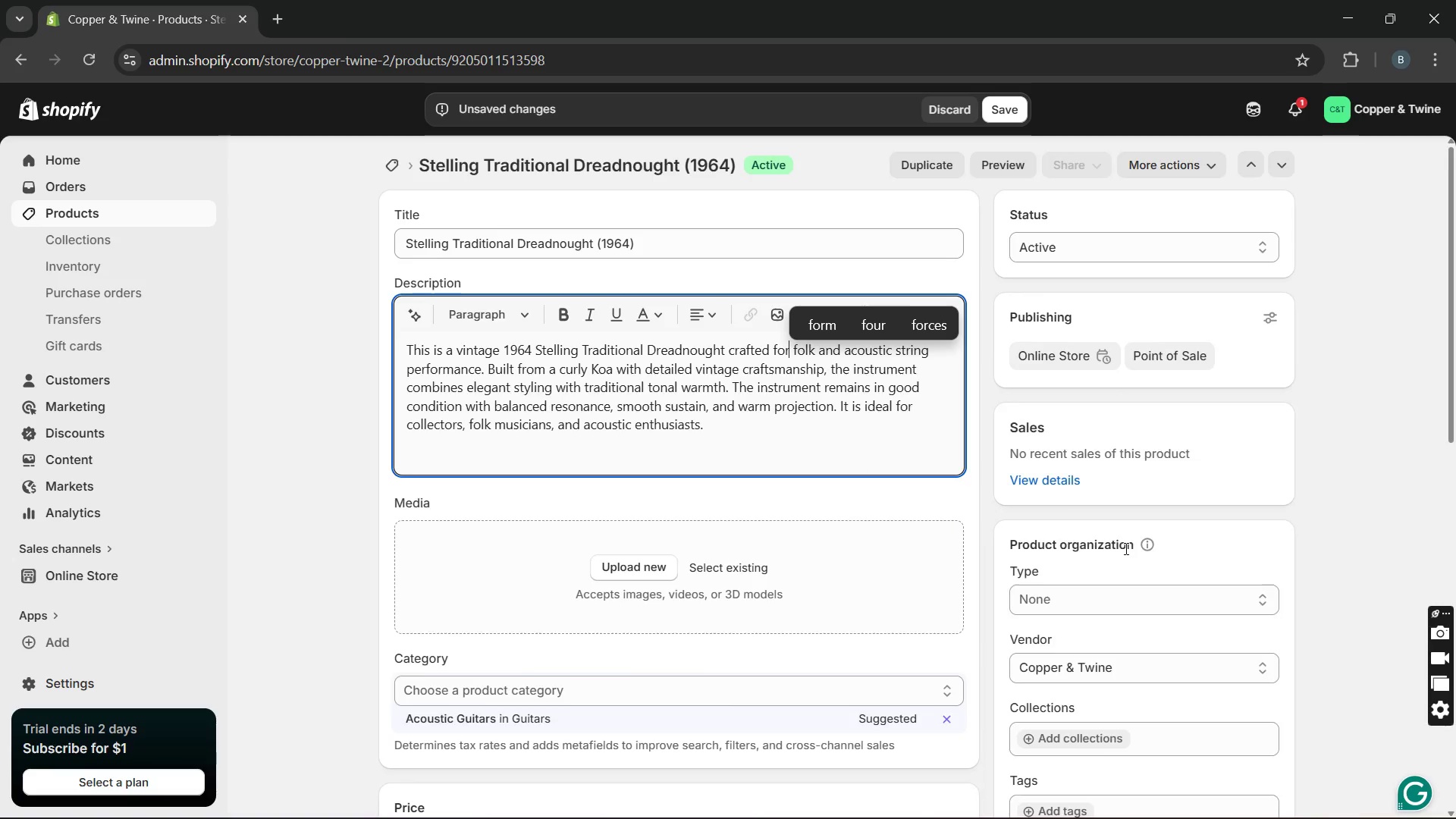 
key(Unknown)
 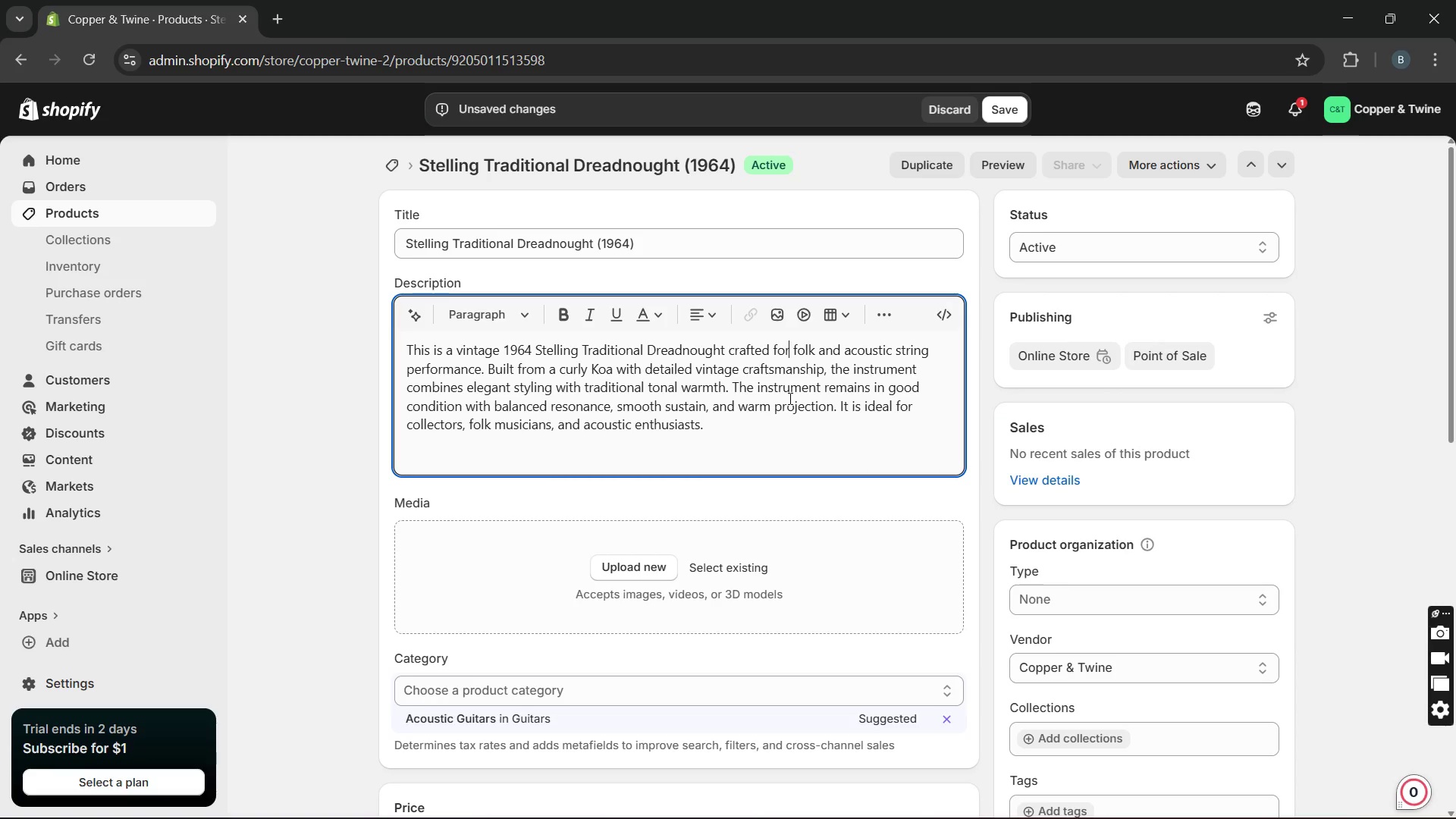 
wait(6.16)
 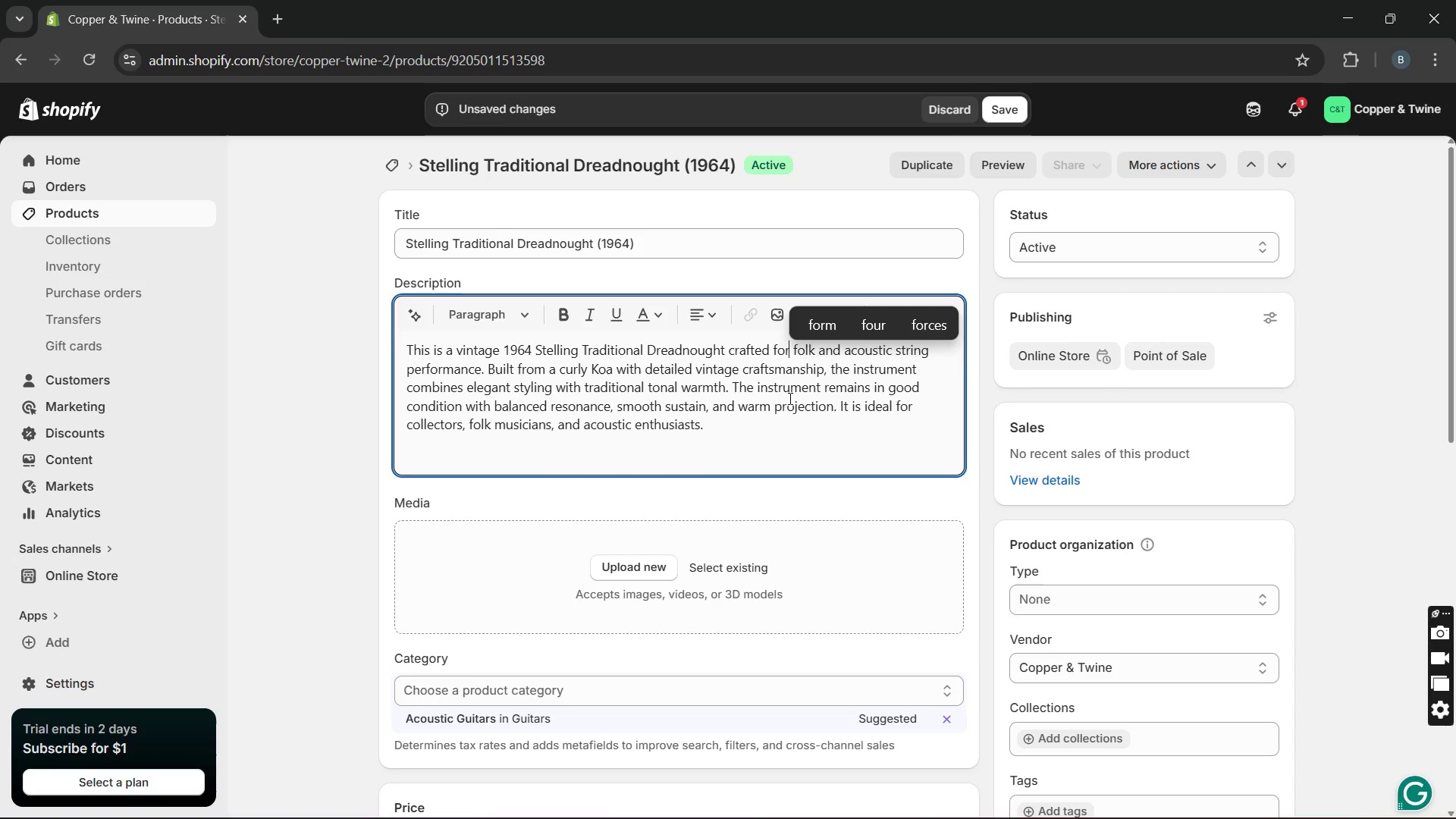 
left_click([1087, 529])
 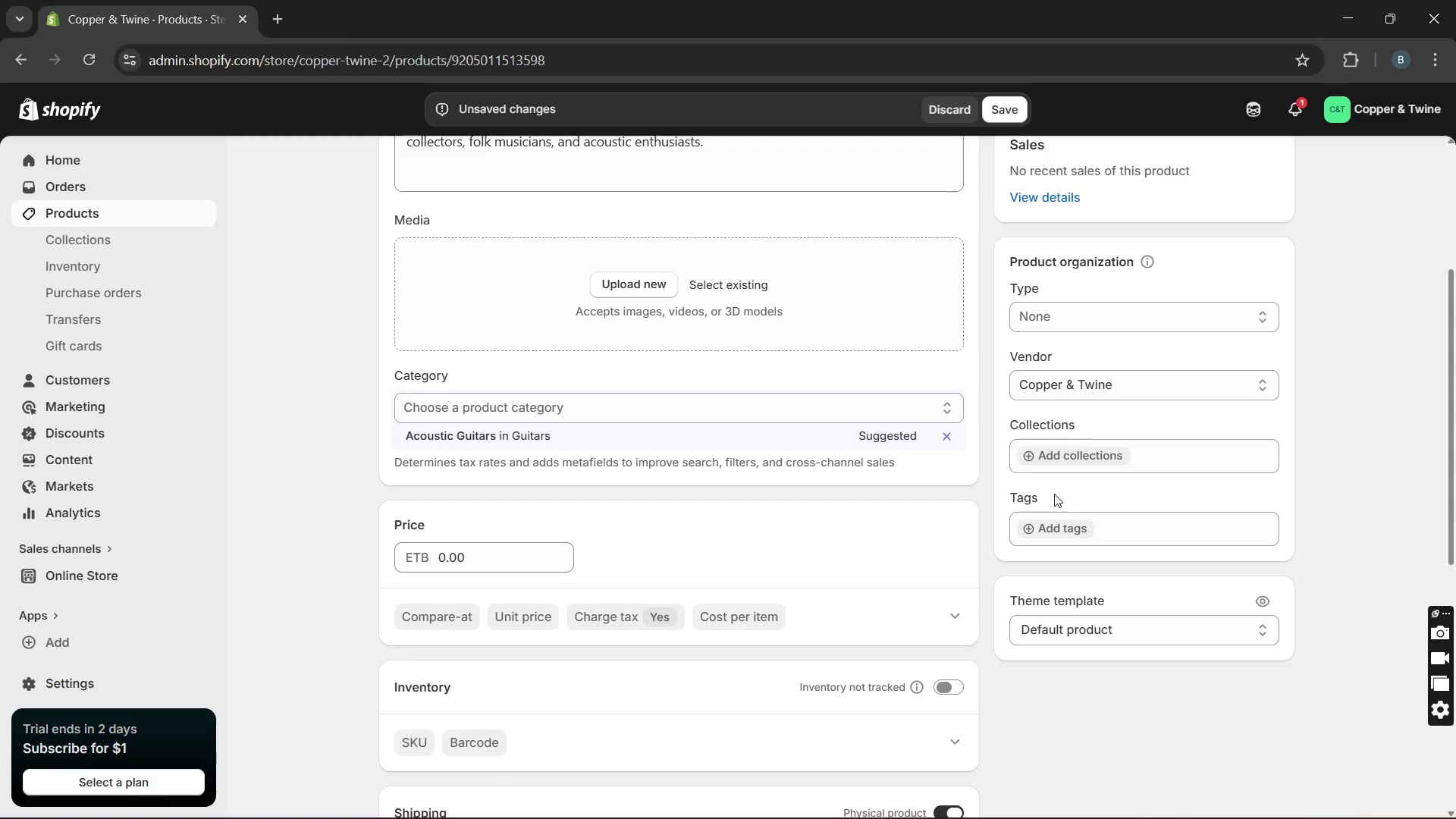 
left_click([1061, 535])
 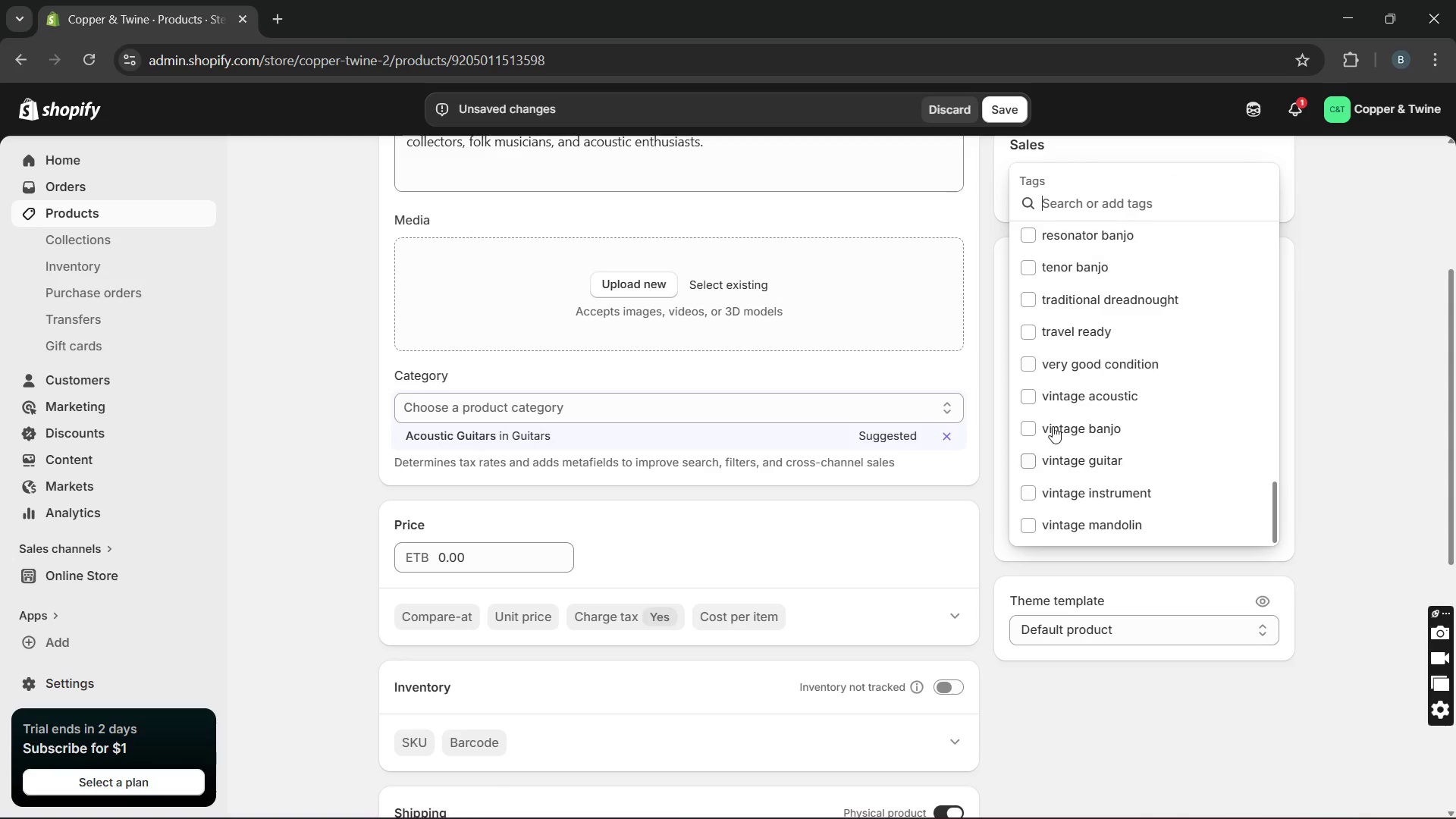 
left_click([1060, 300])
 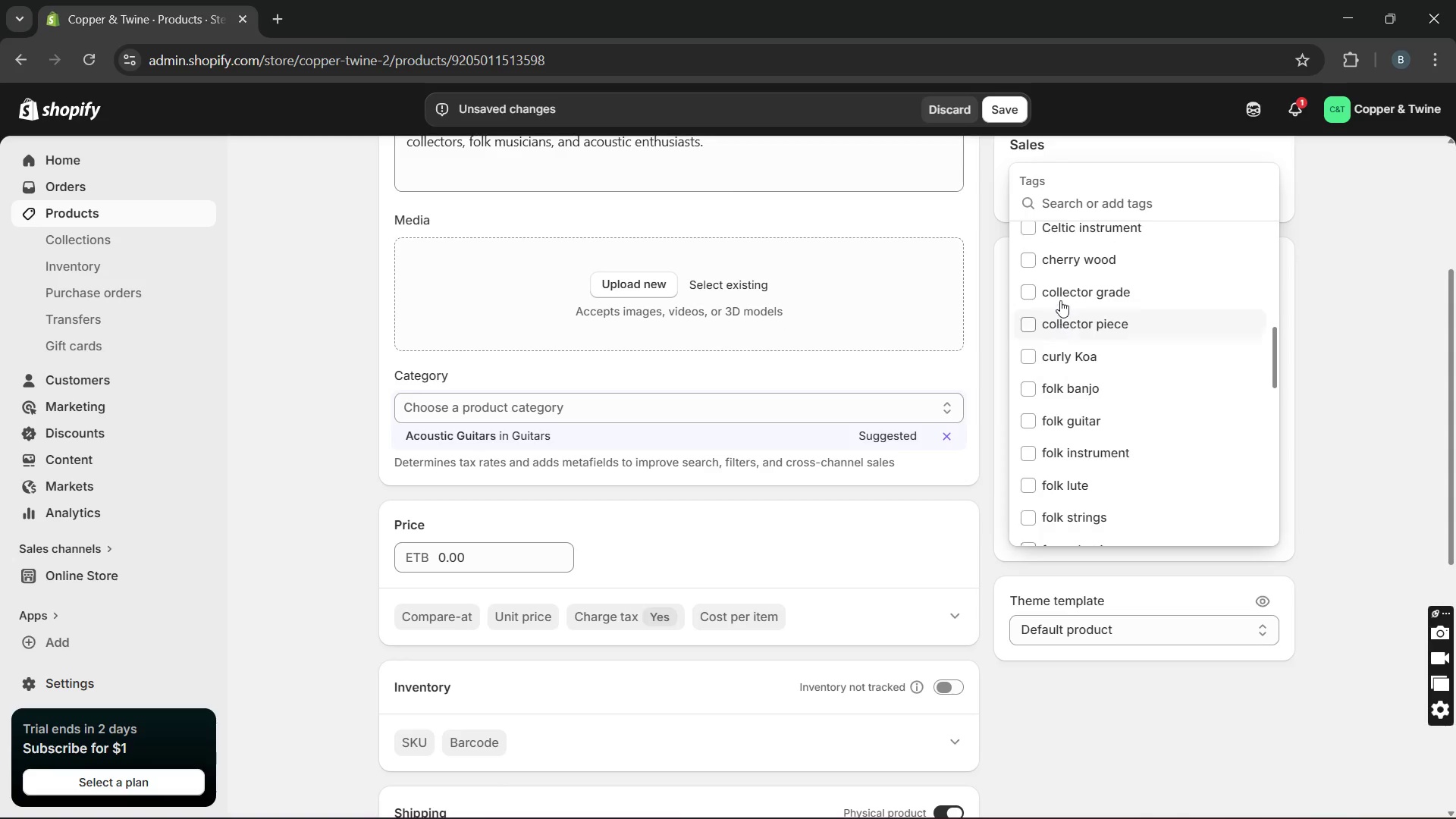 
wait(5.95)
 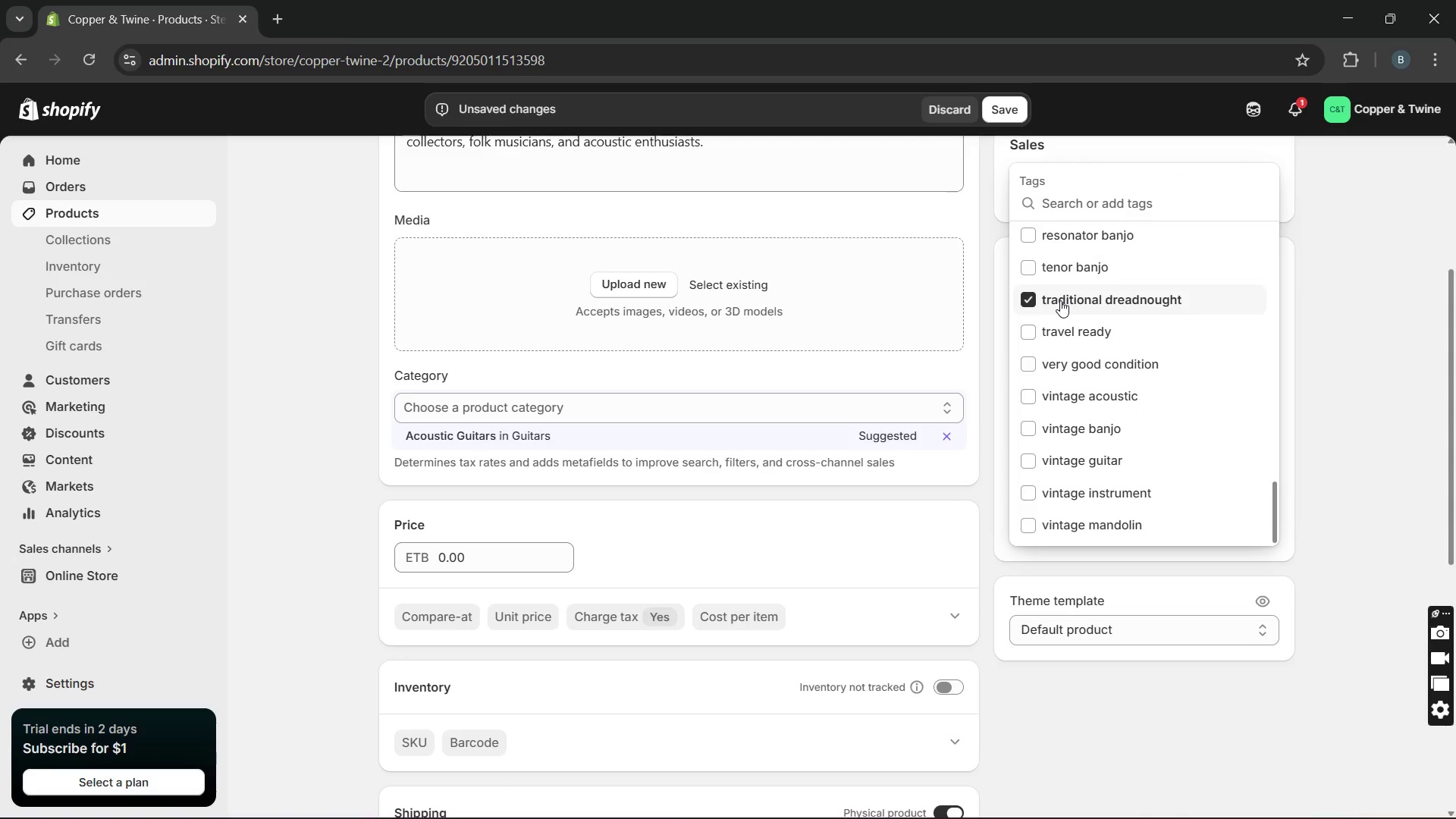 
left_click([1053, 372])
 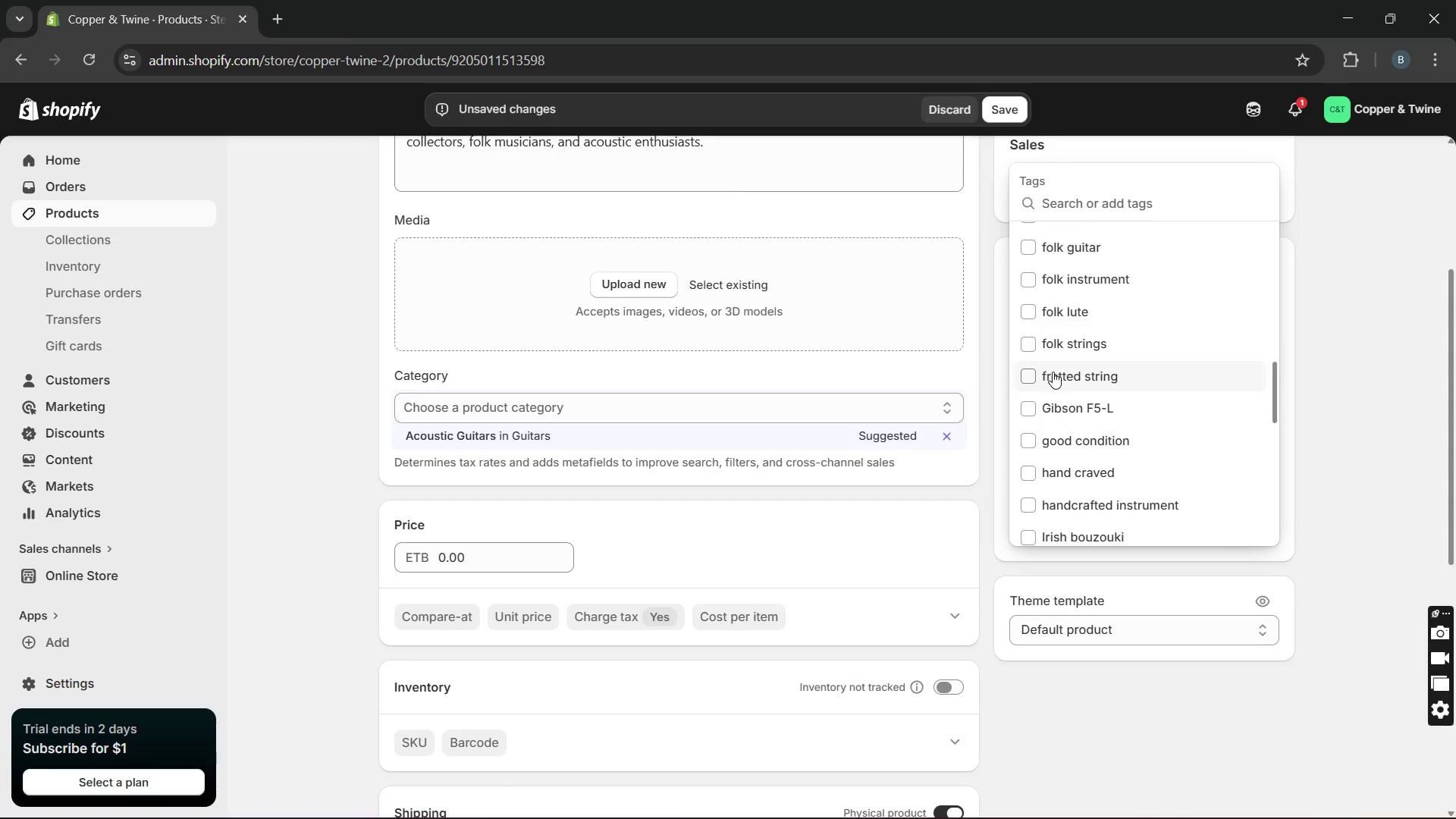 
wait(5.05)
 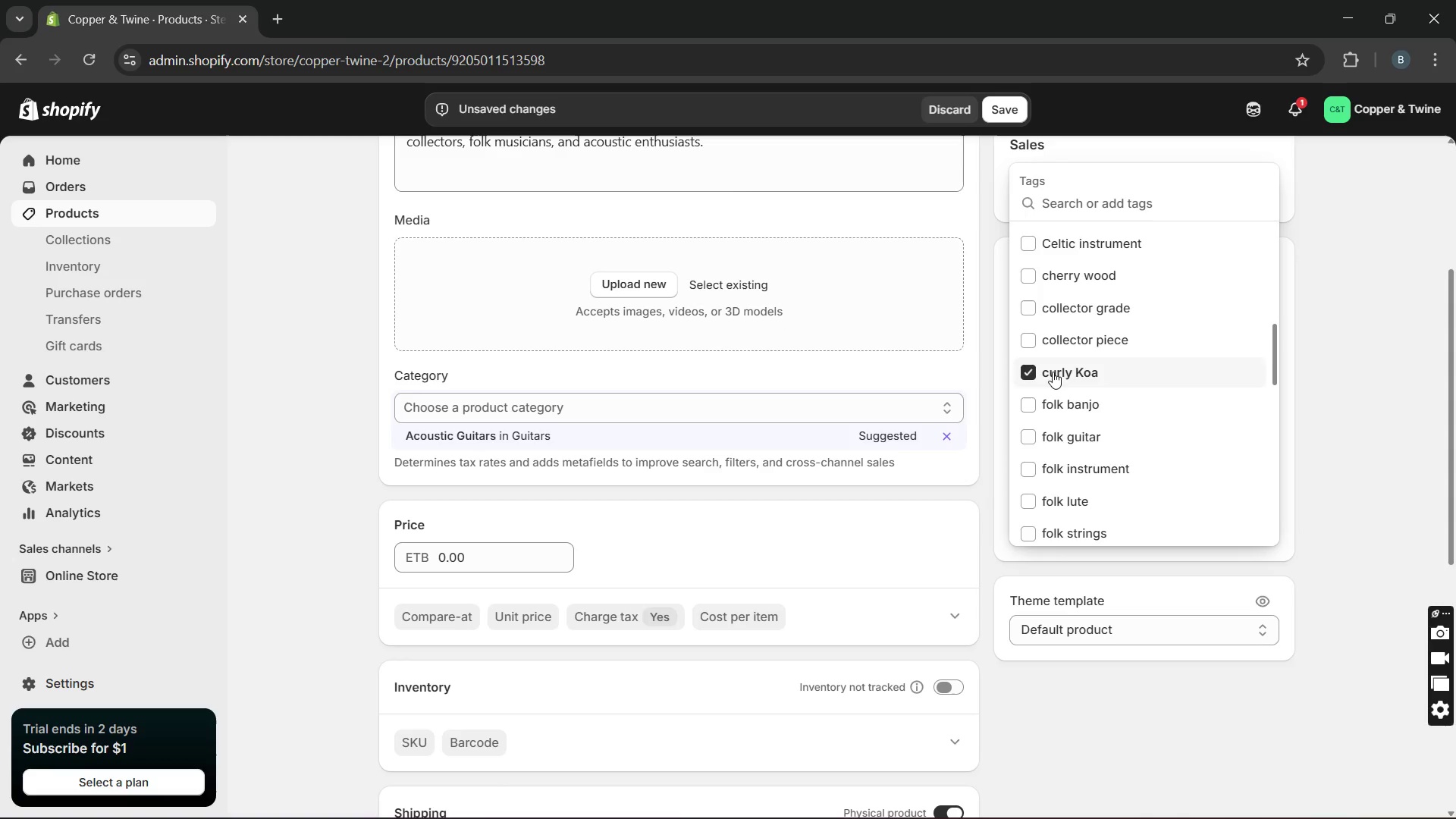 
left_click([1047, 419])
 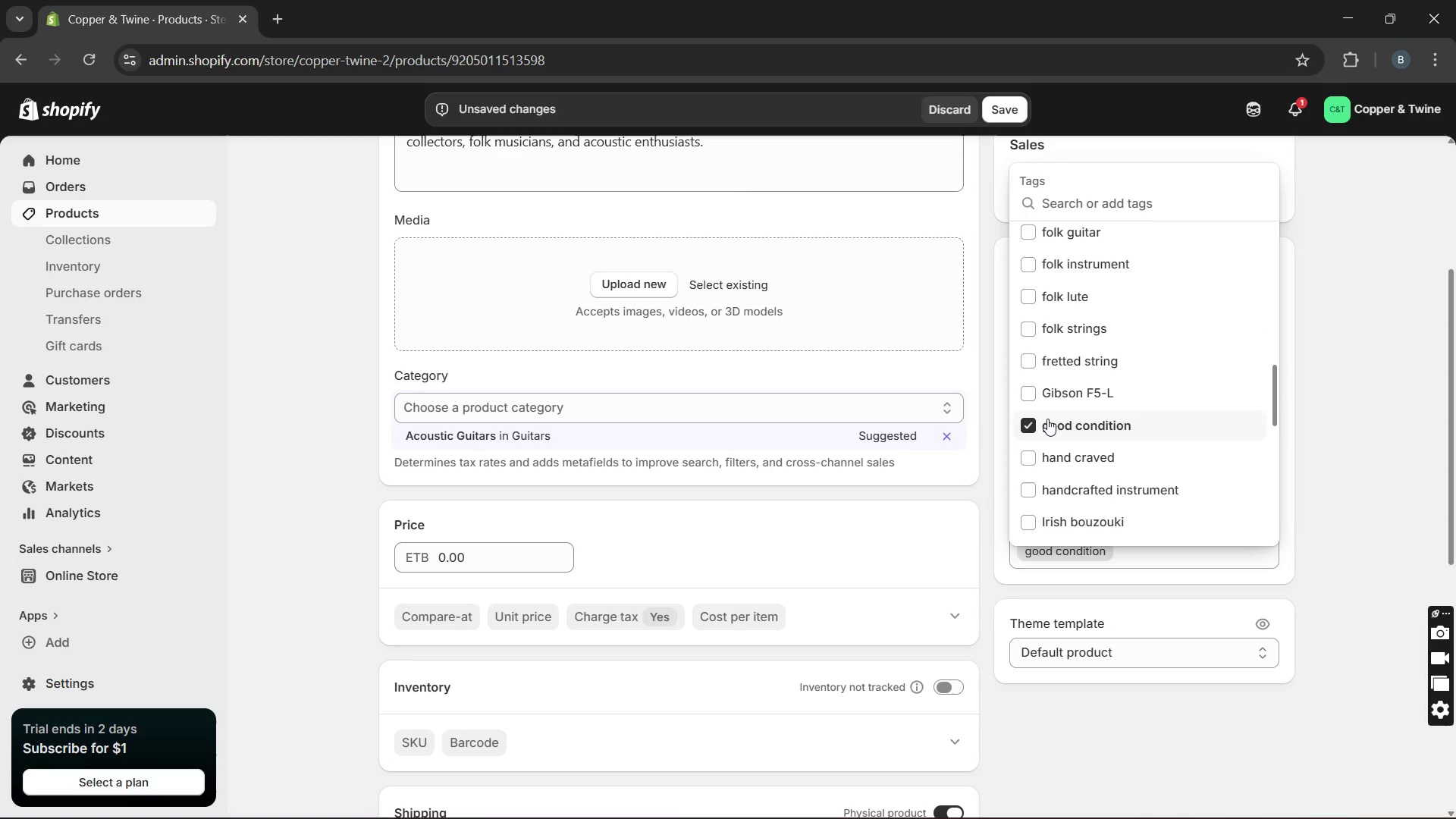 
left_click([1074, 319])
 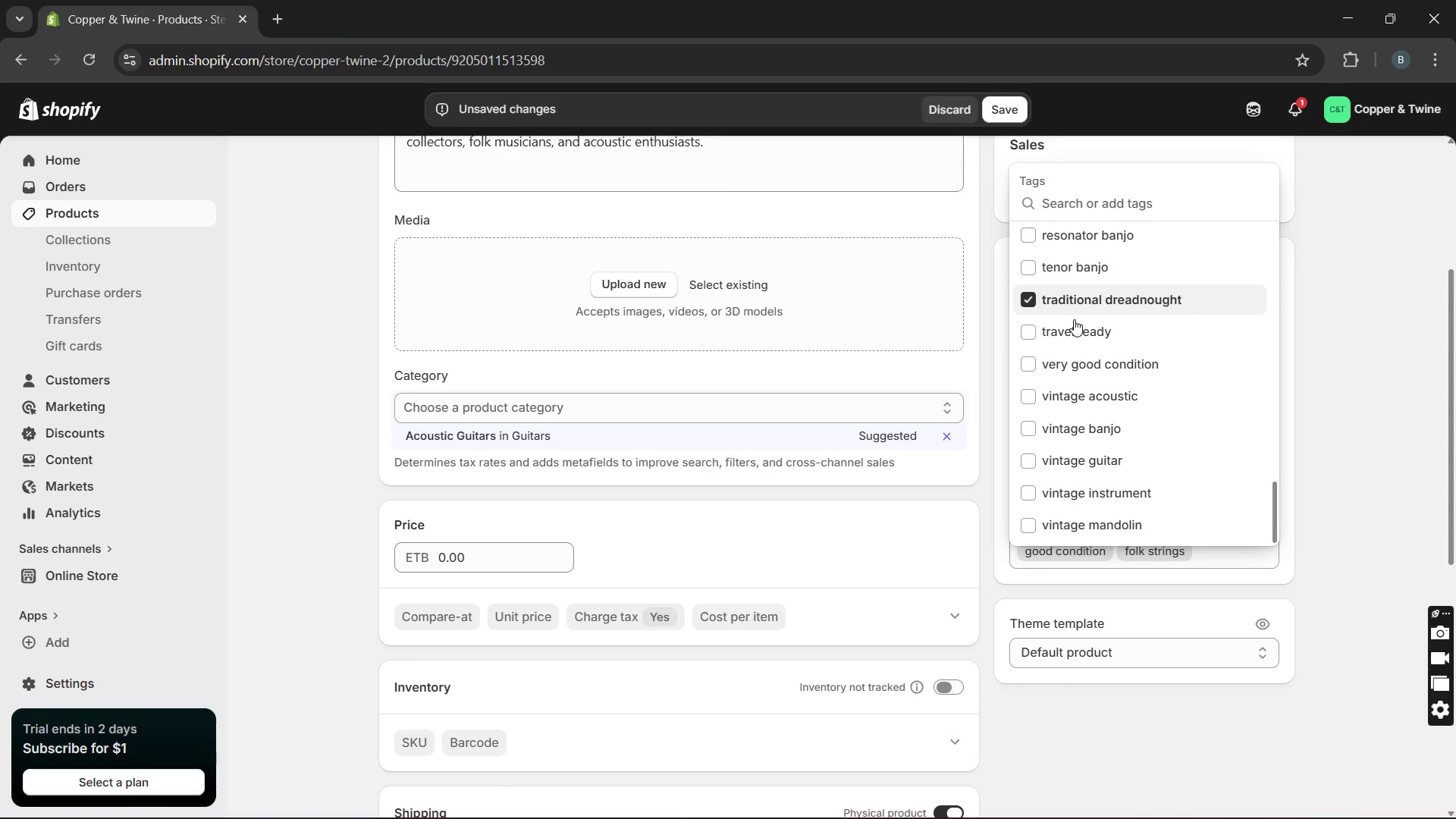 
wait(5.78)
 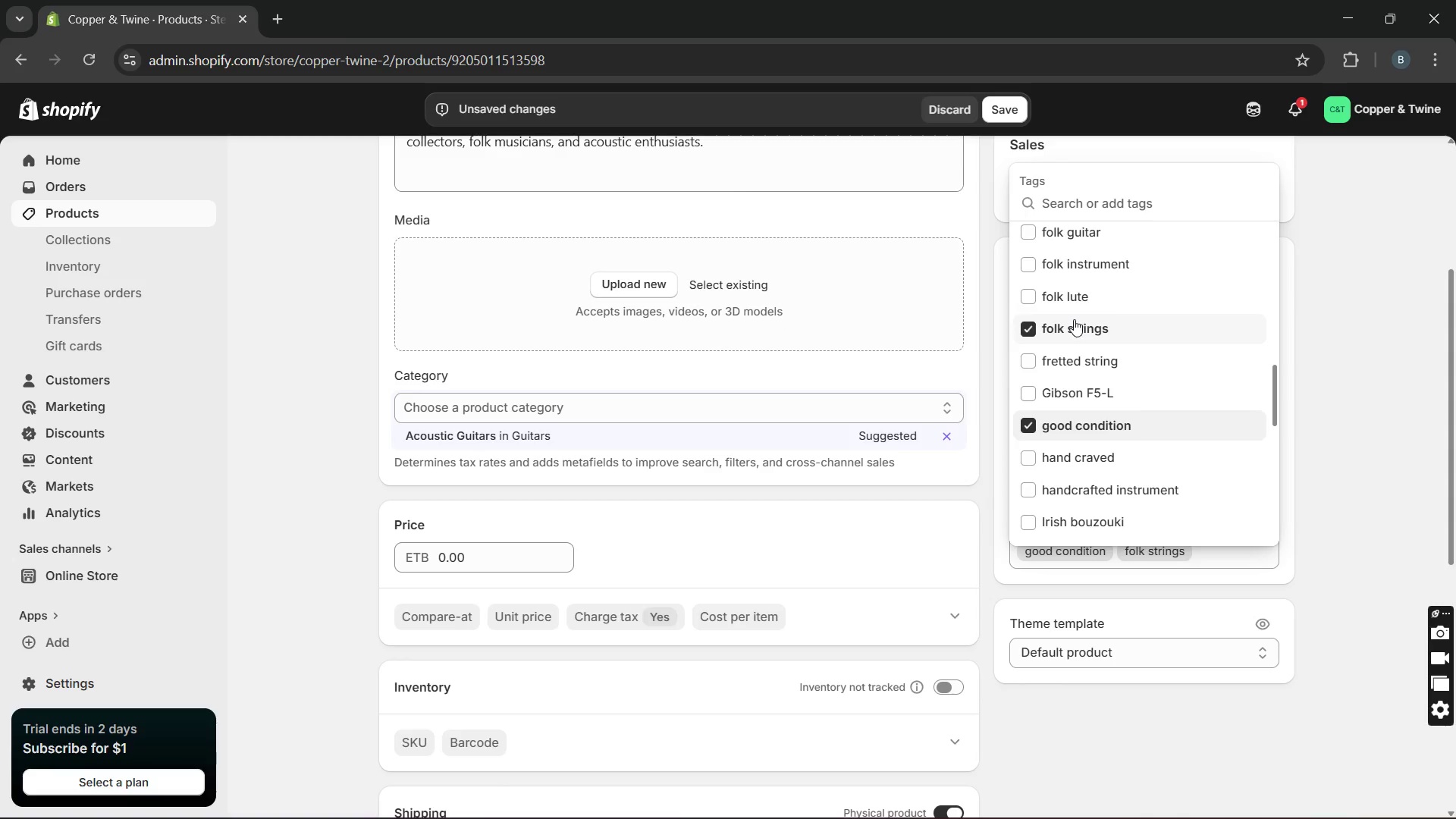 
left_click([1076, 493])
 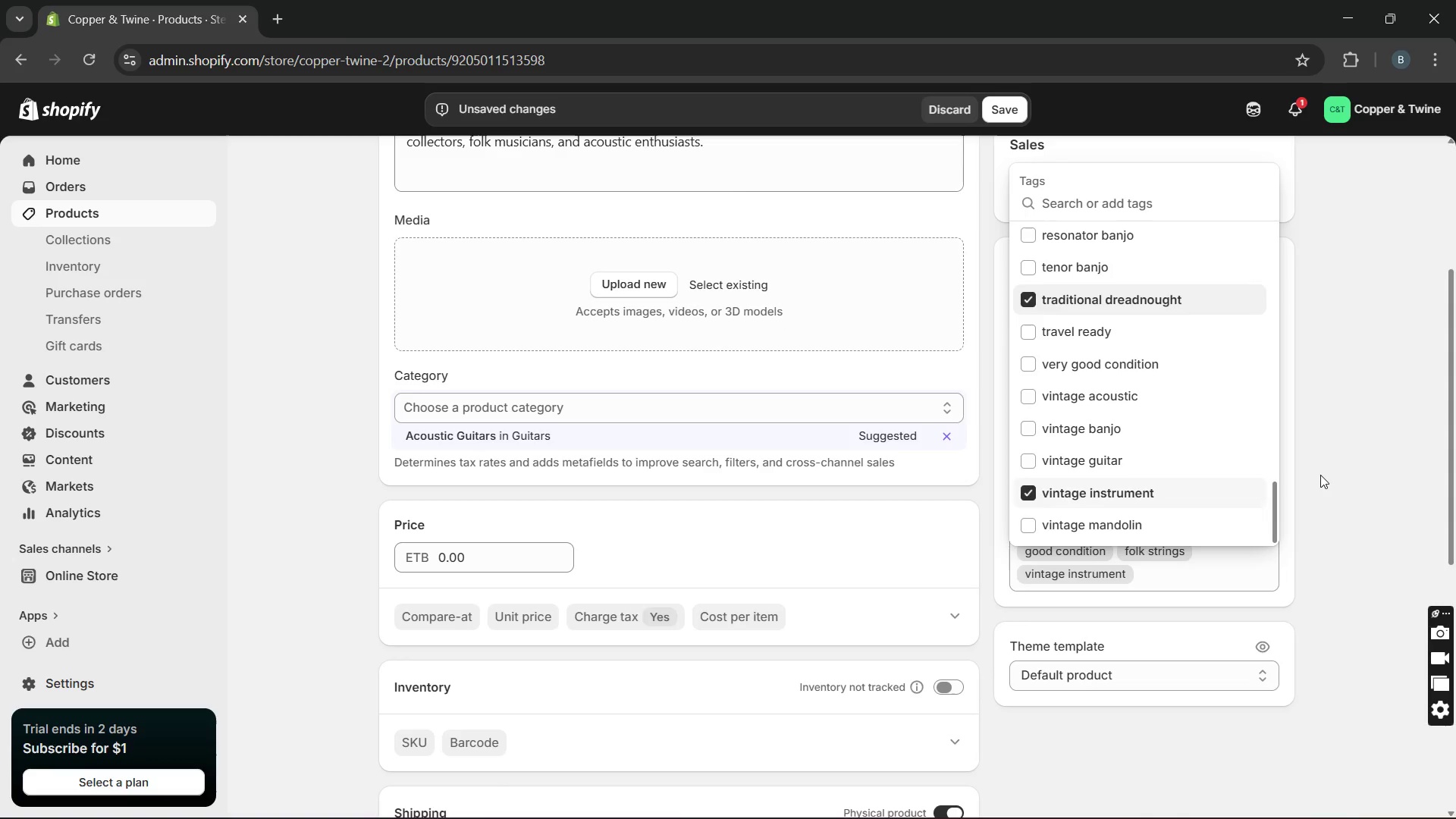 
left_click([1325, 475])
 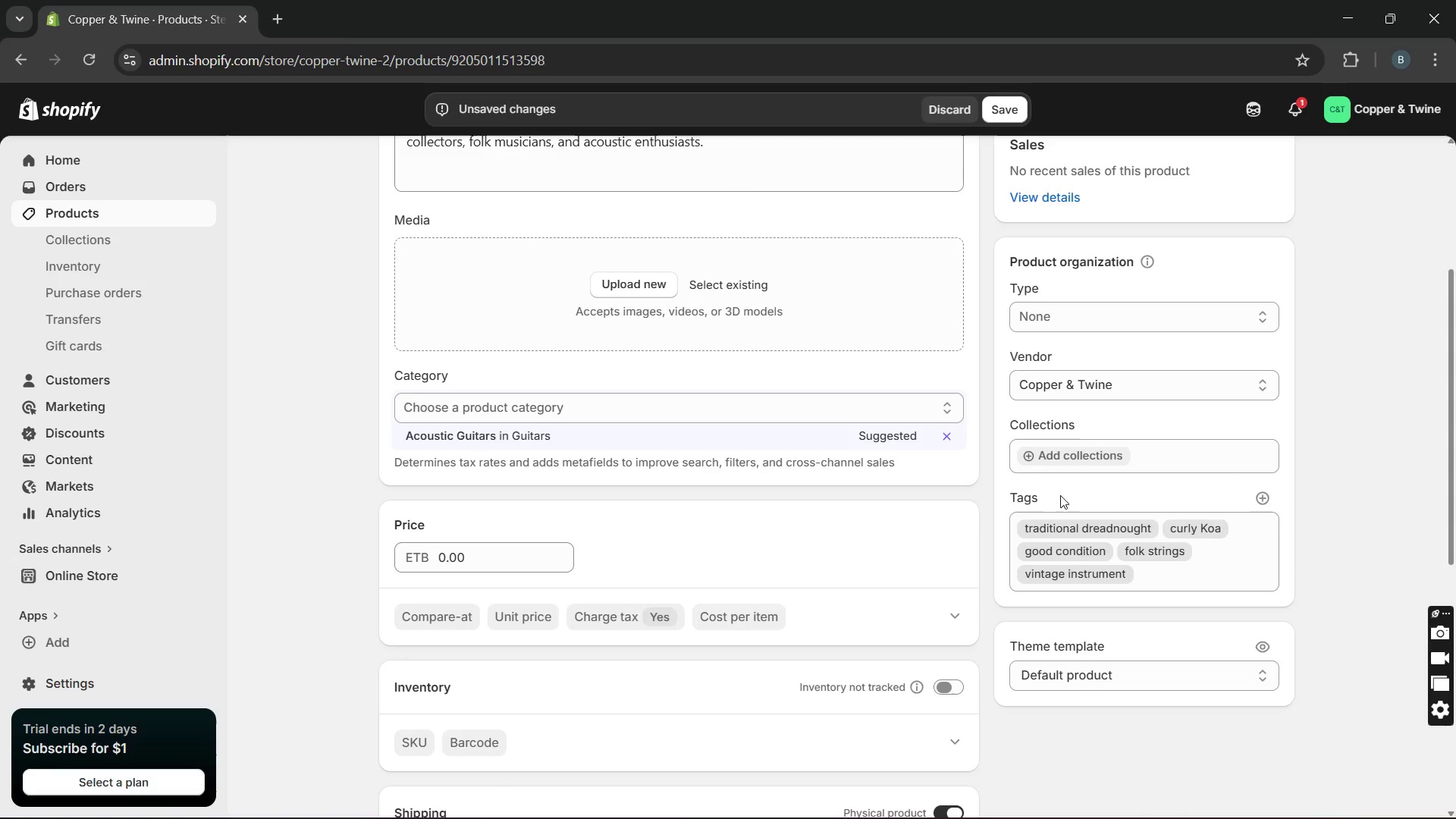 
wait(12.11)
 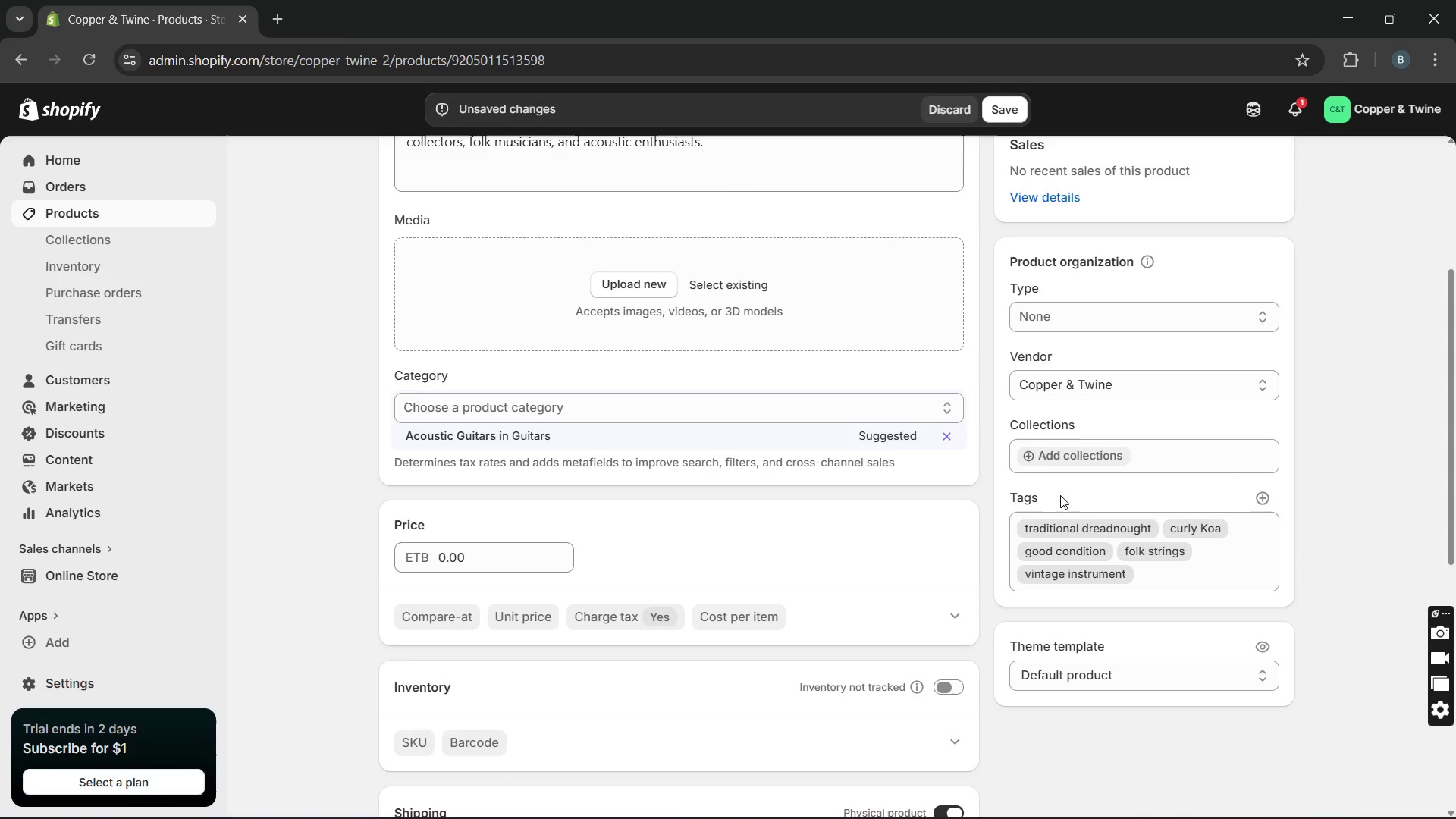 
left_click([560, 478])
 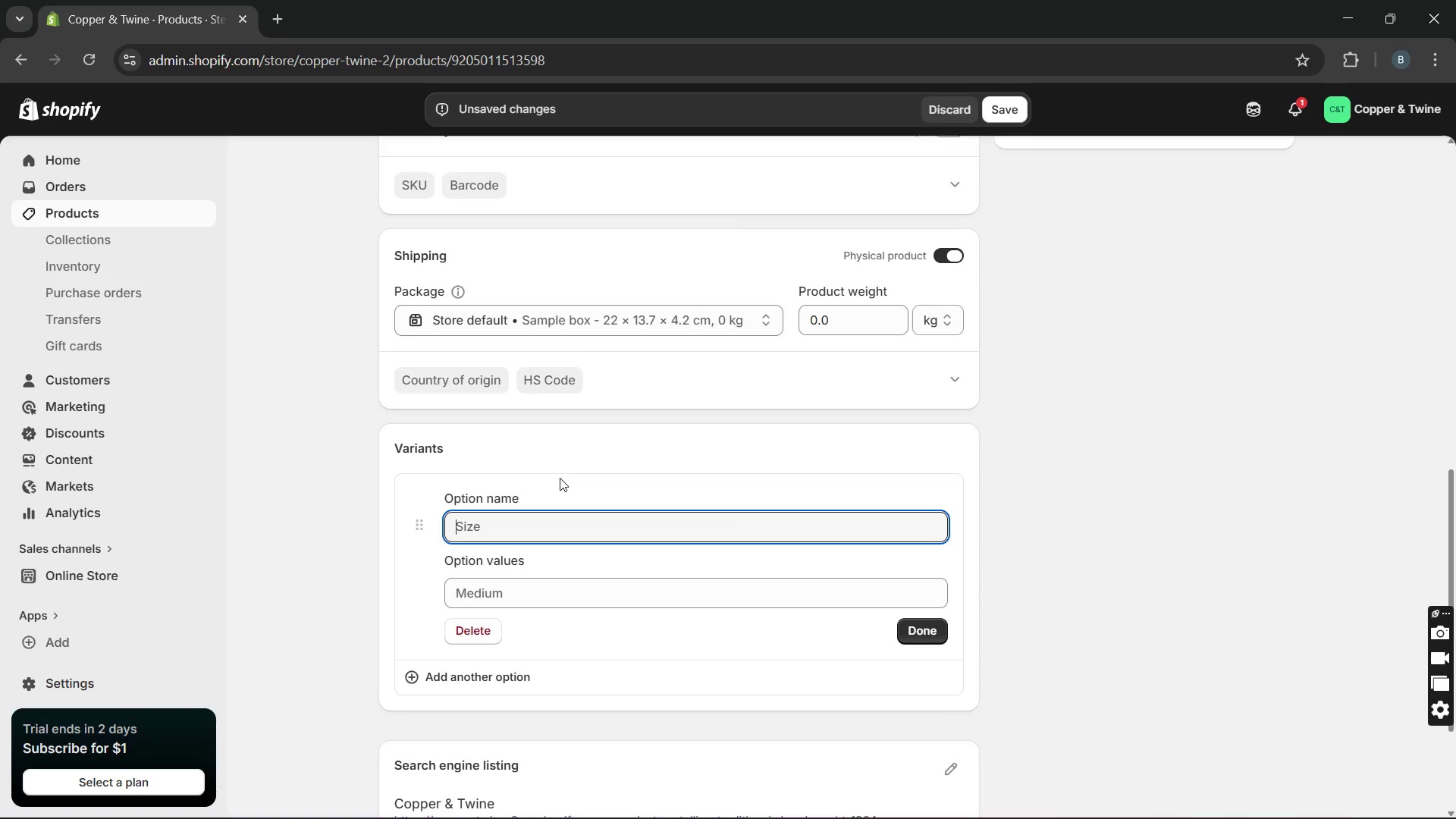 
type(Type)
 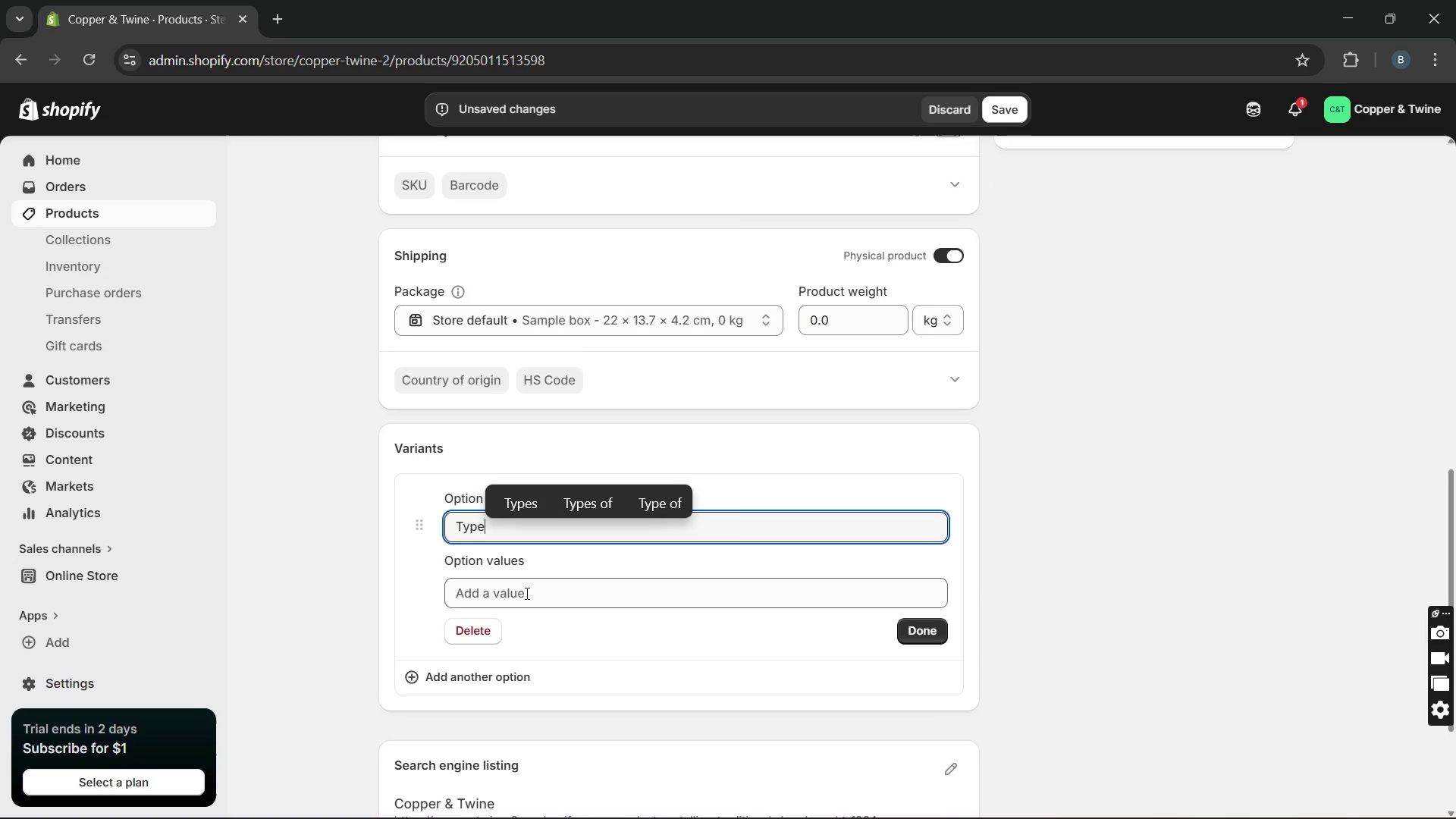 
left_click([522, 601])
 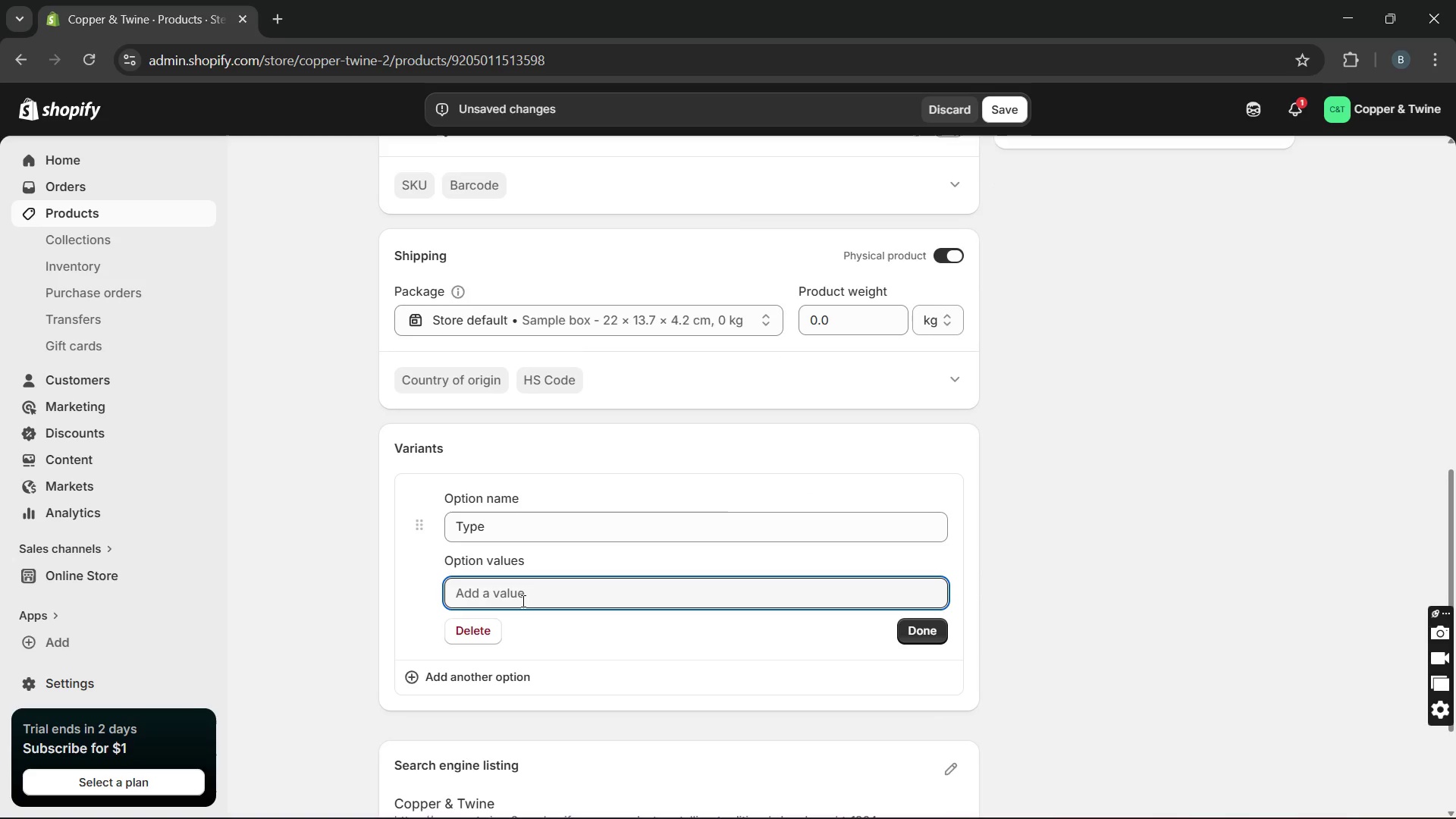 
type(Hard shell case)
 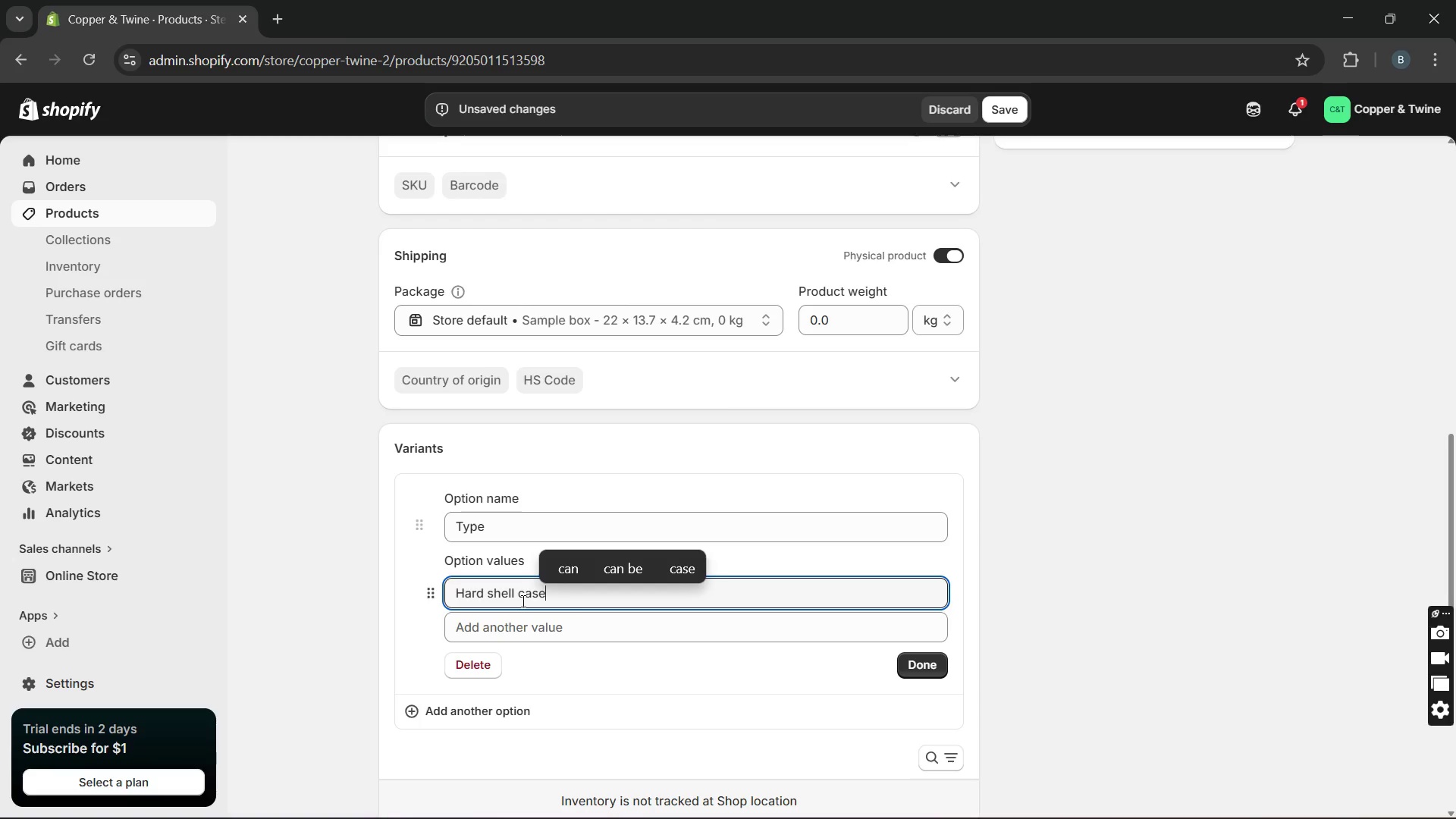 
key(Enter)
 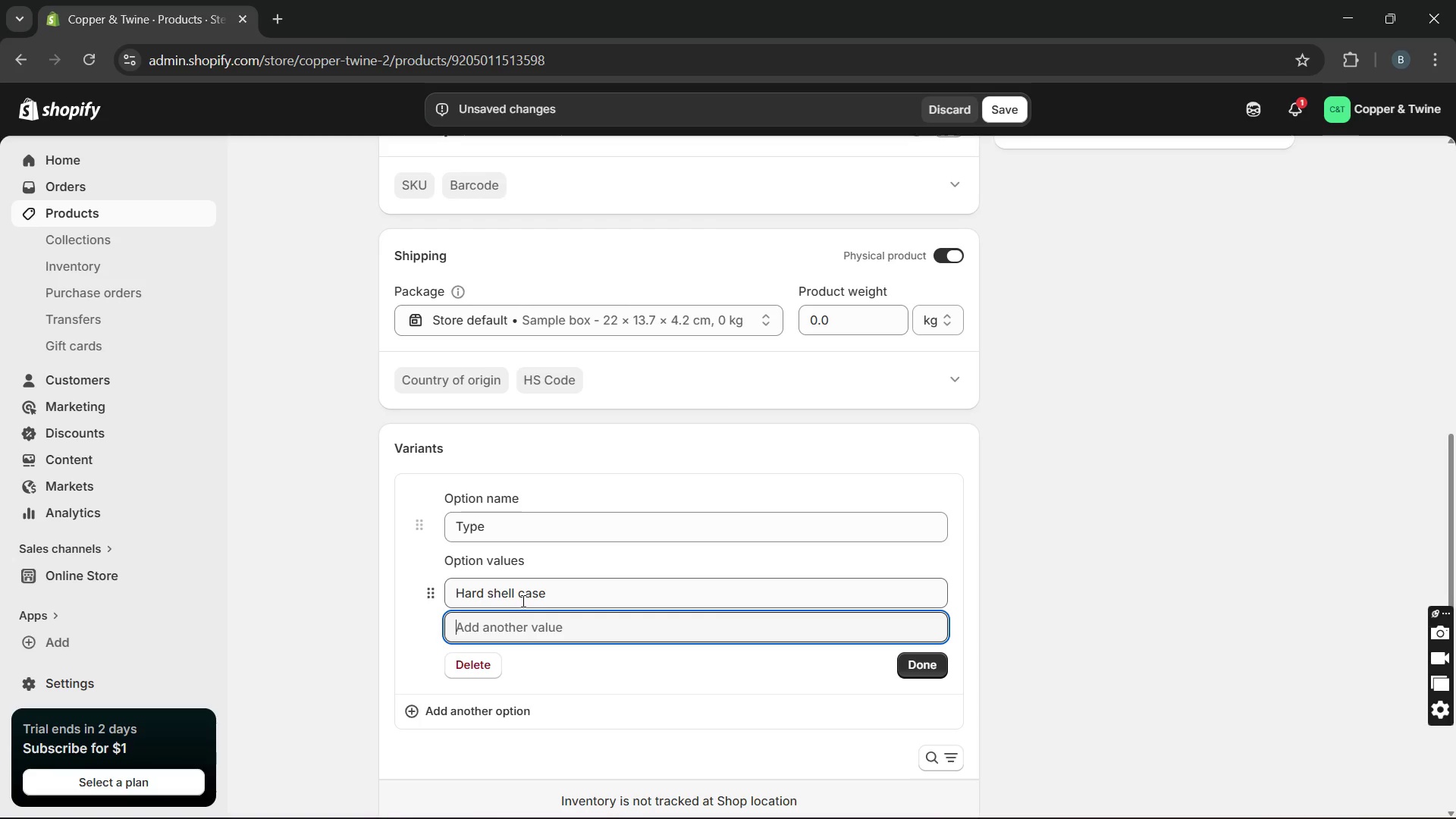 
type(Deluxe case)
 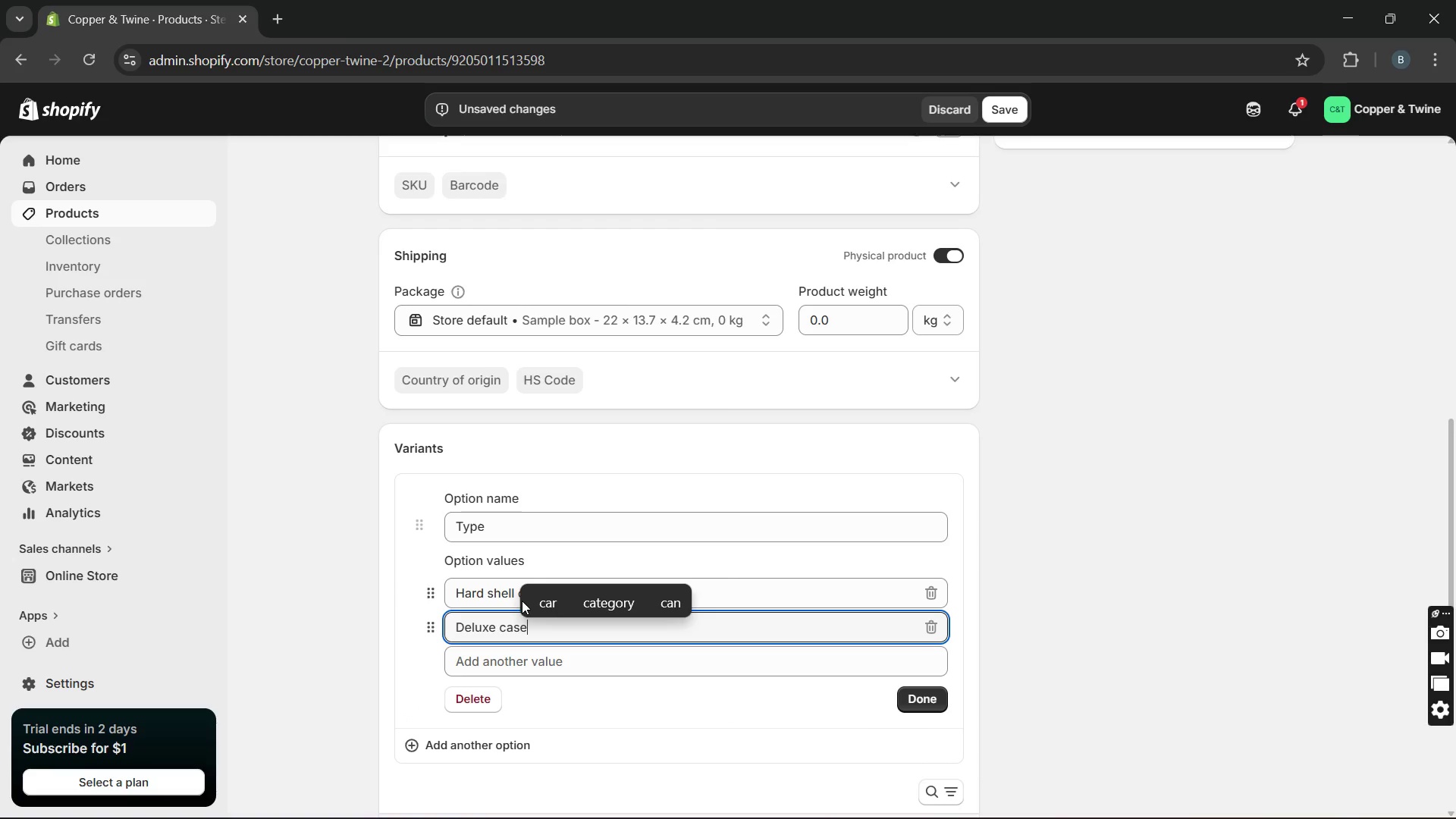 
key(Enter)
 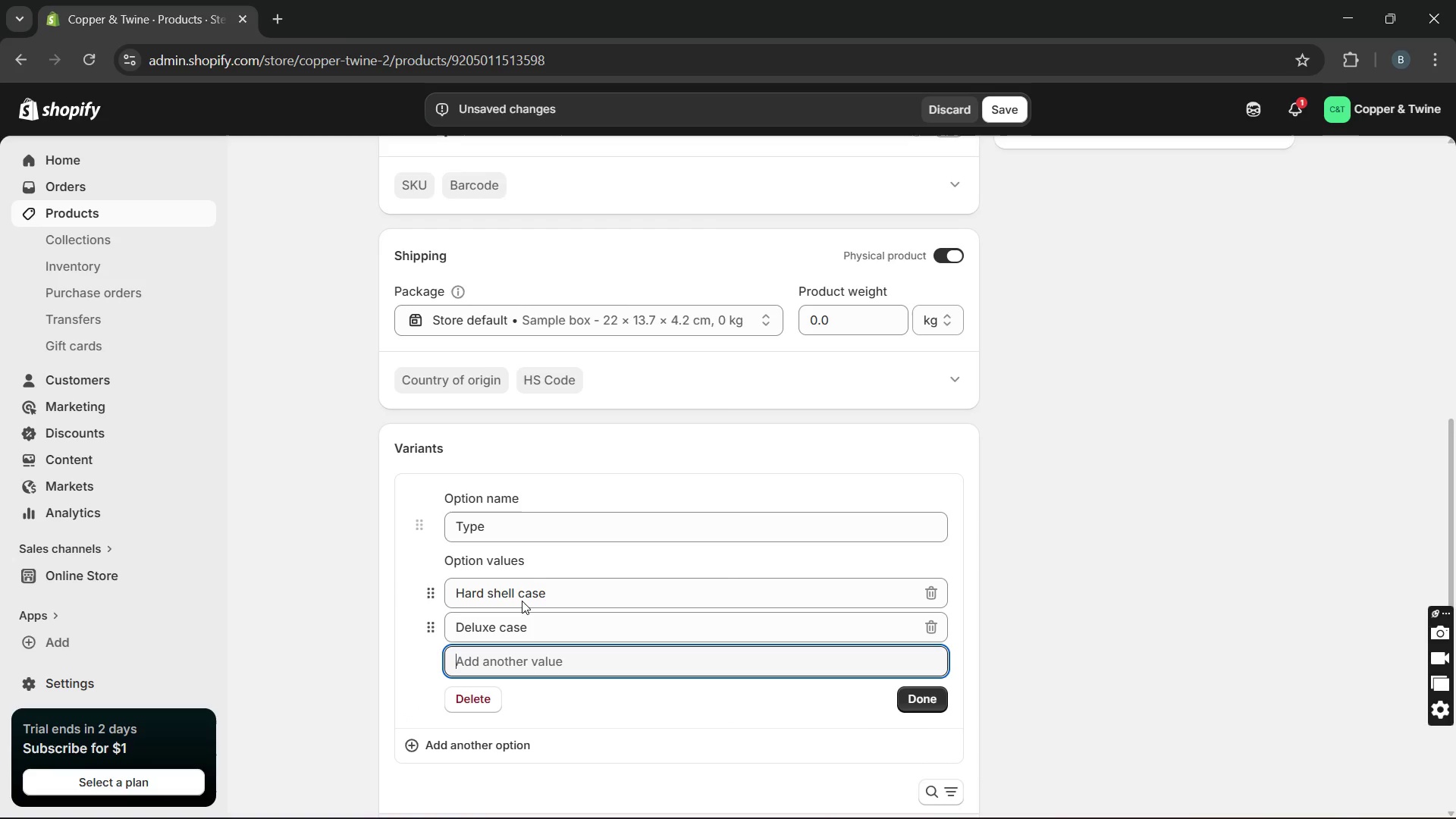 
type(Hard shell case/ Right-handed)
 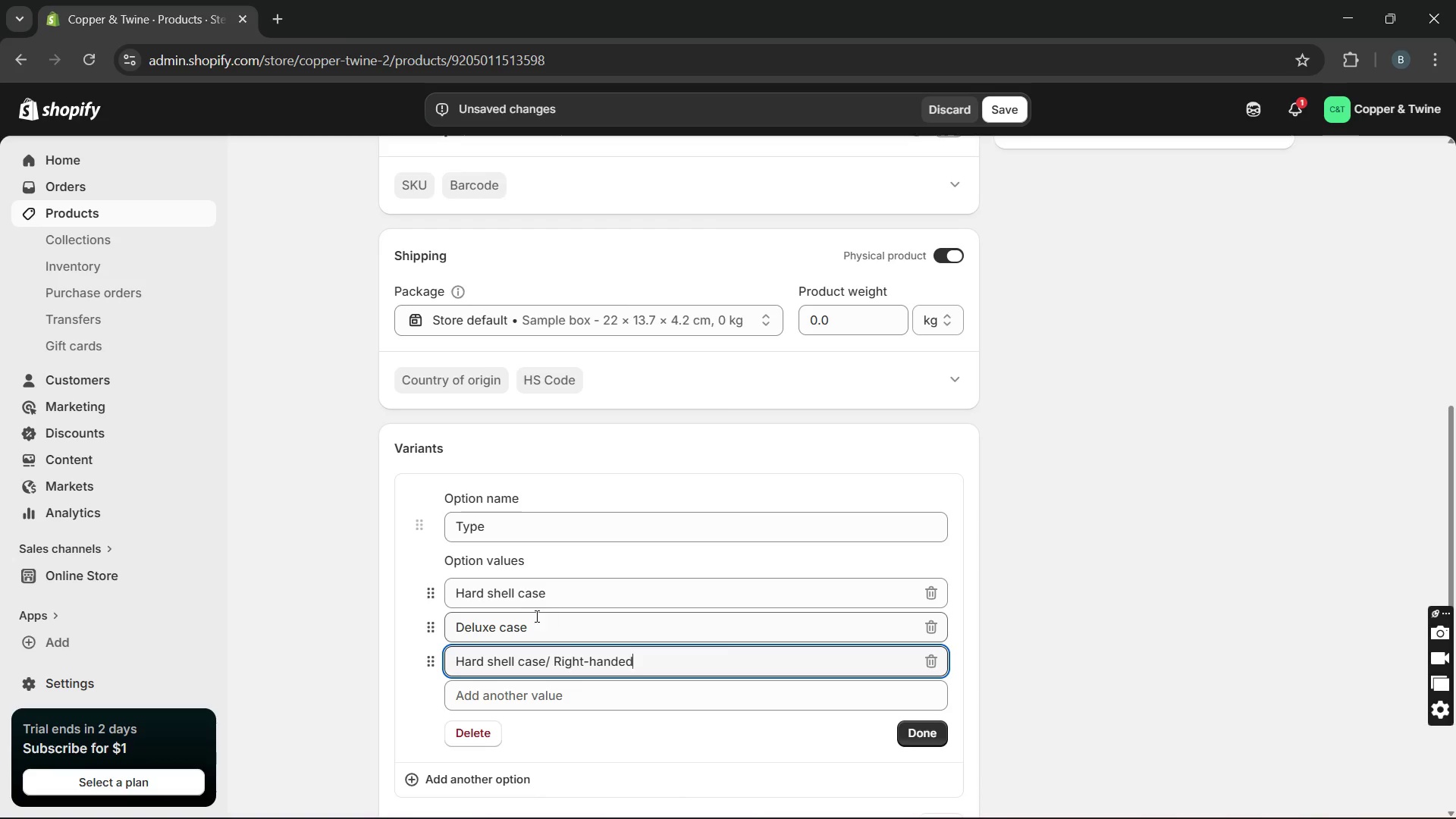 
left_click([529, 616])
 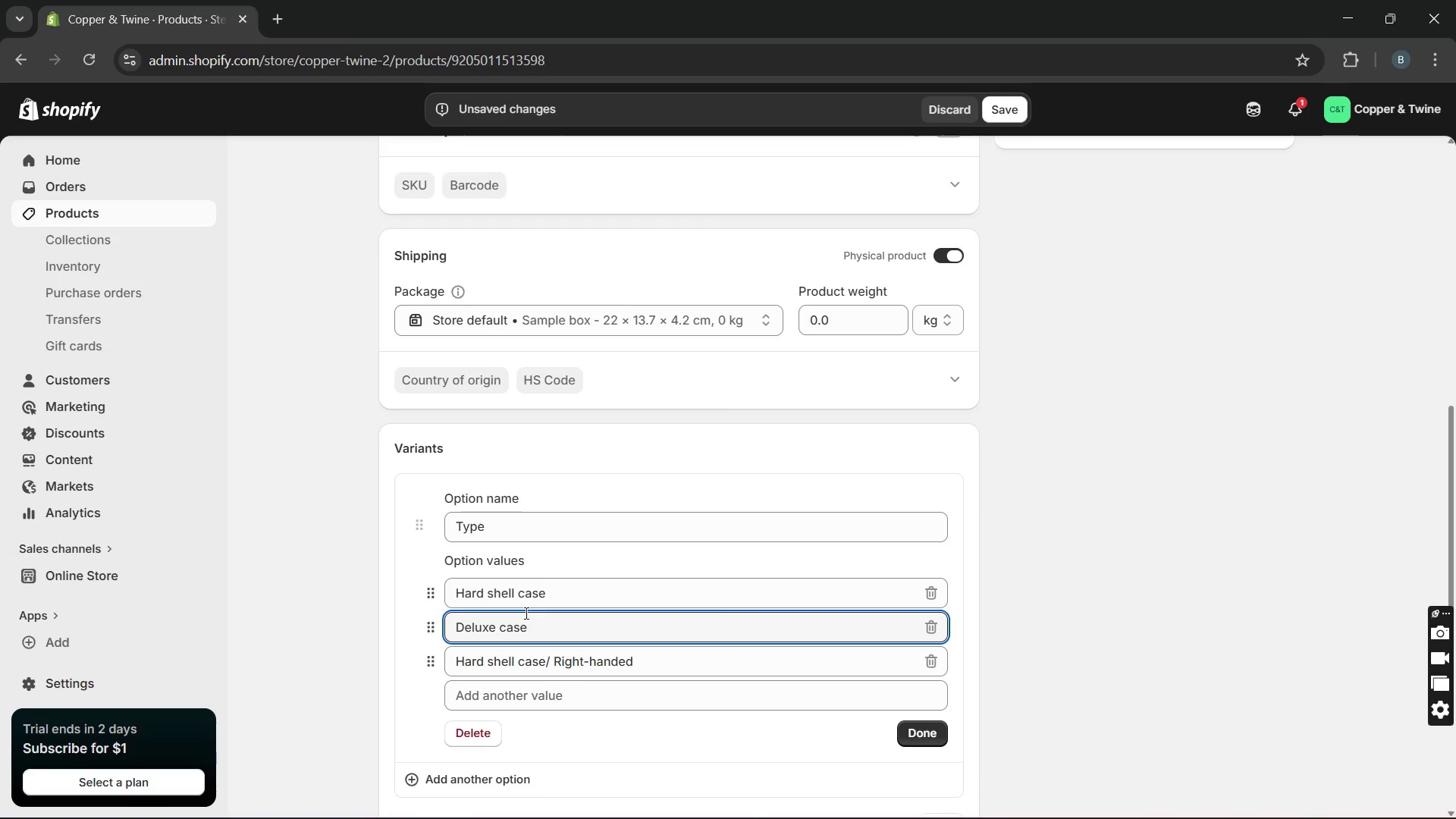 
wait(11.23)
 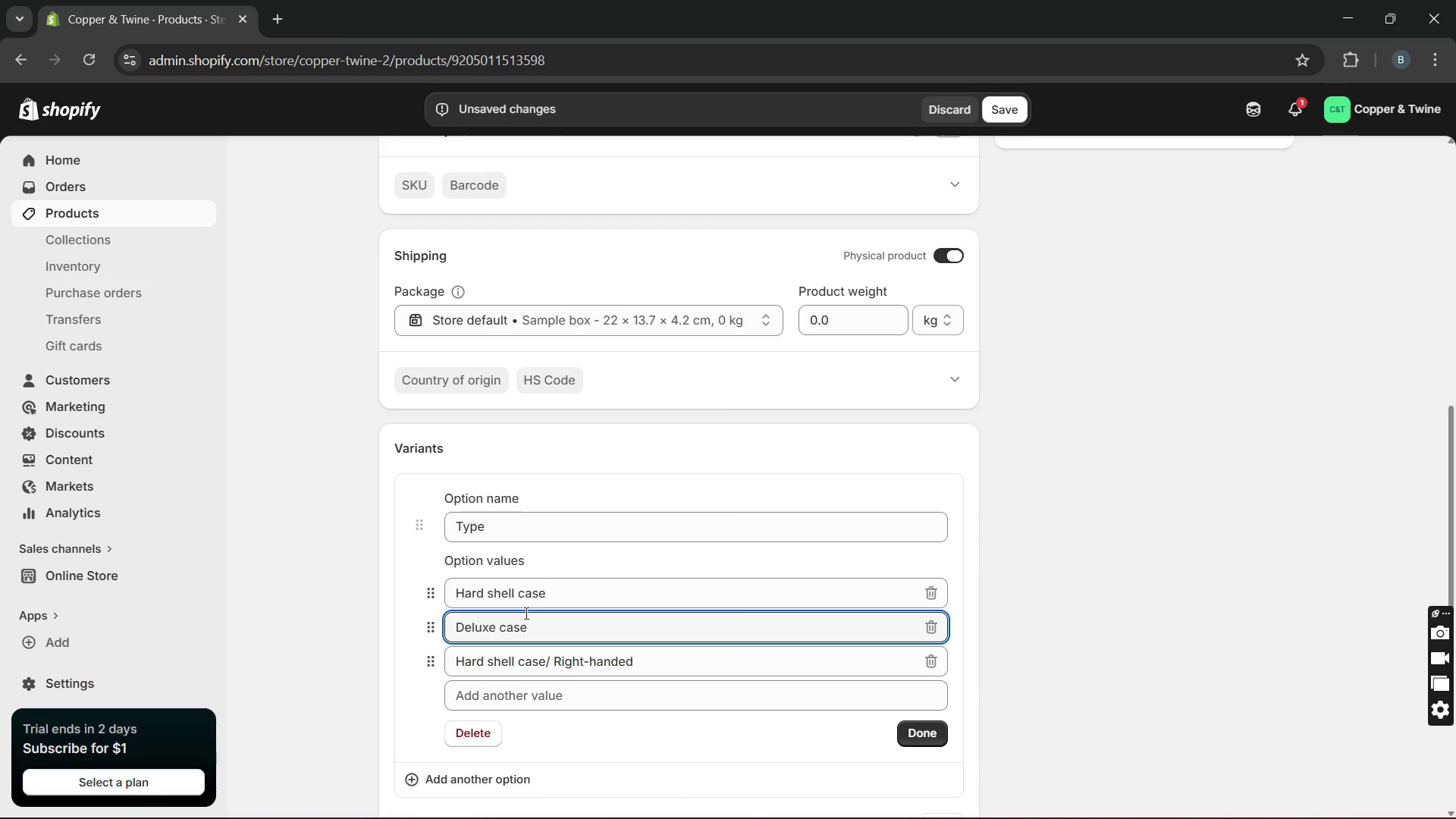 
type(/ Deluxe case)
 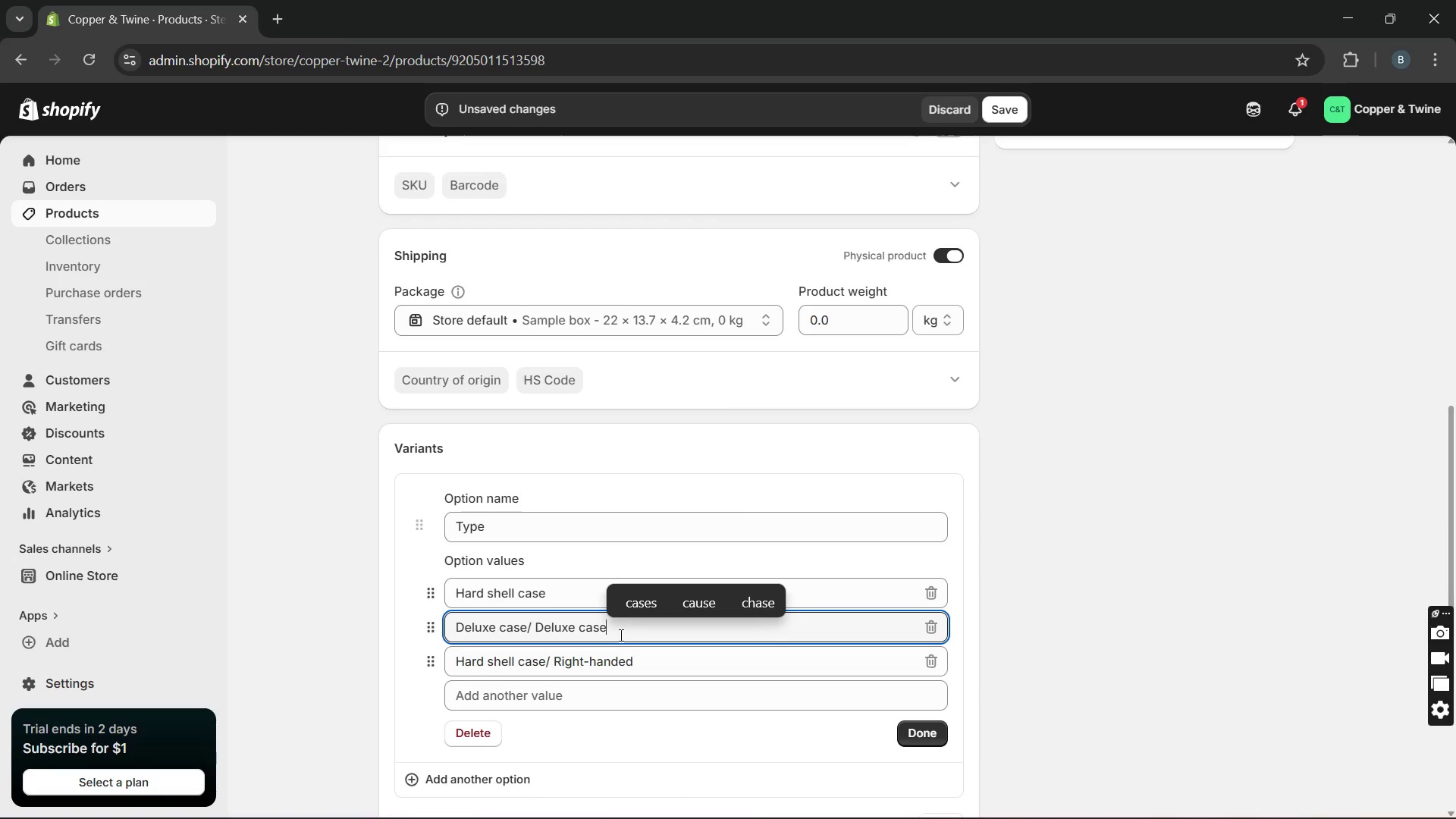 
left_click_drag(start_coordinate=[620, 632], to_coordinate=[549, 630])
 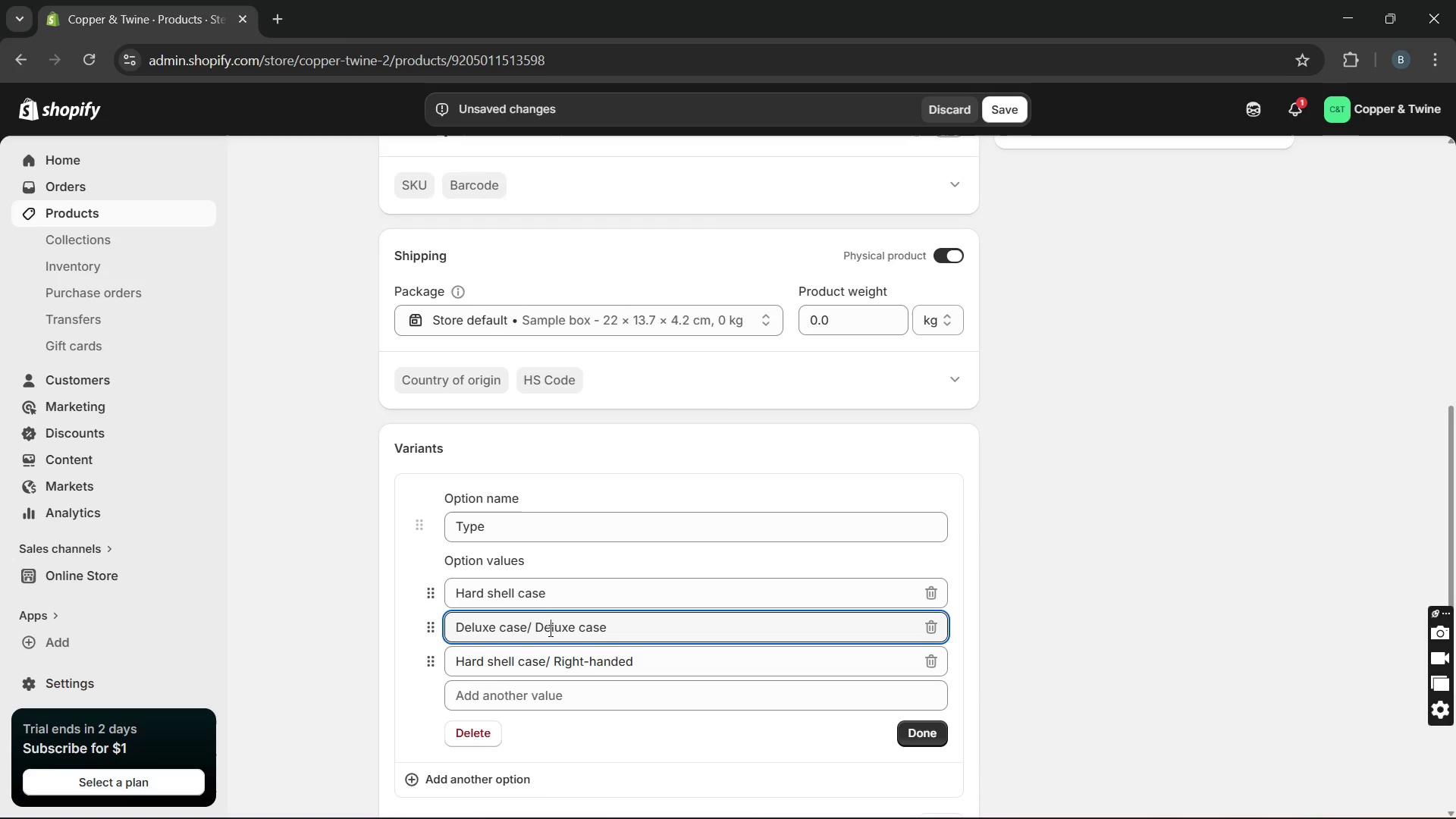 
double_click([549, 630])
 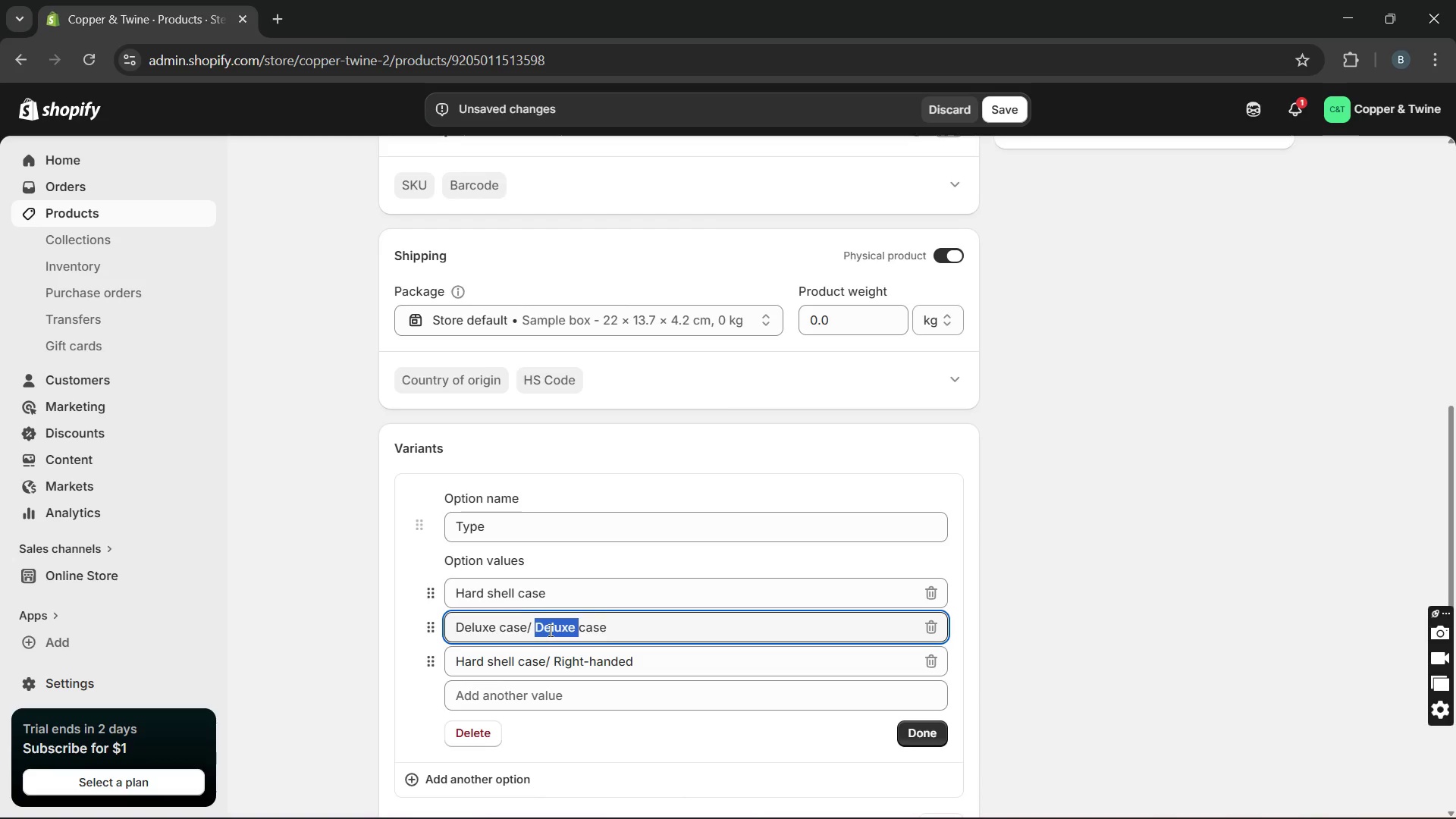 
triple_click([549, 630])
 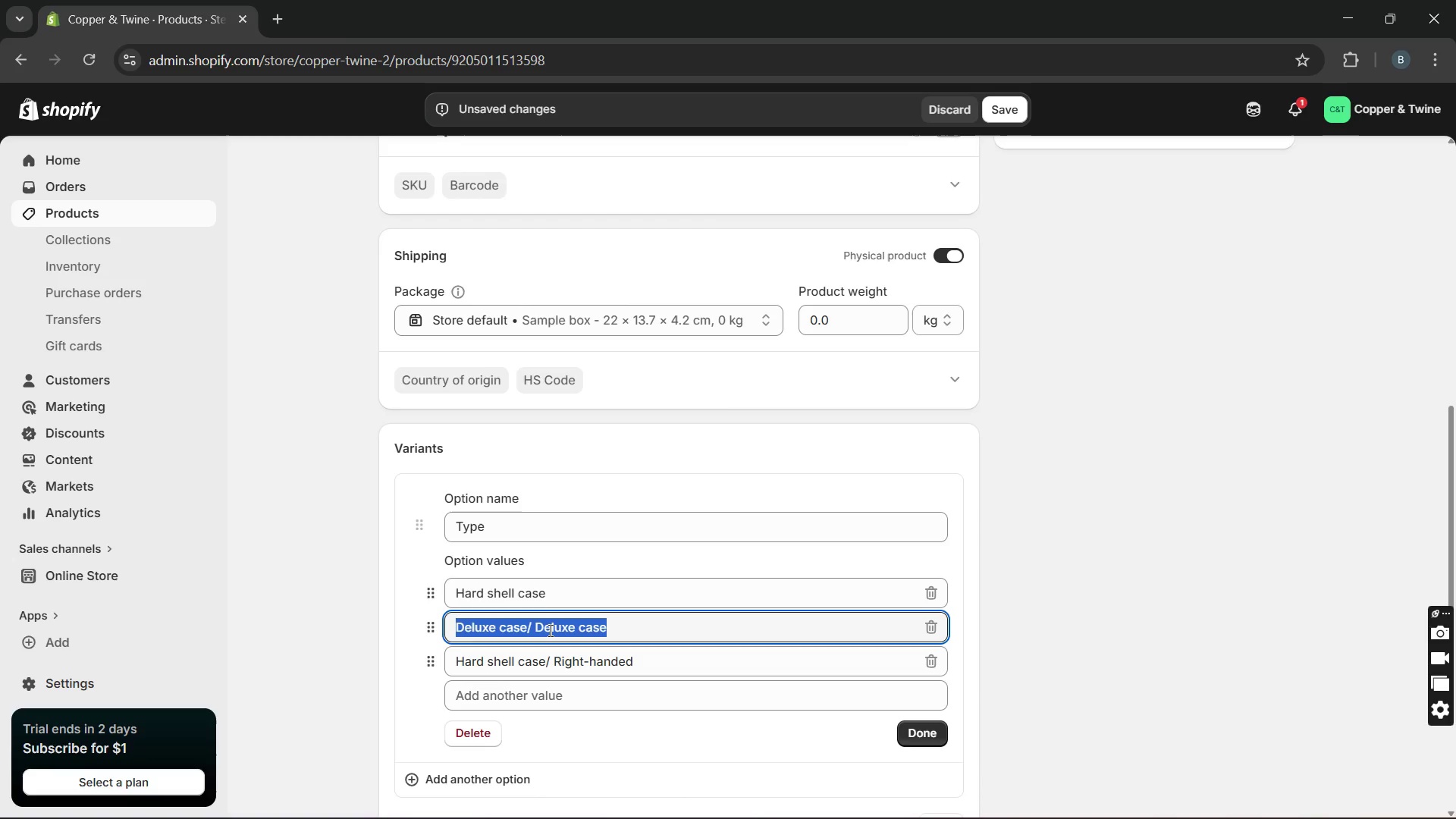 
left_click([549, 630])
 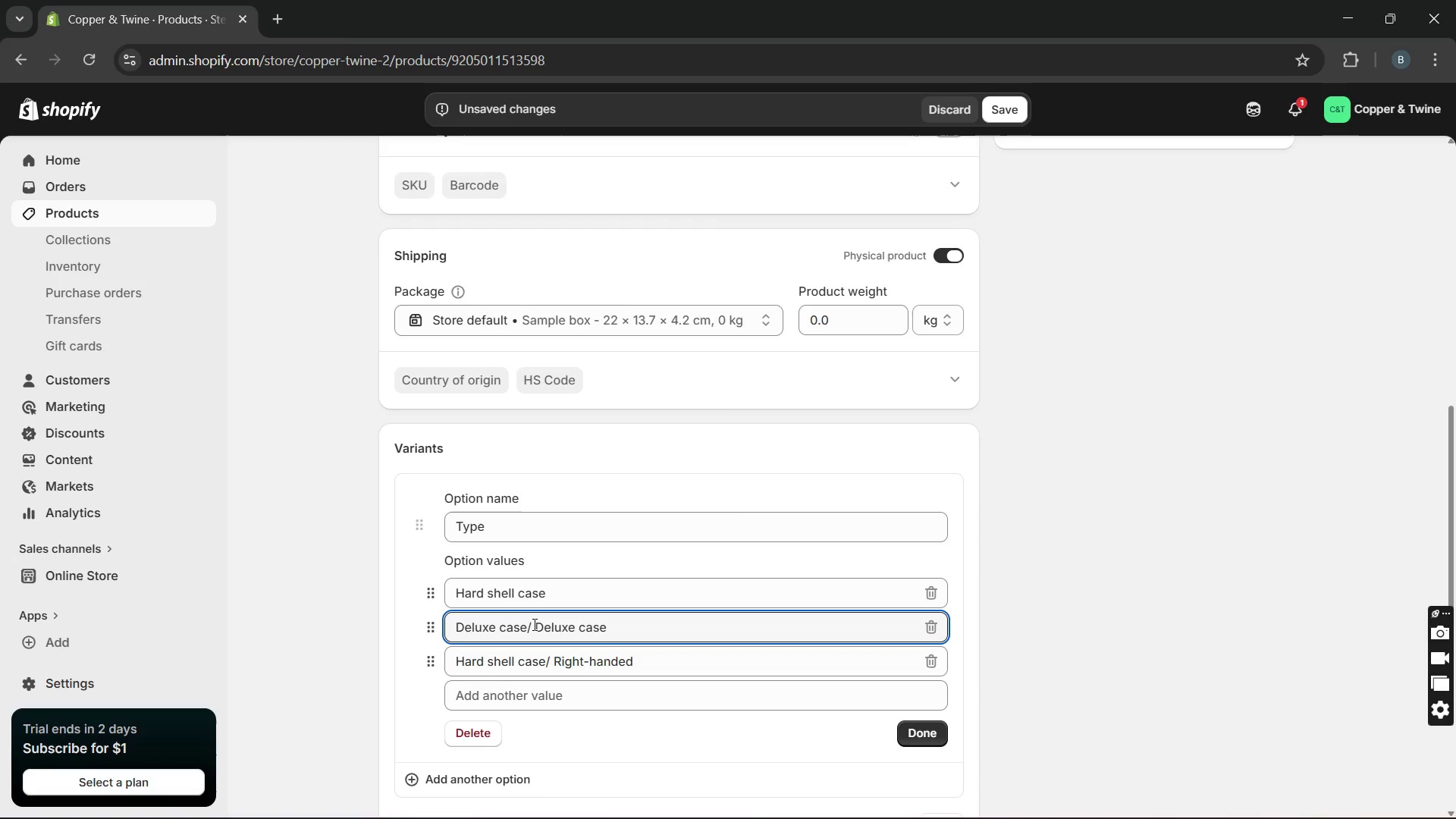 
left_click_drag(start_coordinate=[533, 624], to_coordinate=[676, 627])
 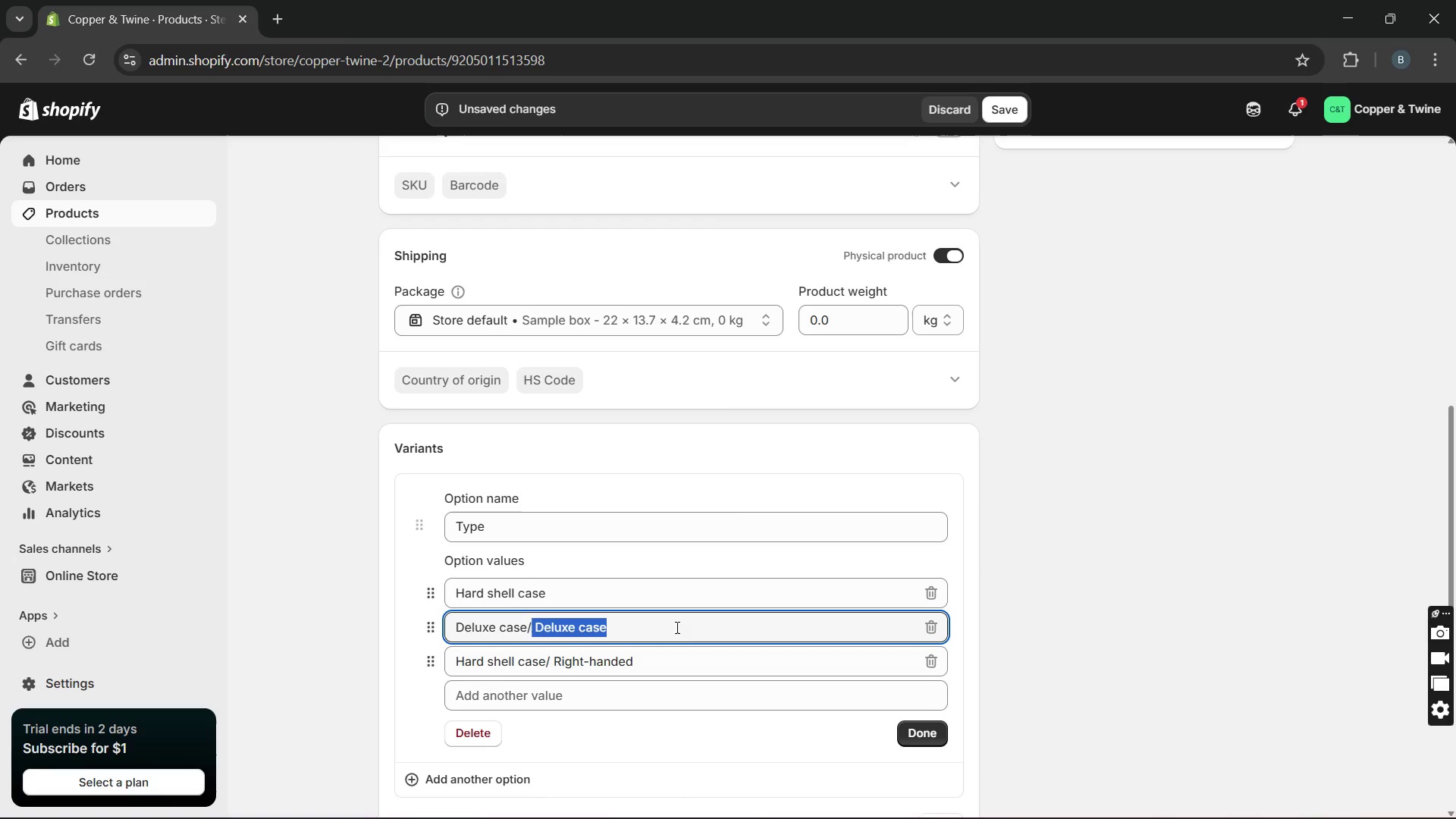 
key(CapsLock)
 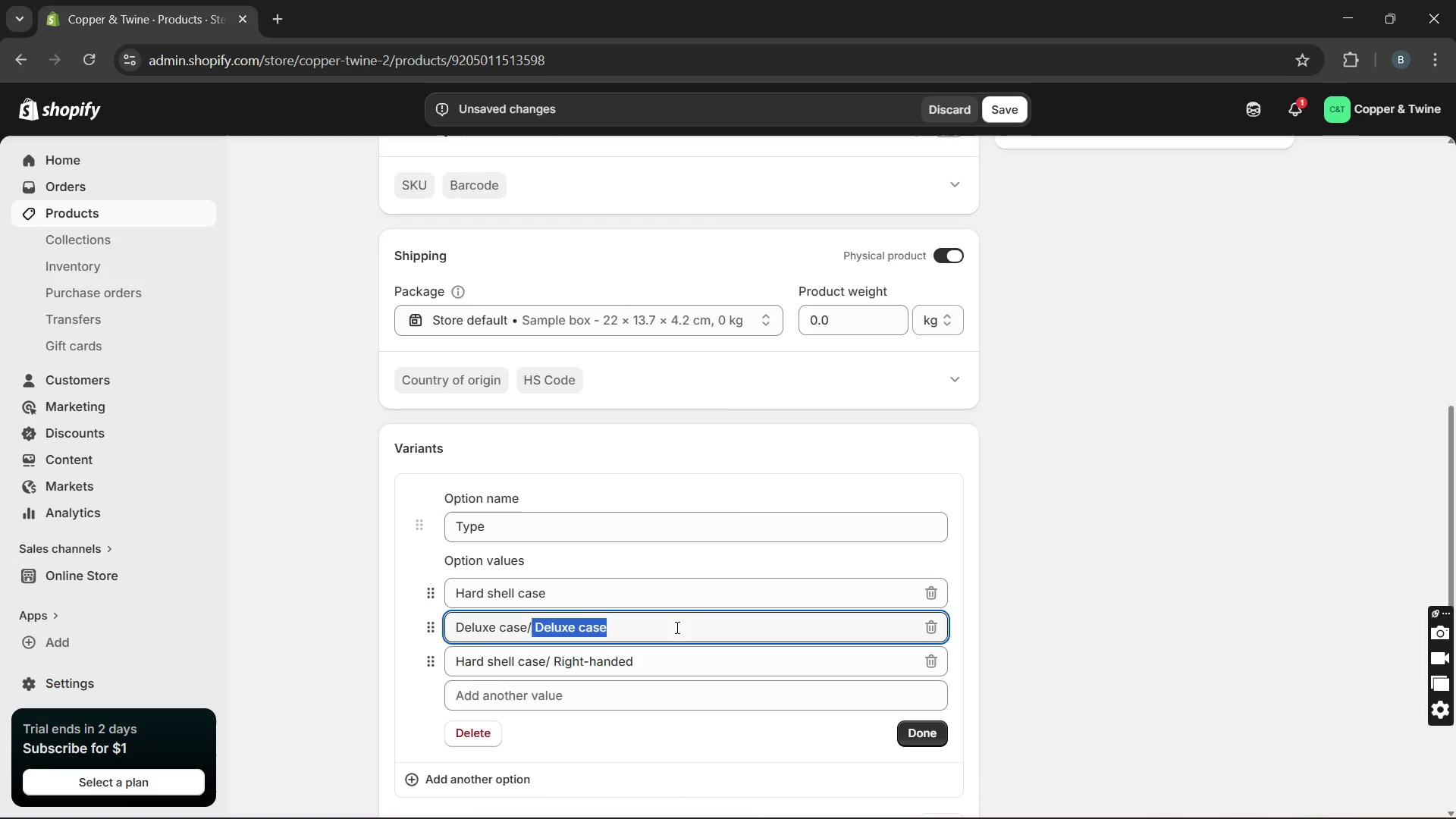 
key(L)
 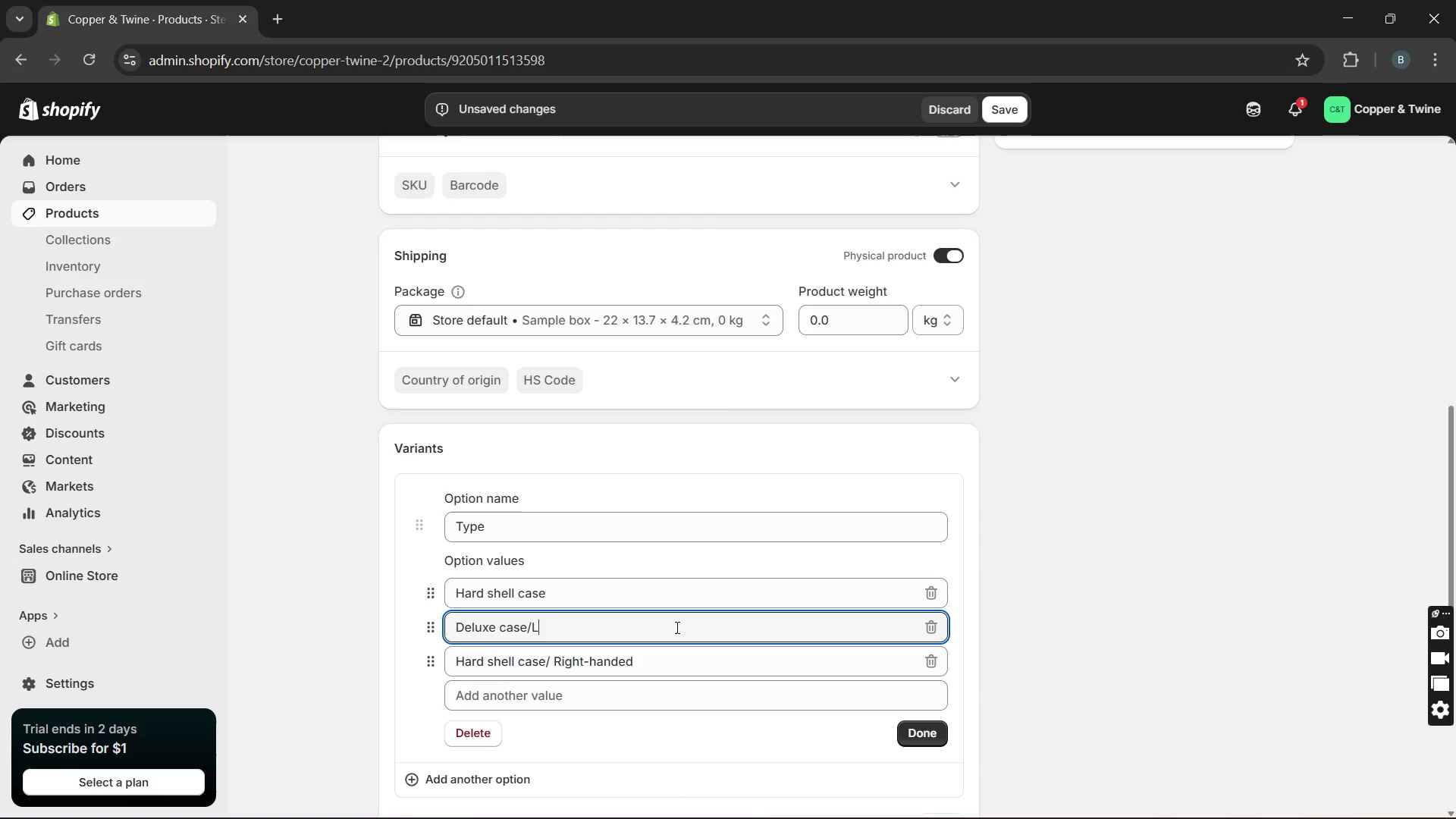 
key(CapsLock)
 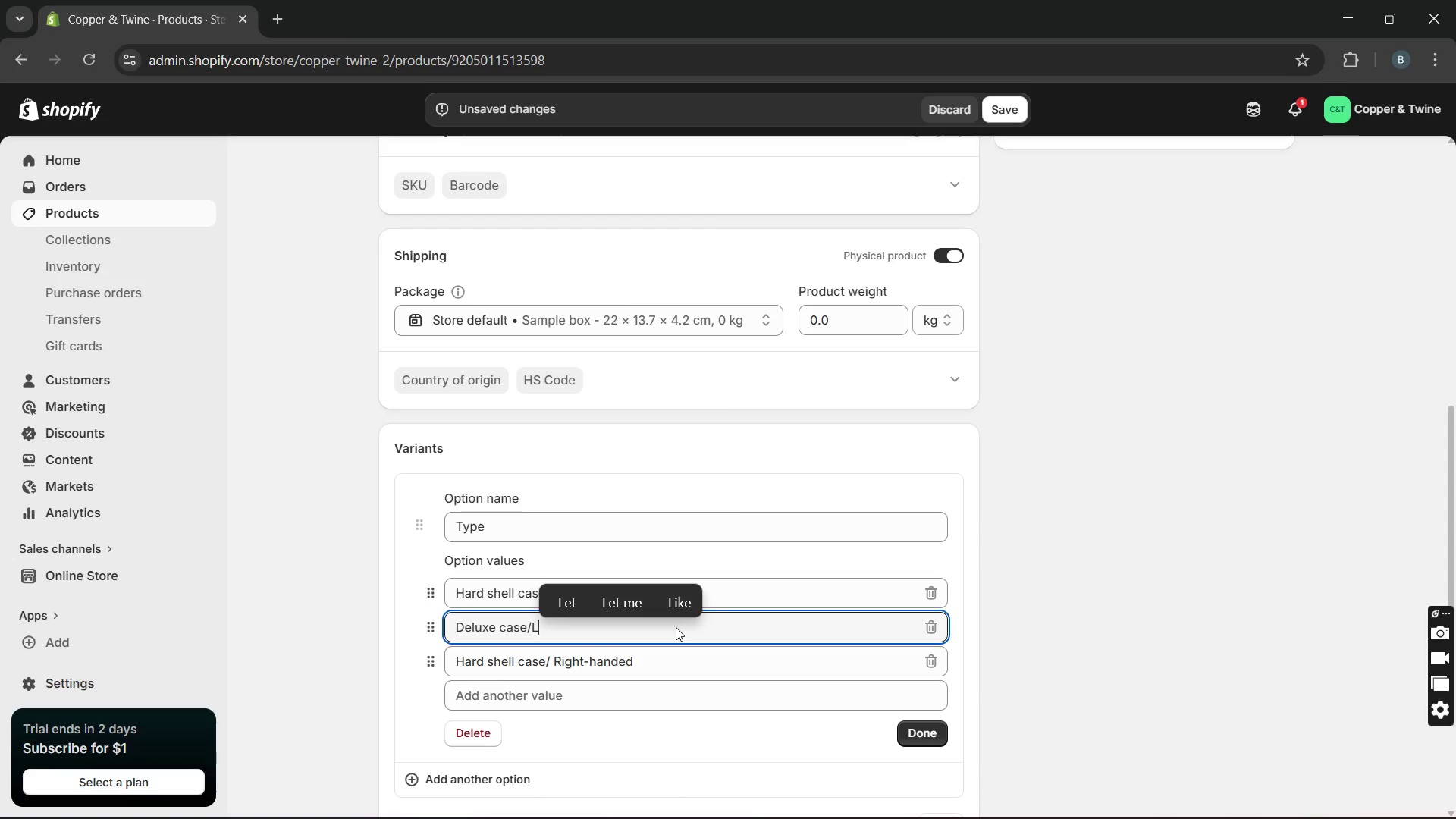 
key(ArrowLeft)
 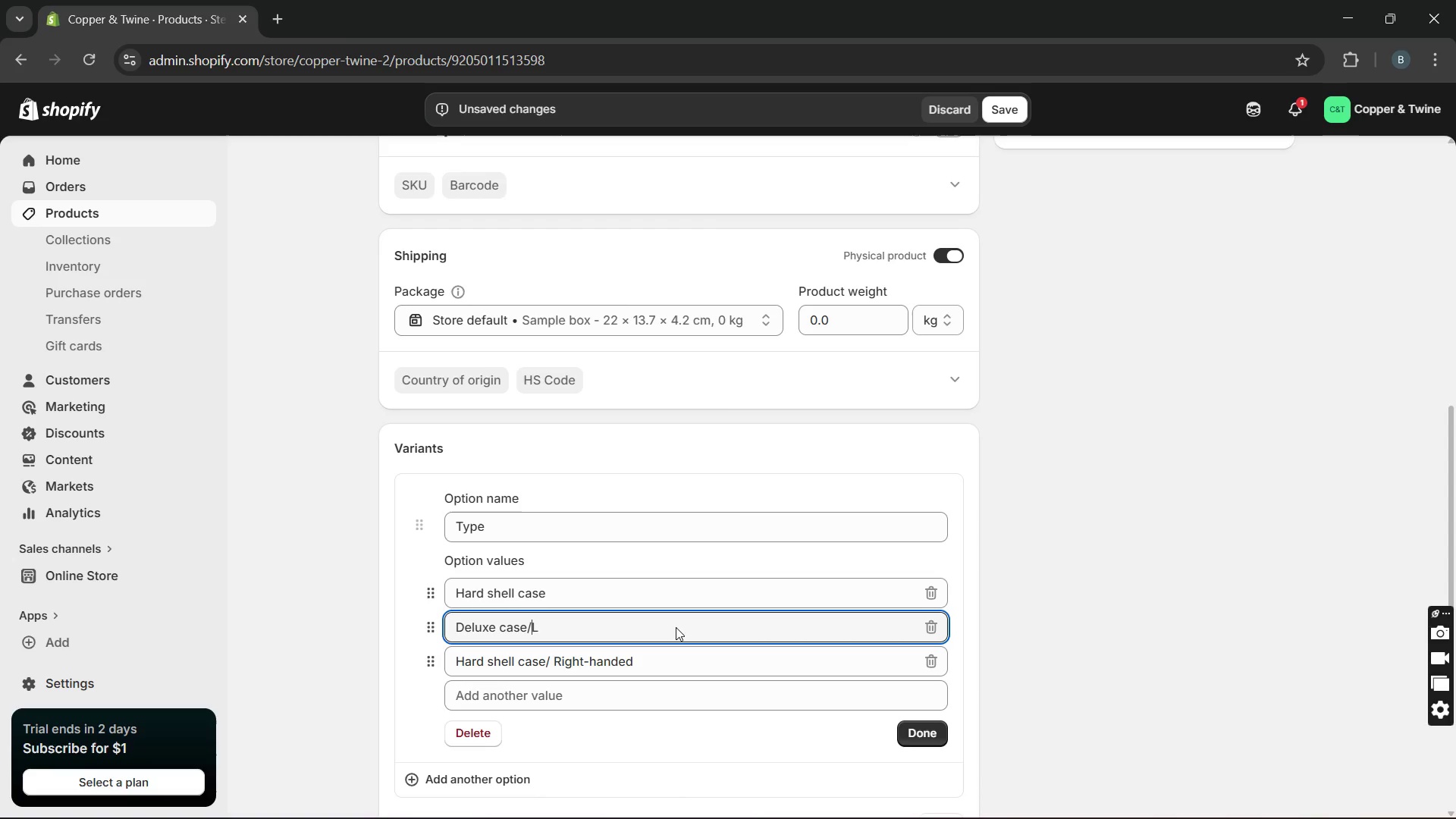 
key(Space)
 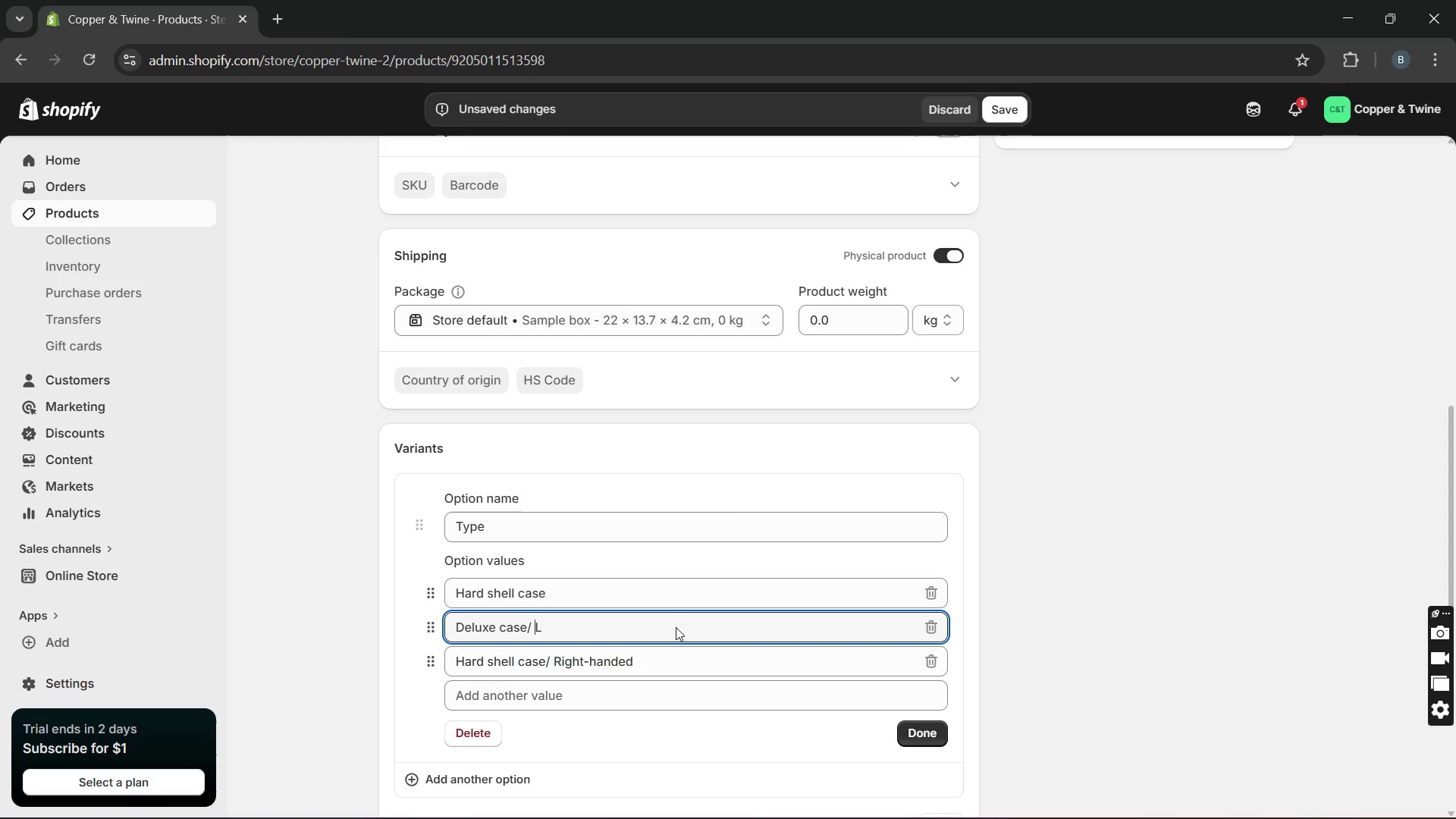 
key(ArrowRight)
 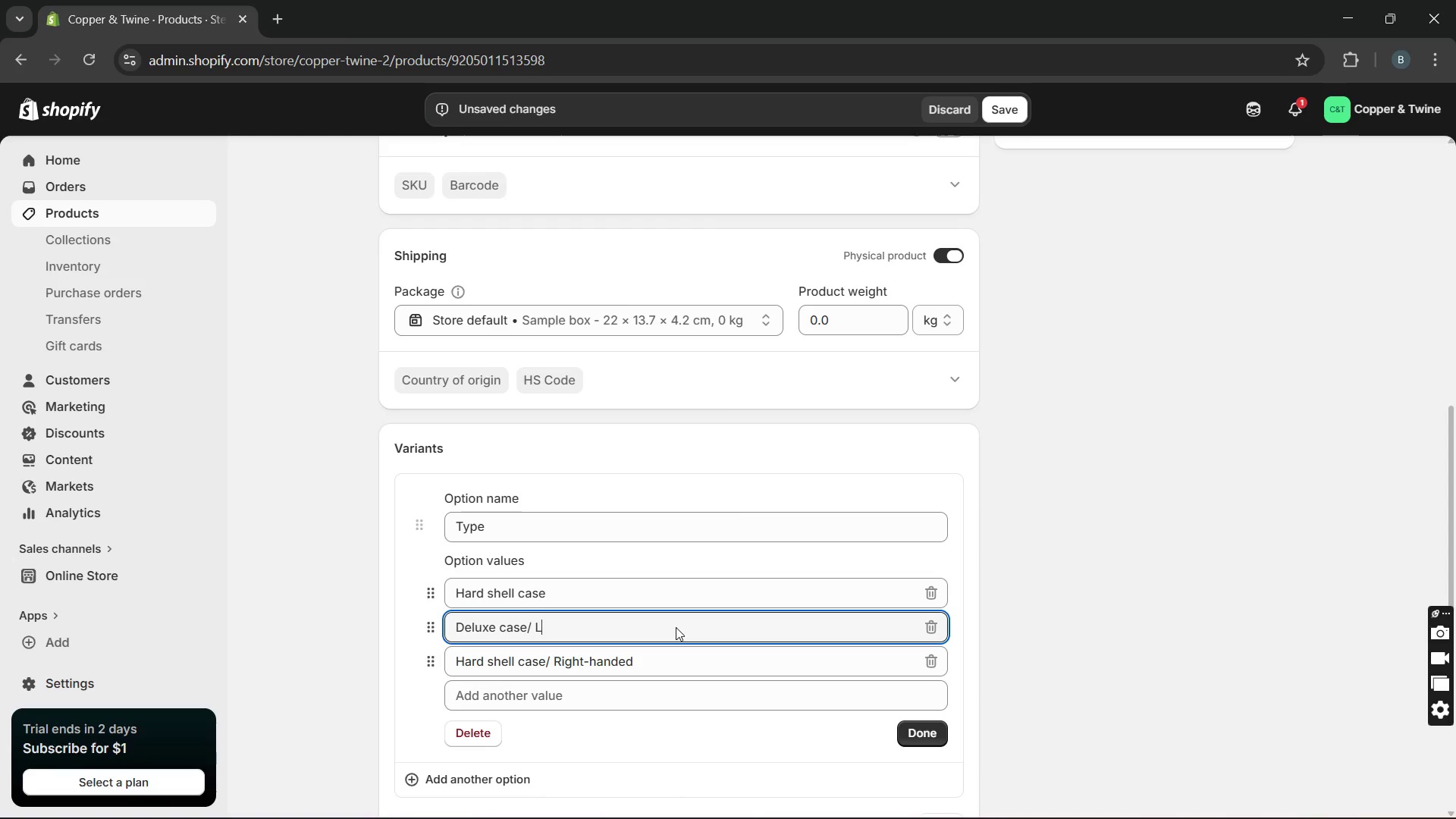 
key(ArrowRight)
 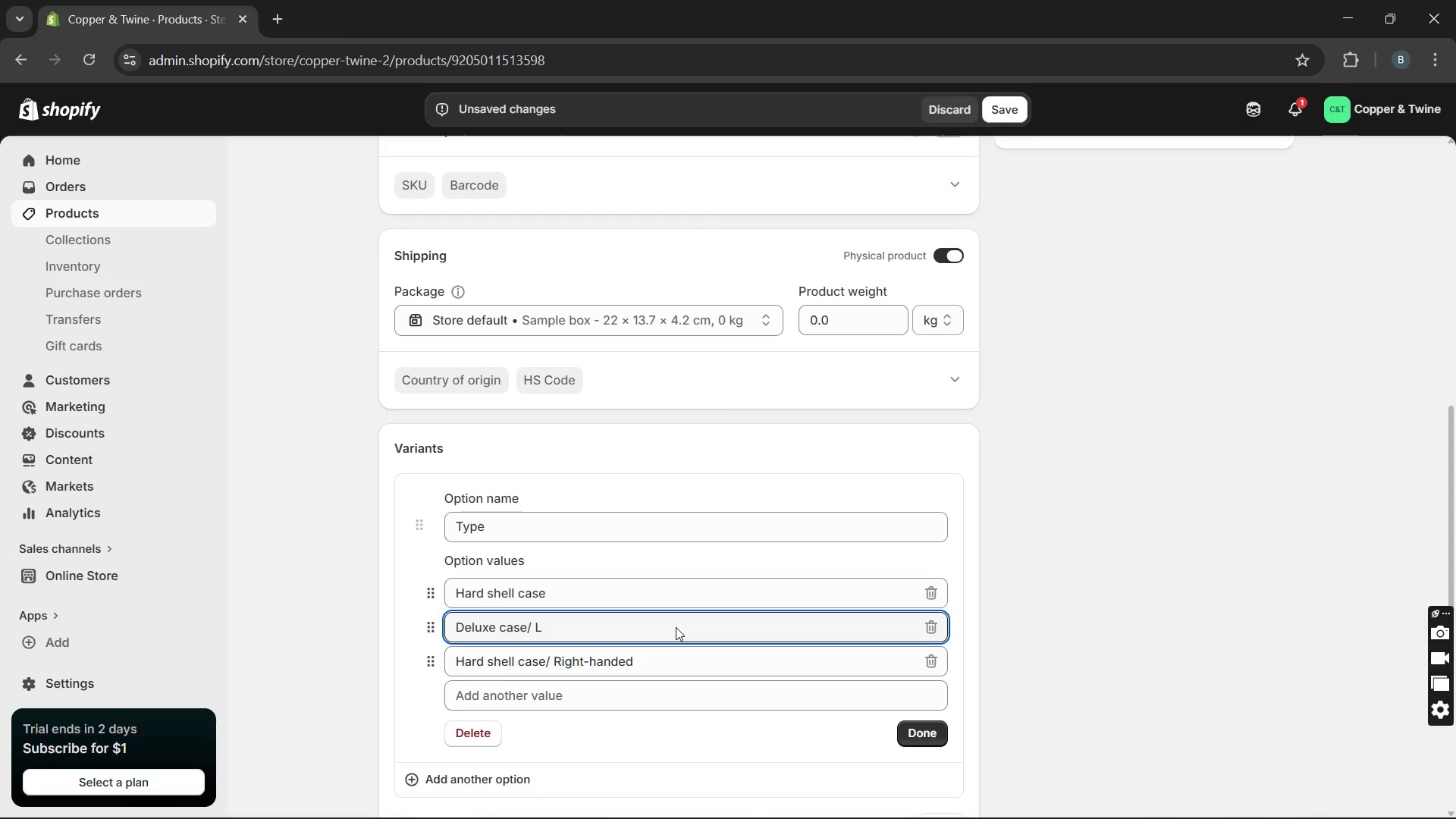 
type(eft-handed)
 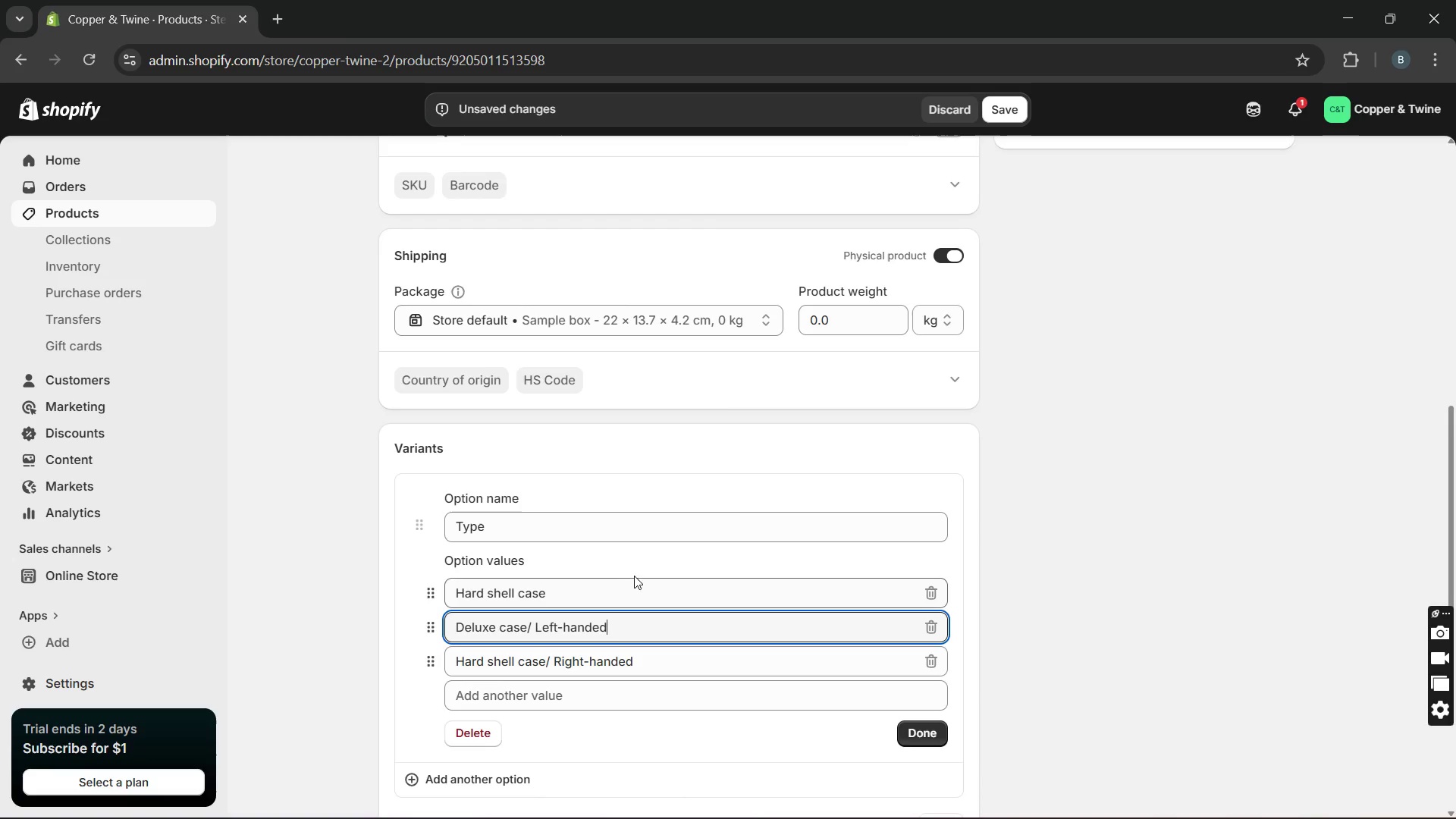 
left_click([573, 595])
 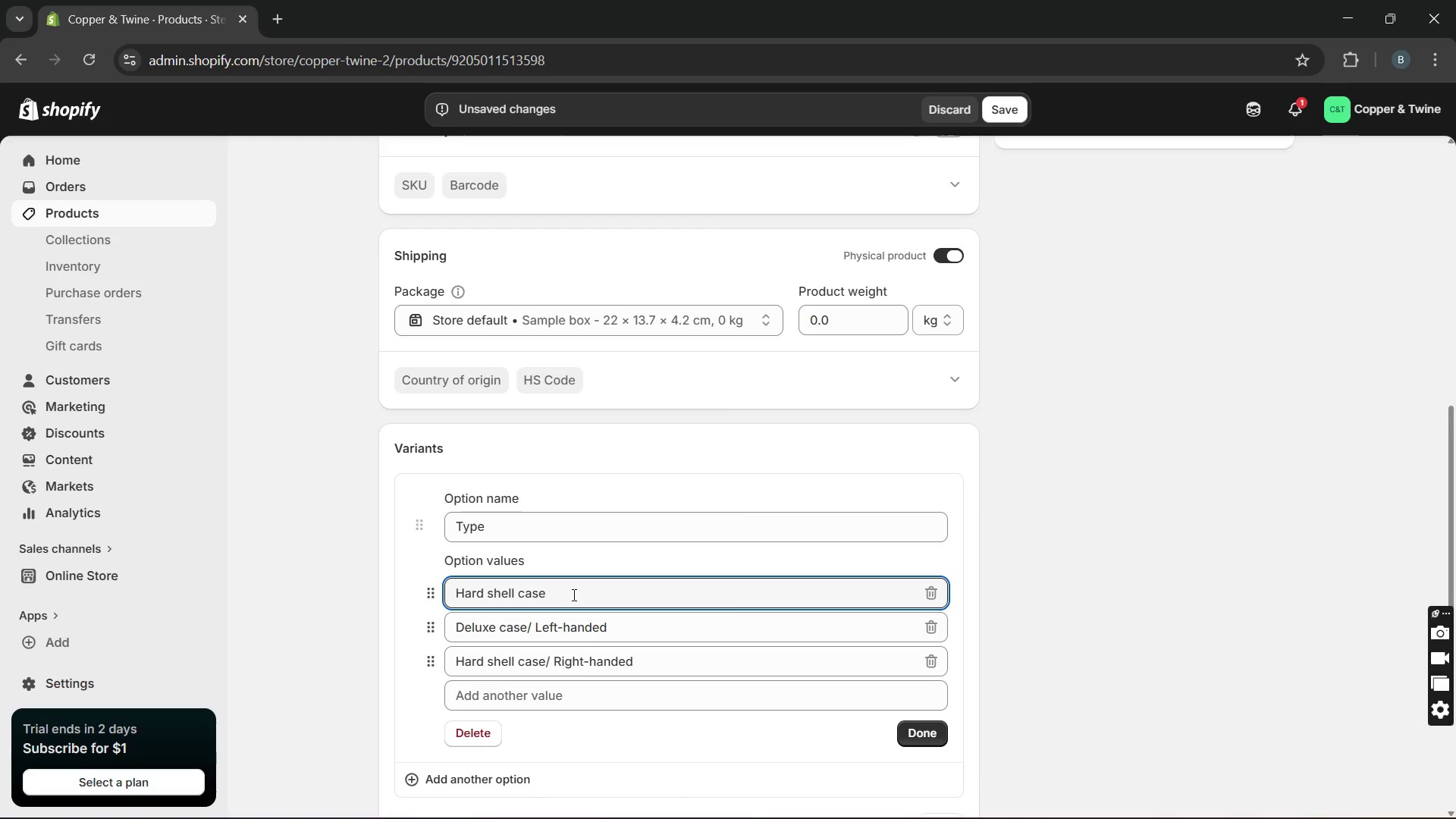 
type(/ Left handed)
 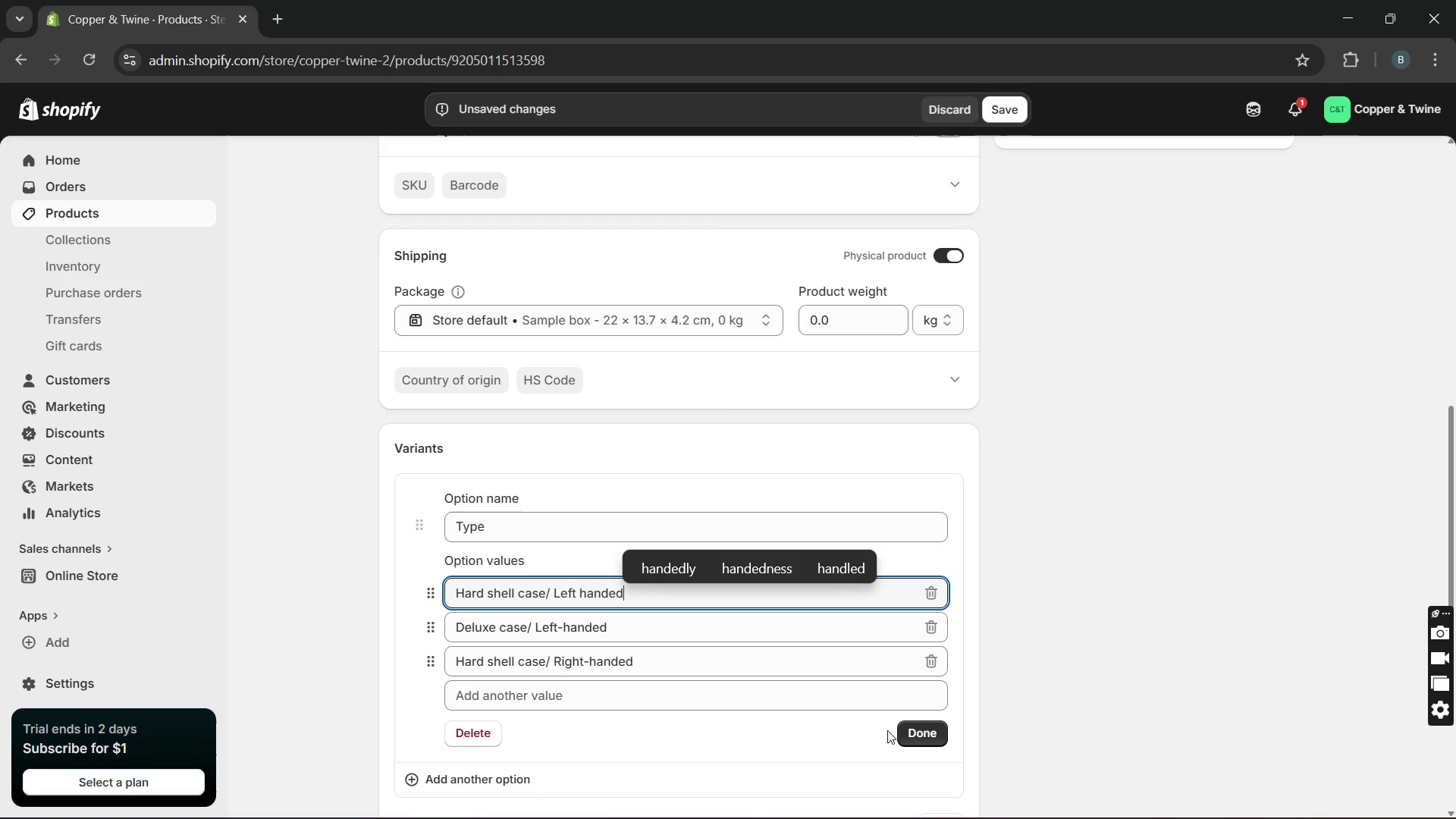 
left_click([918, 736])
 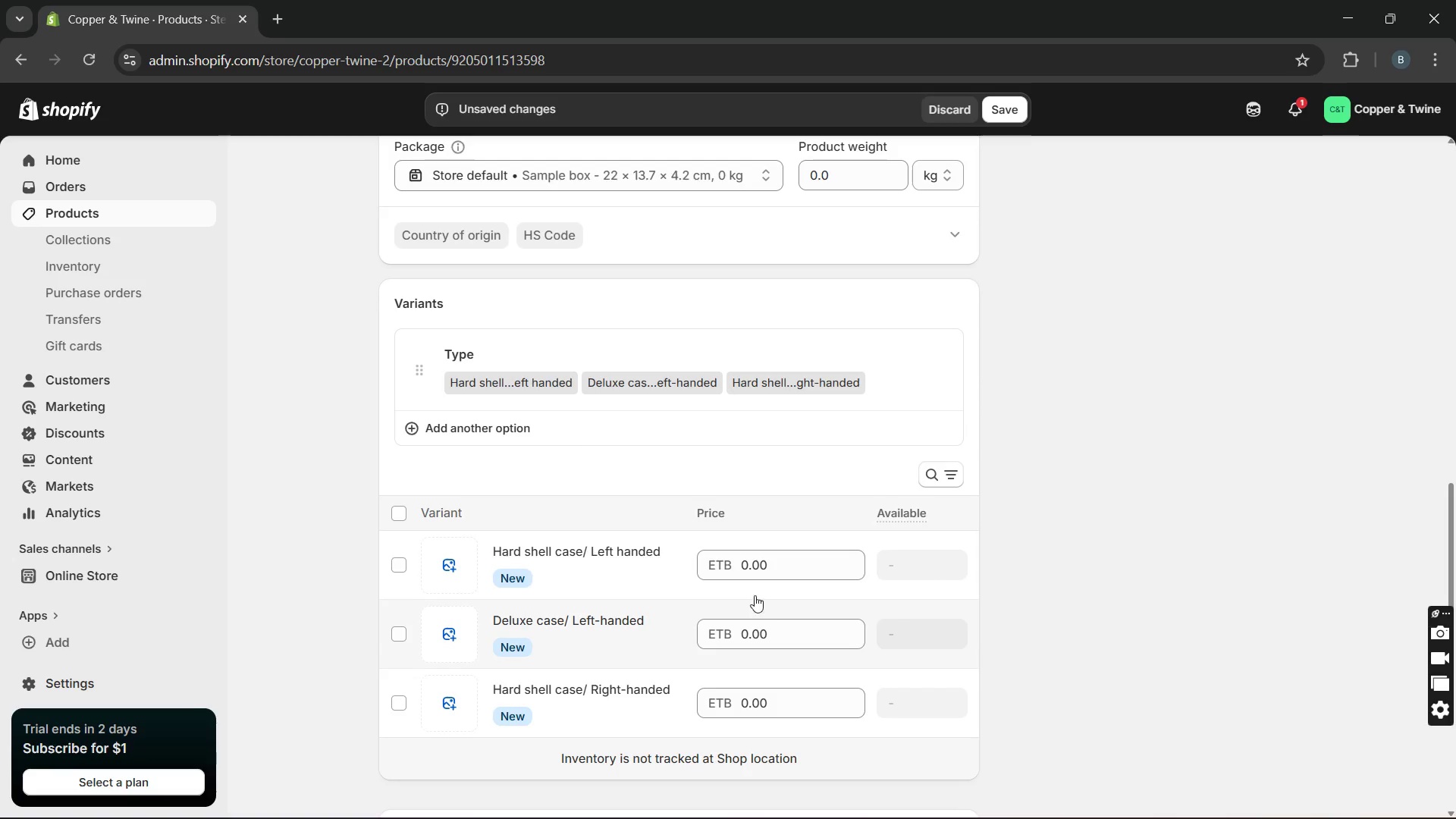 
left_click([751, 572])
 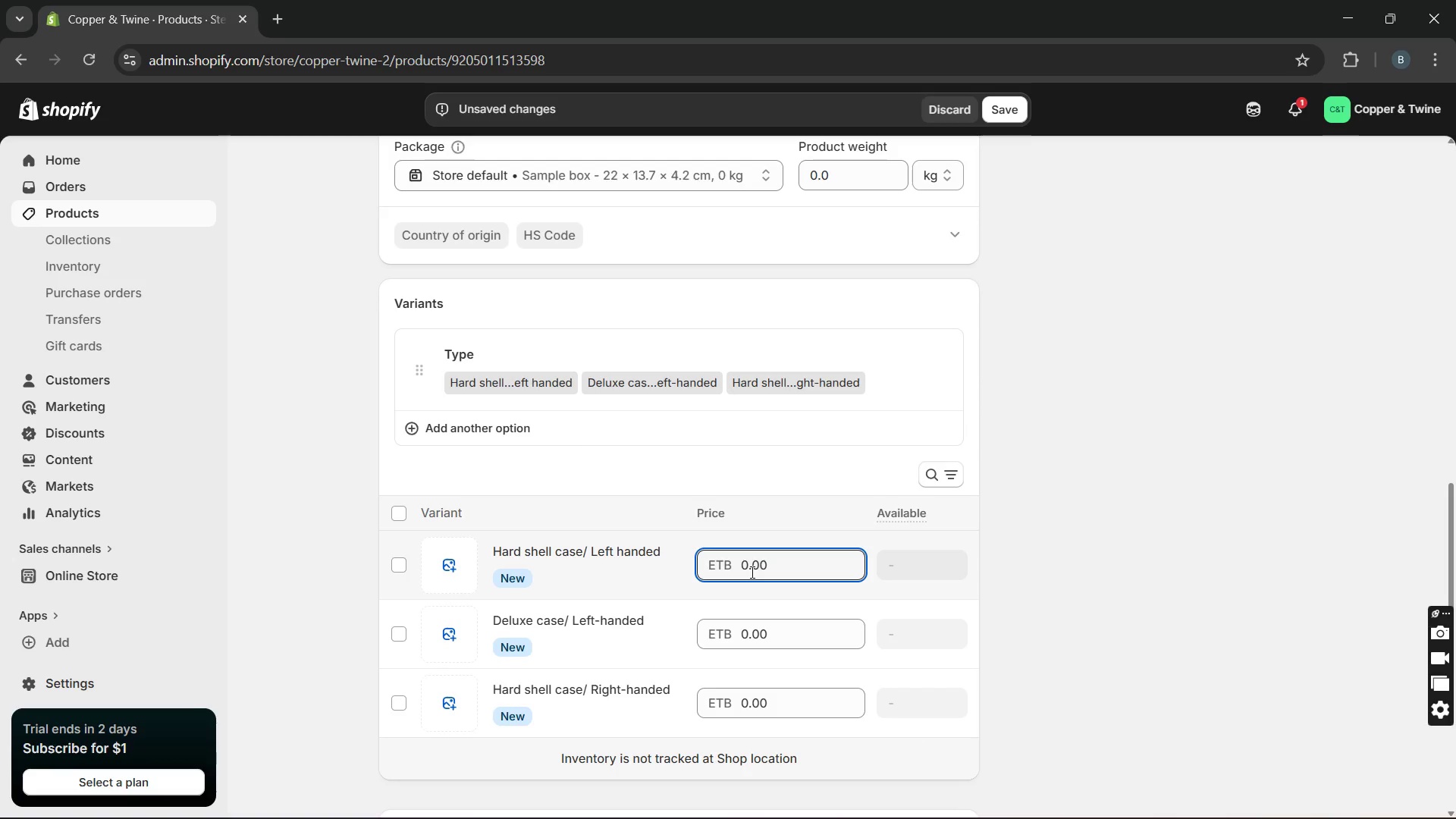 
double_click([751, 572])
 